 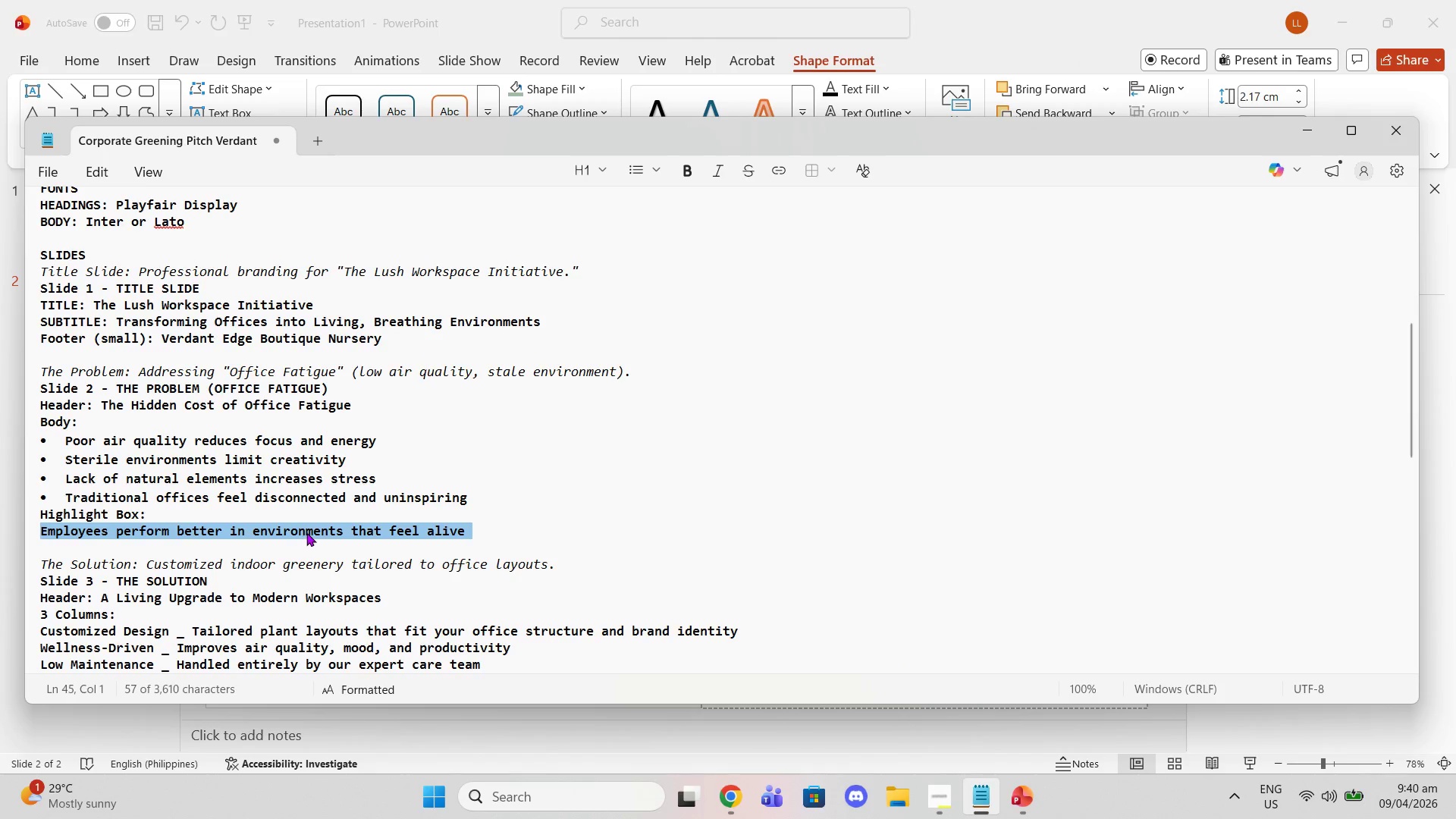 
key(Control+C)
 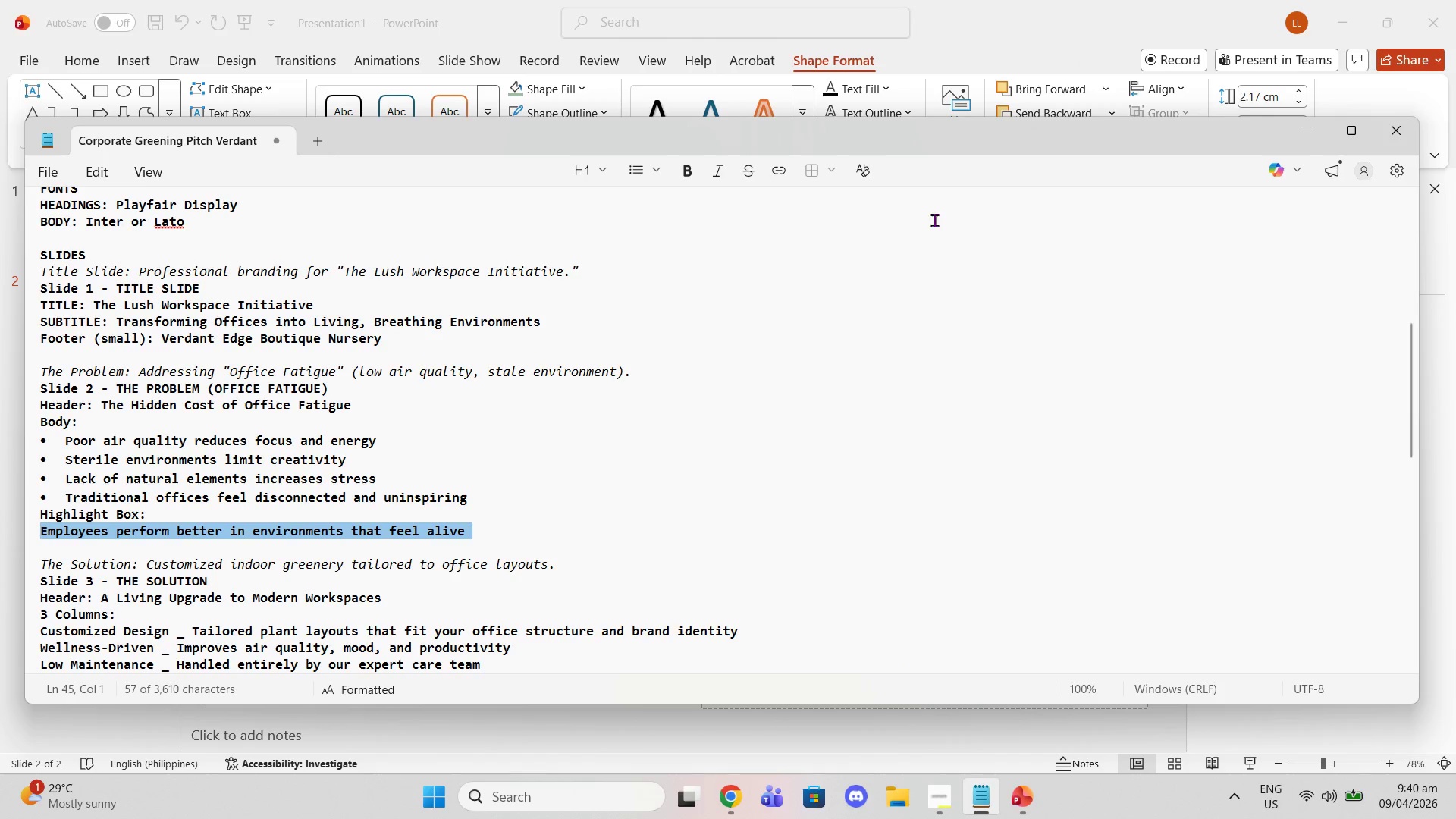 
left_click([1083, 30])
 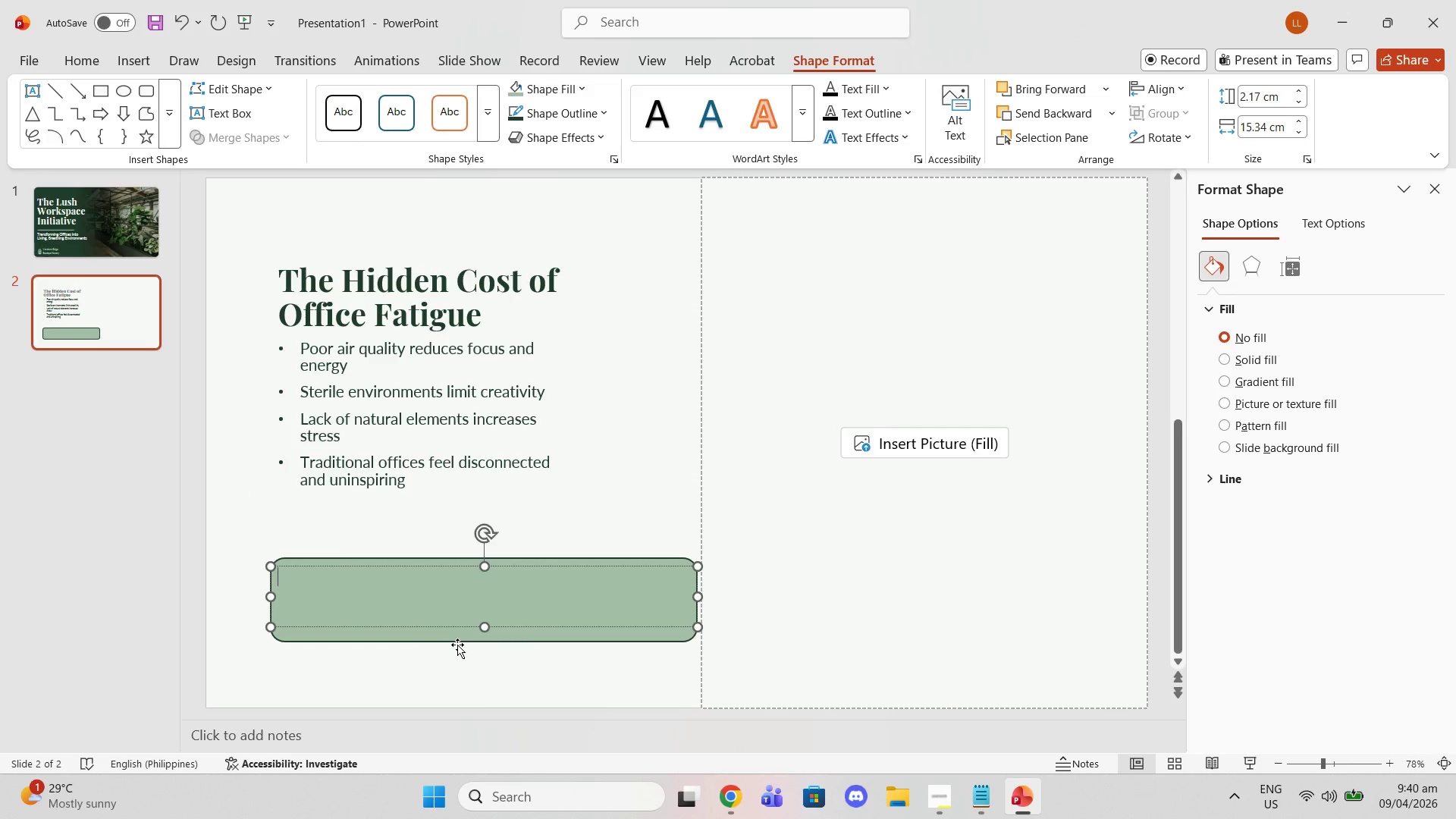 
key(Control+V)
 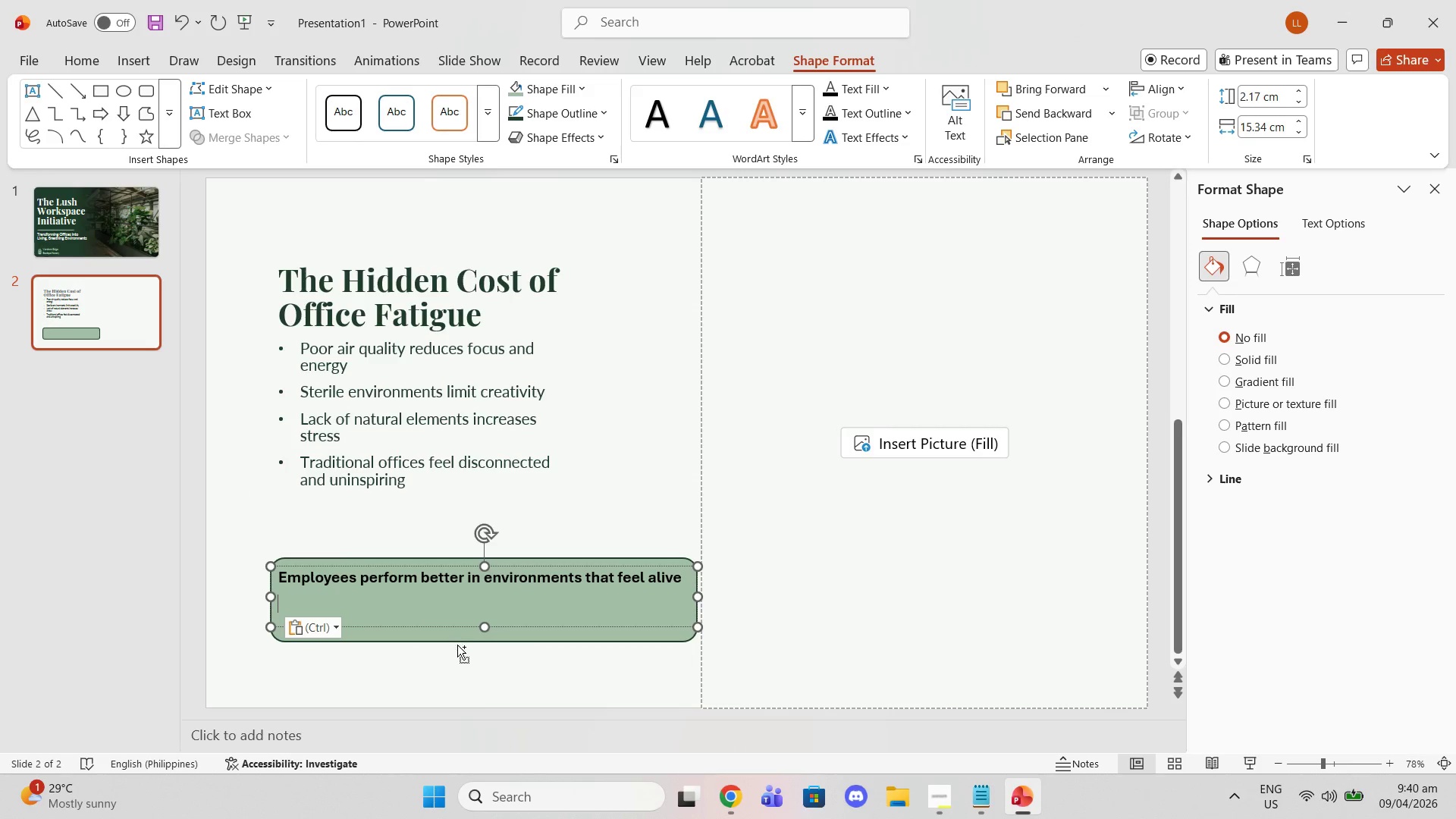 
key(Control+ControlLeft)
 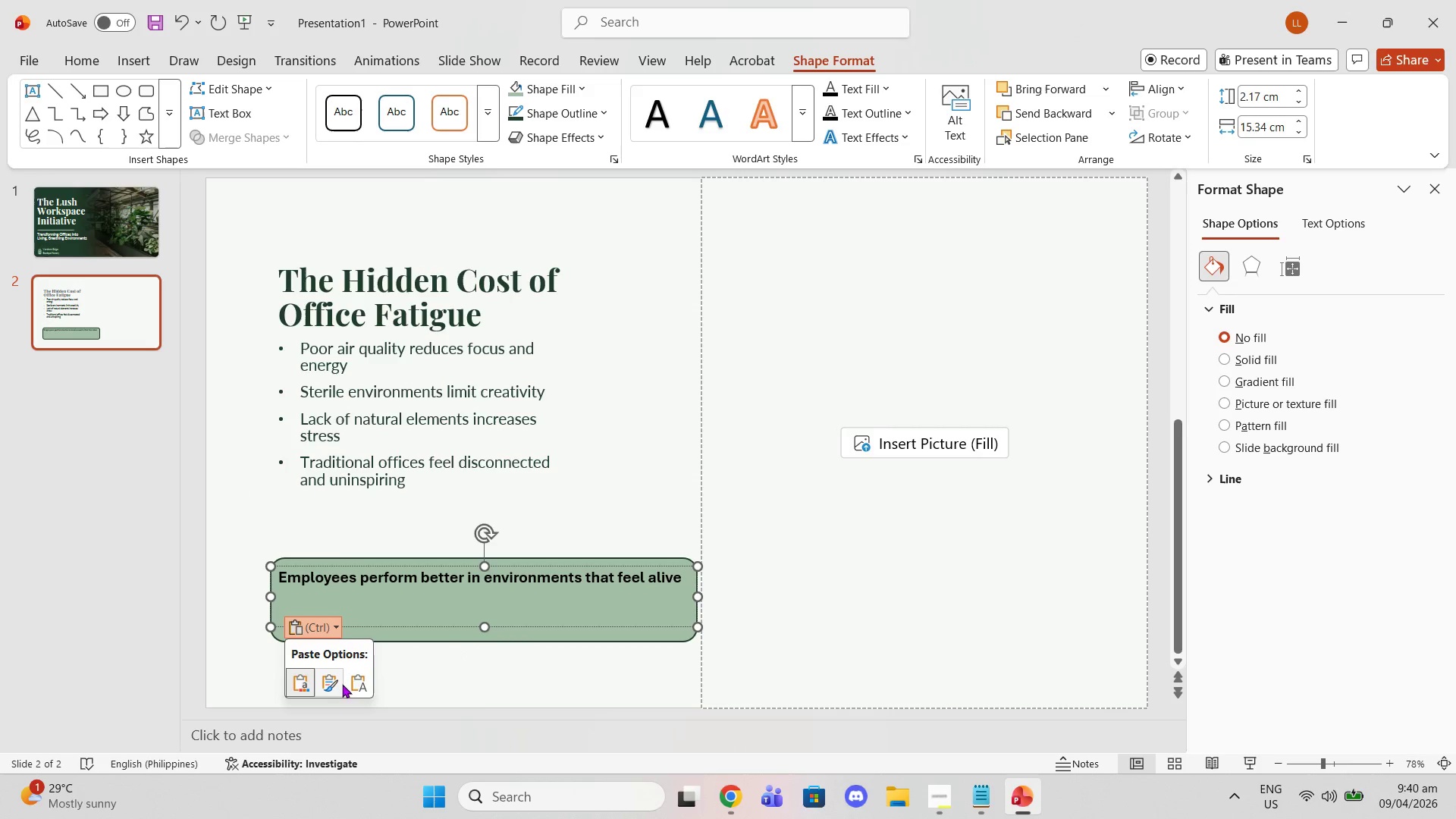 
left_click([359, 679])
 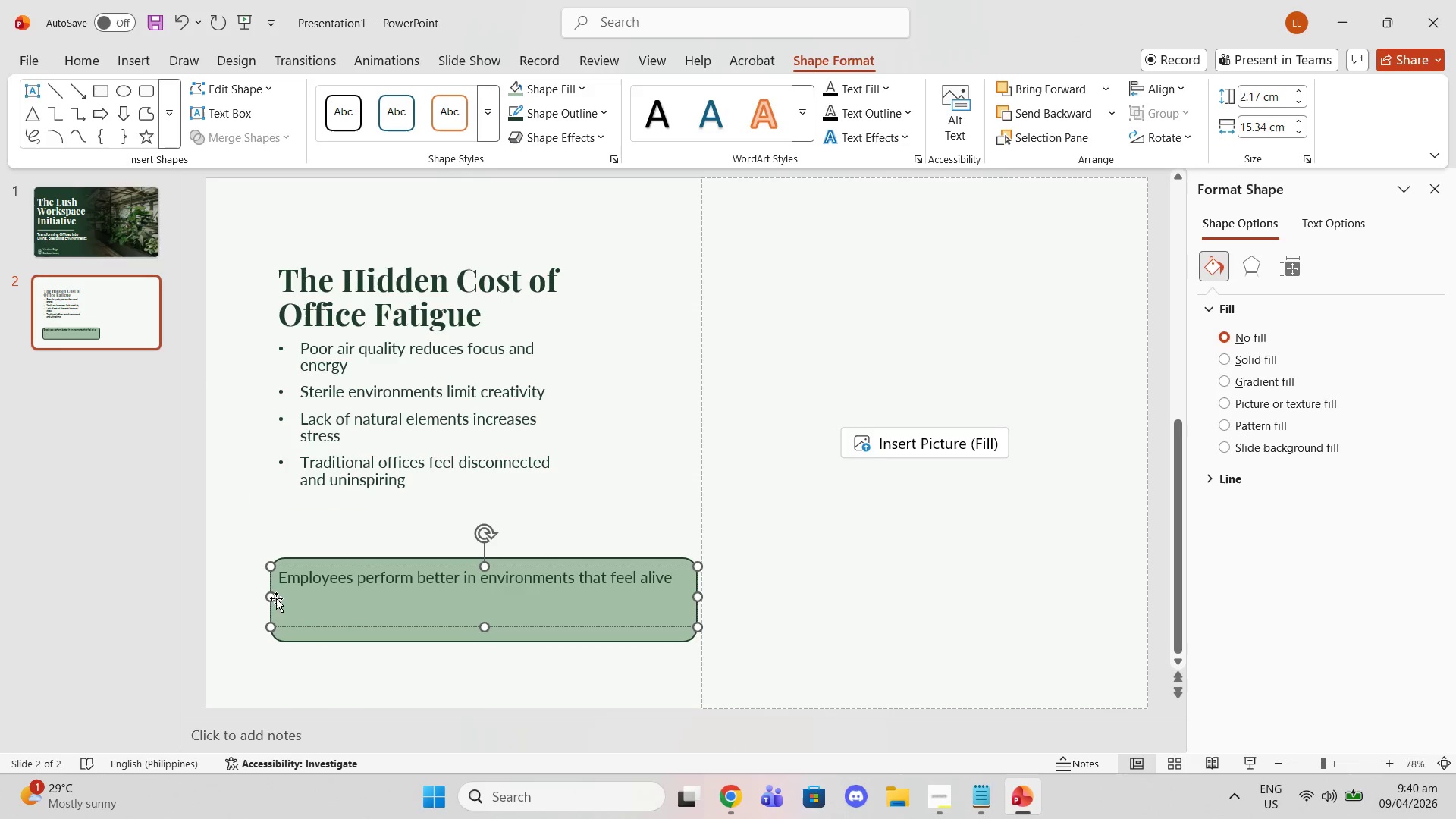 
left_click_drag(start_coordinate=[269, 595], to_coordinate=[368, 594])
 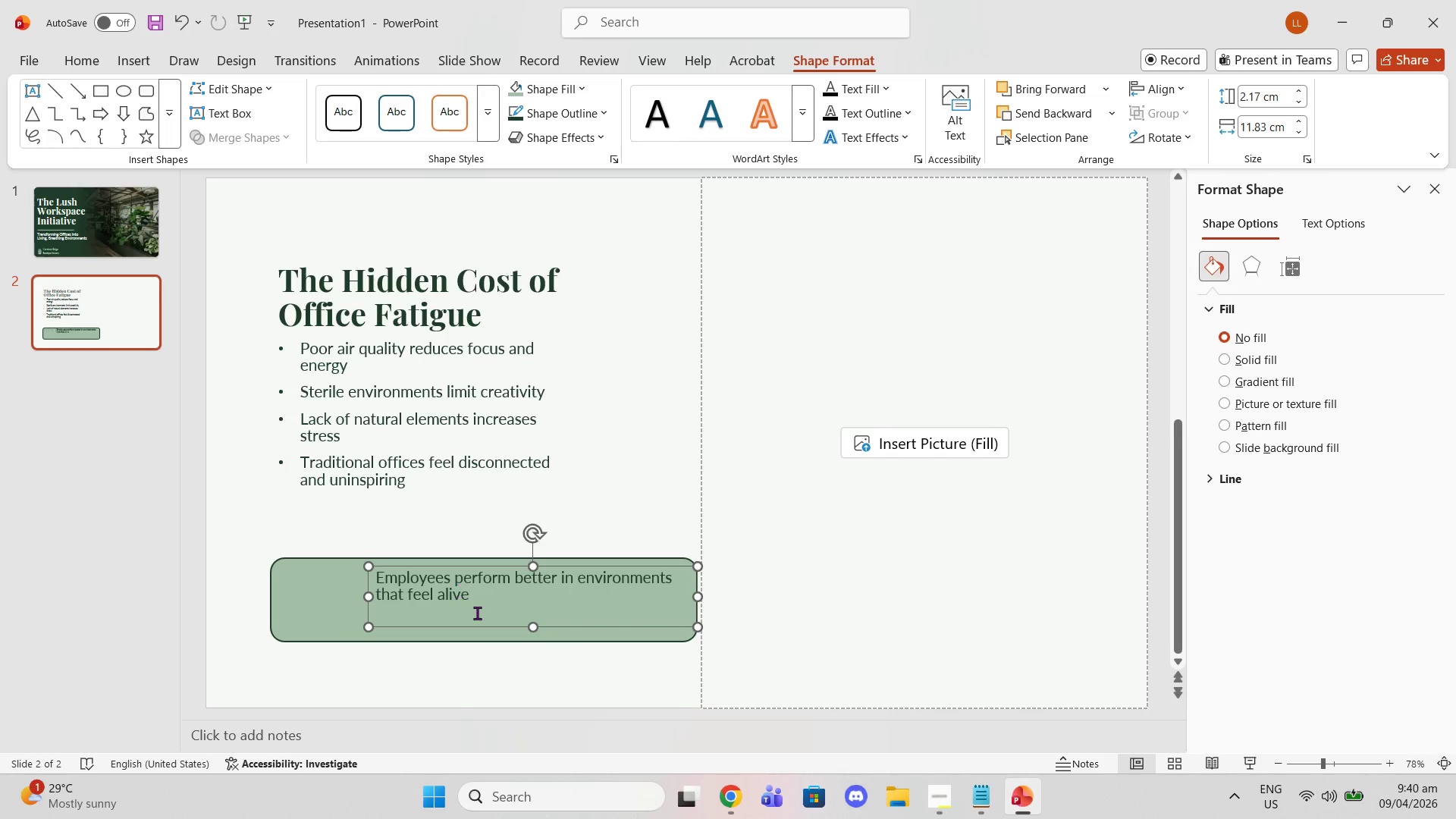 
left_click([477, 613])
 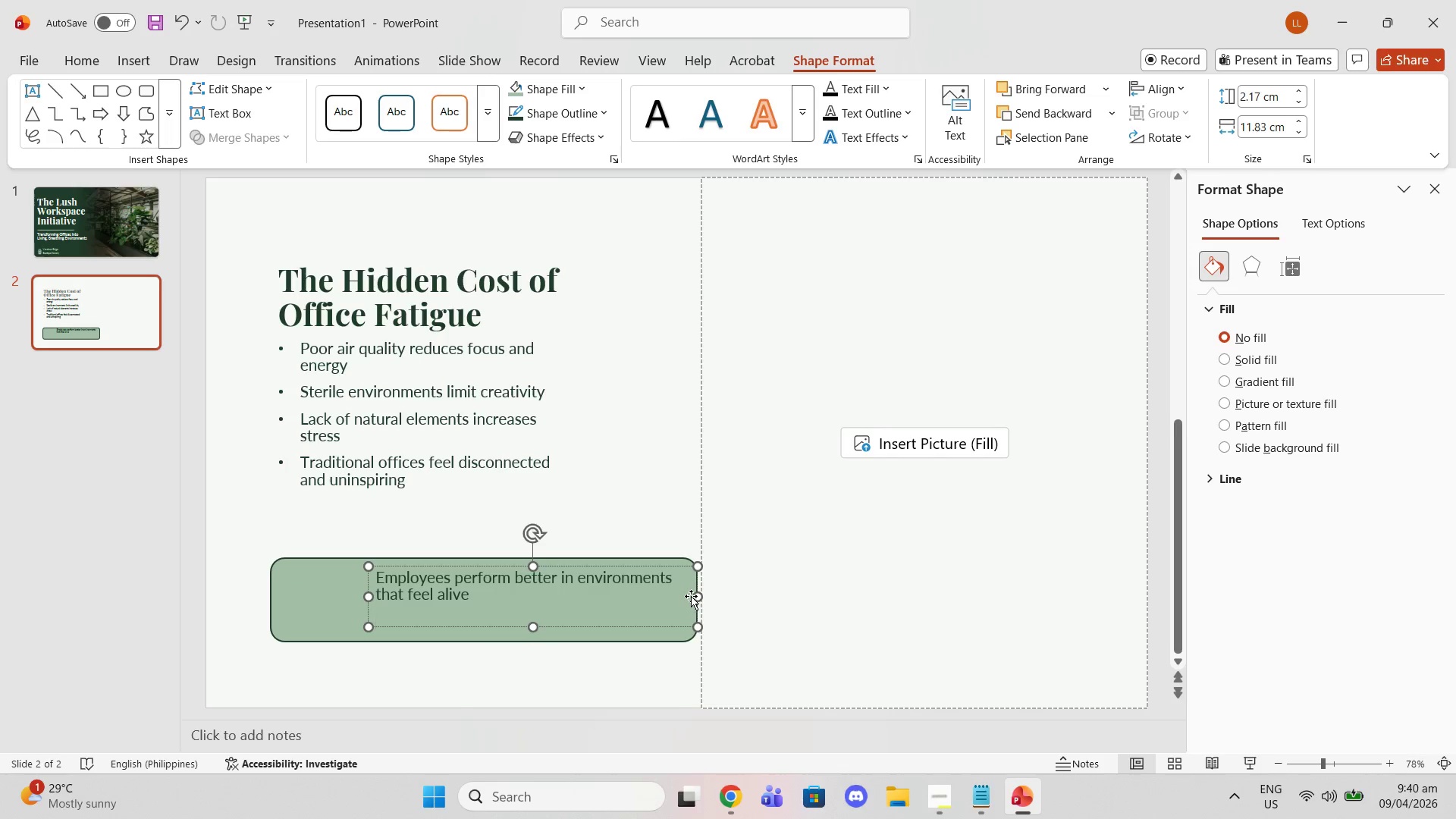 
left_click_drag(start_coordinate=[697, 595], to_coordinate=[686, 595])
 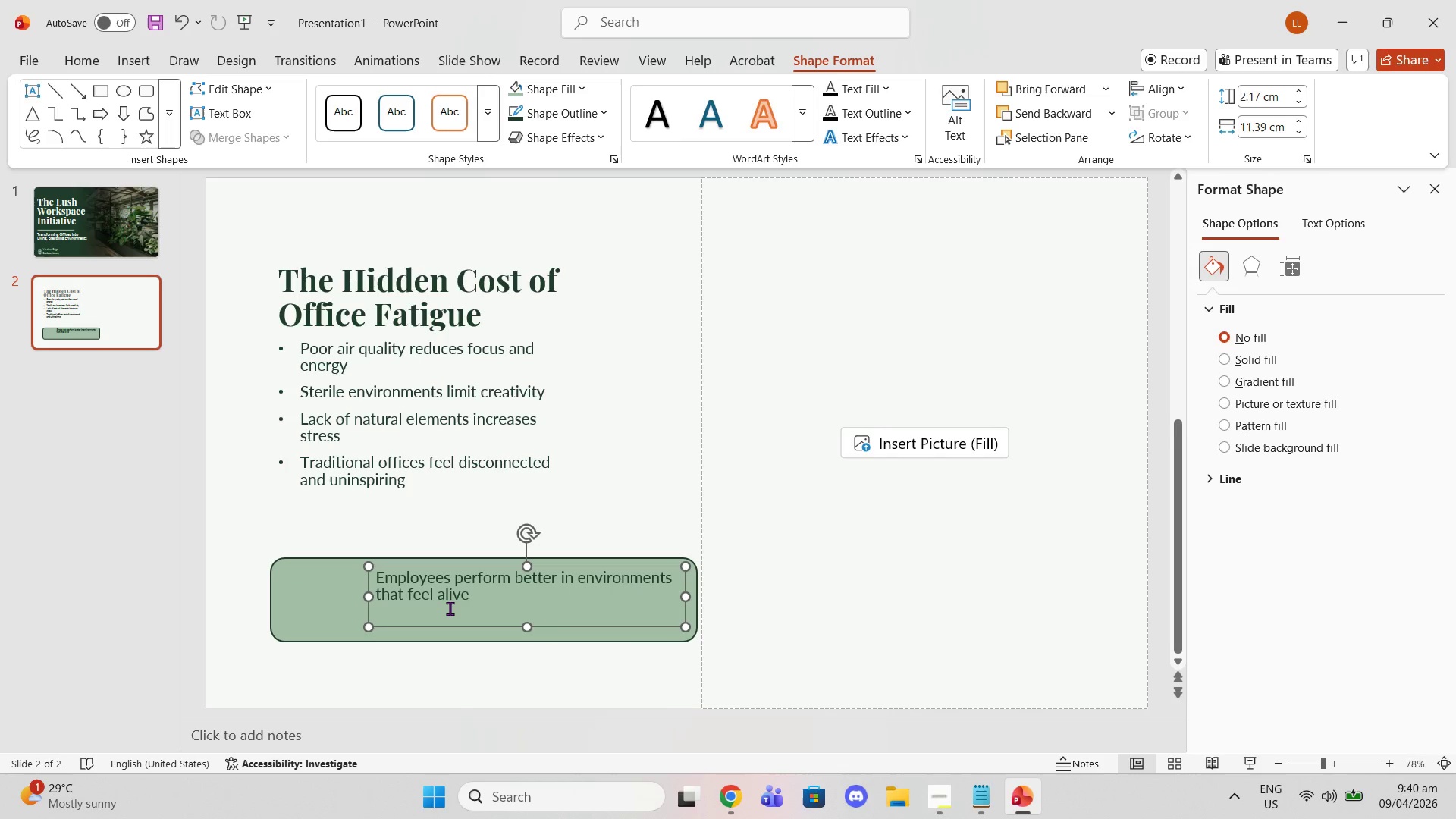 
left_click([446, 609])
 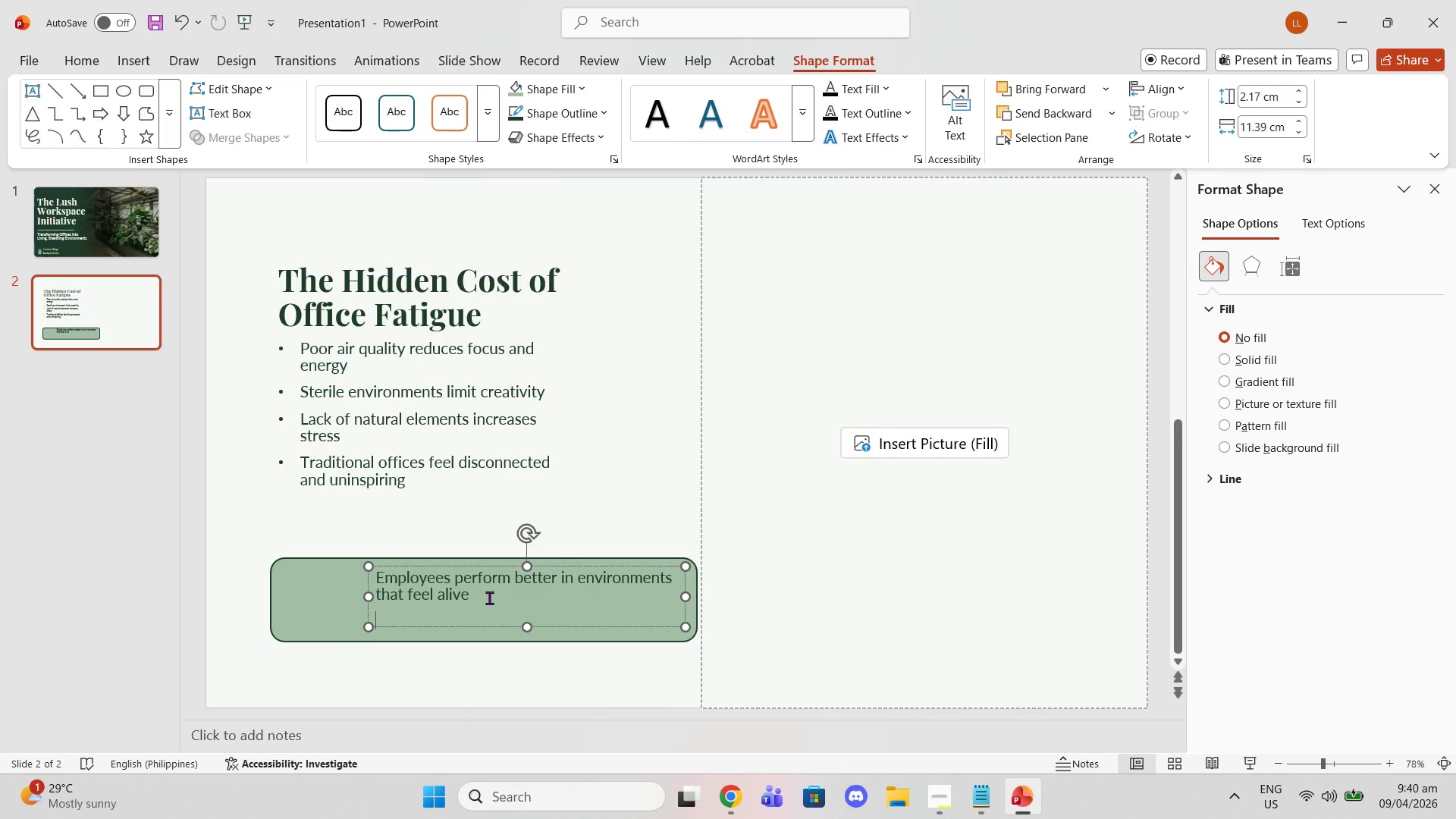 
left_click_drag(start_coordinate=[489, 598], to_coordinate=[378, 532])
 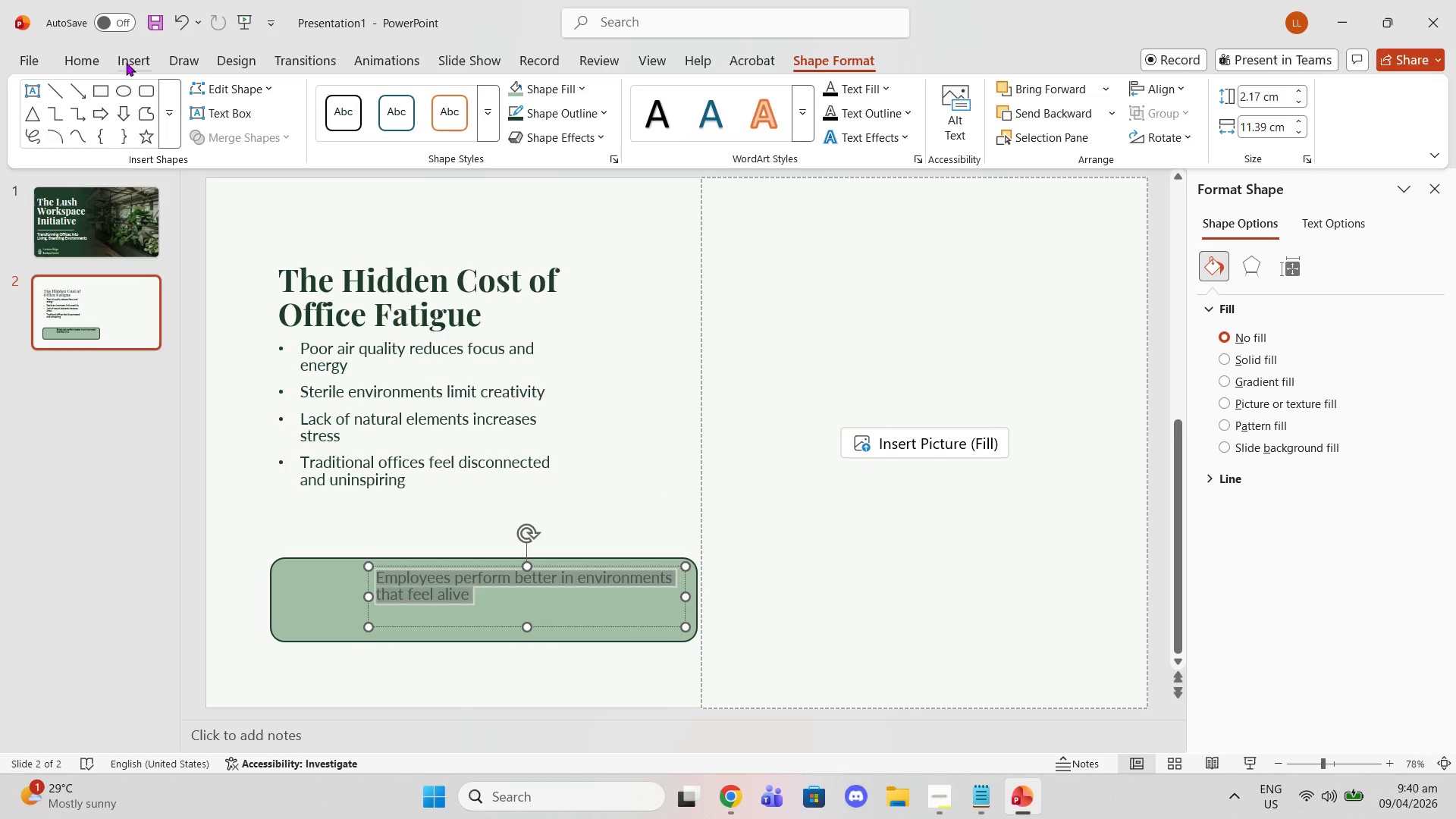 
left_click([101, 58])
 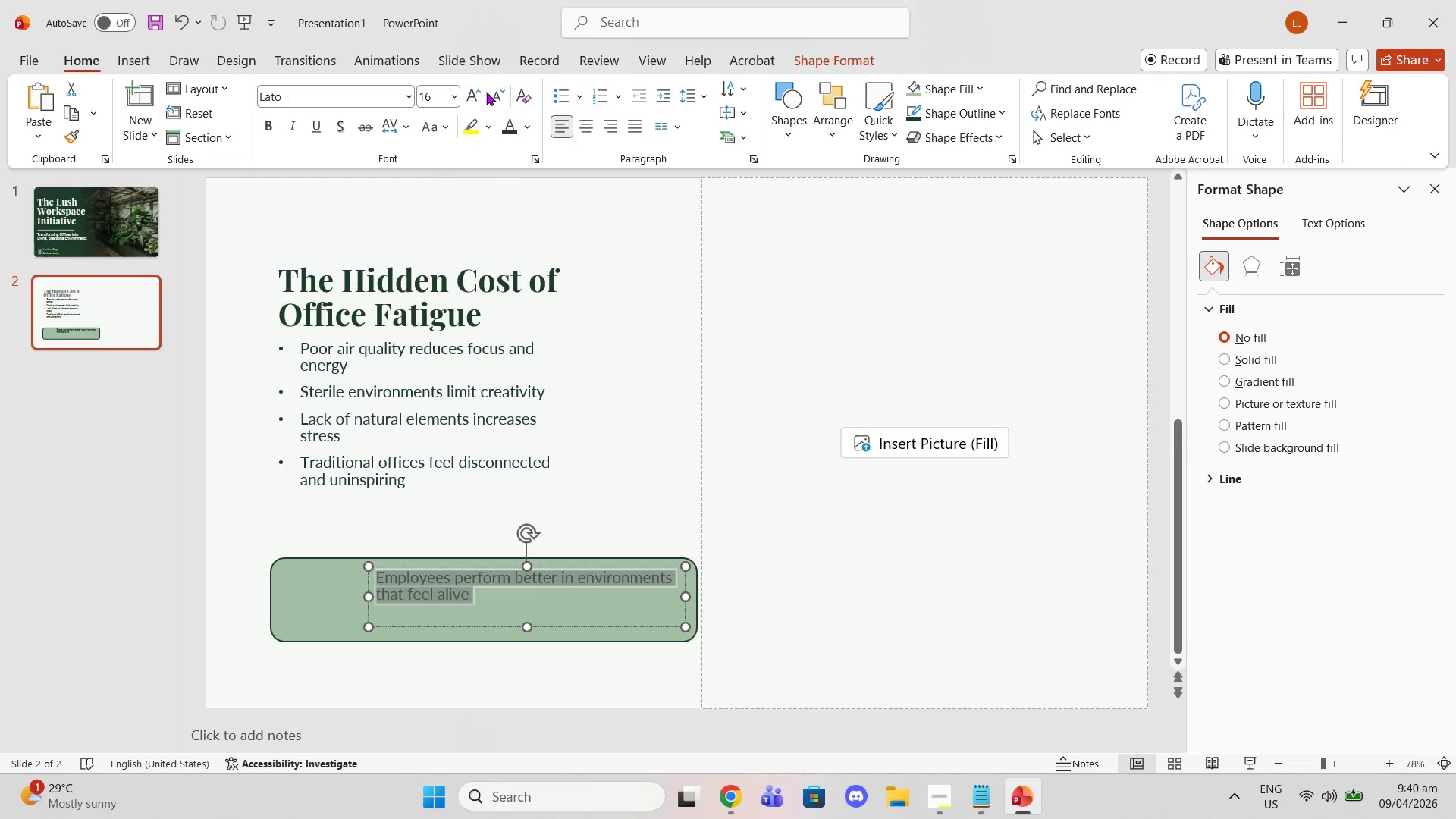 
left_click([476, 96])
 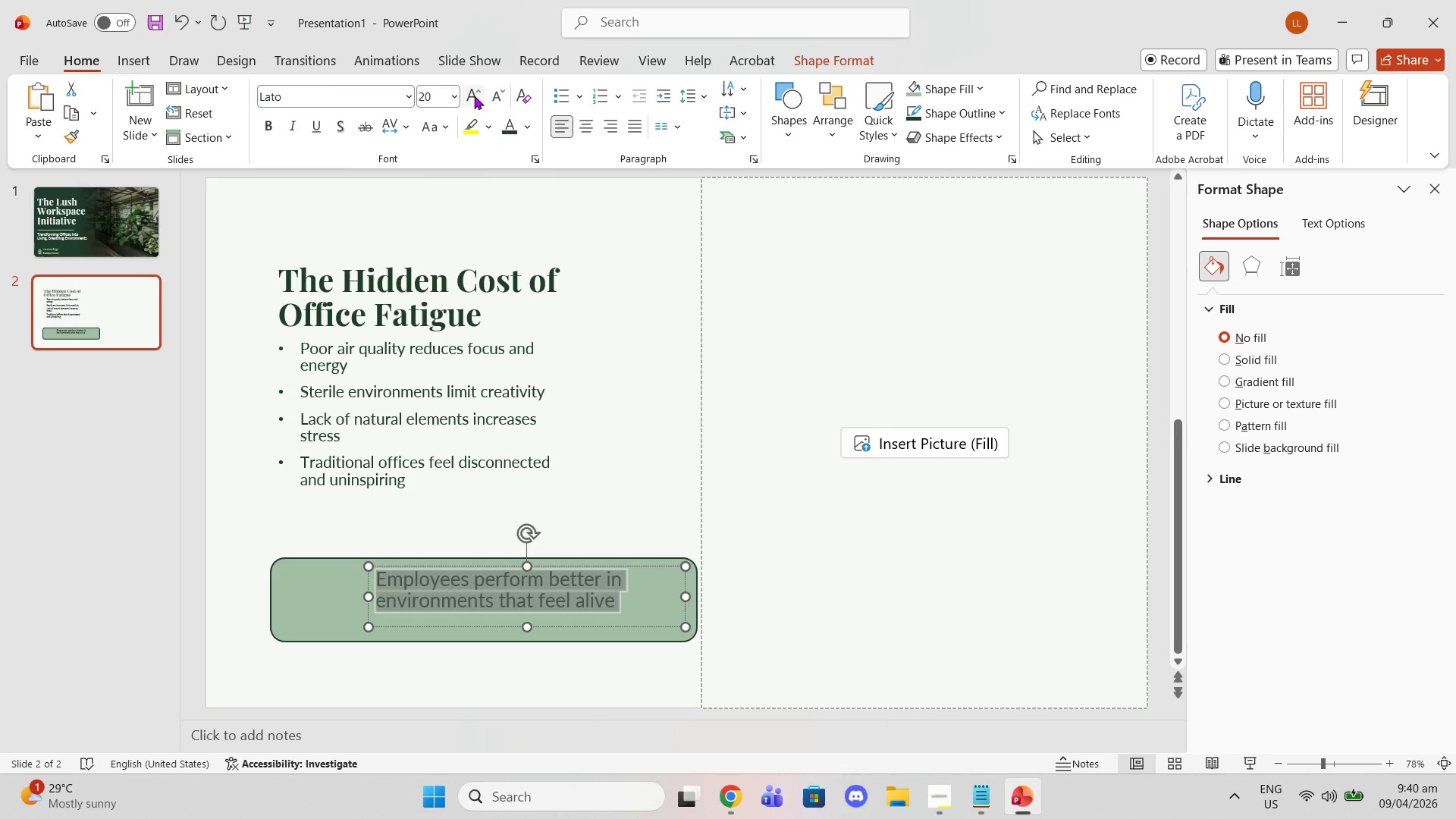 
double_click([474, 96])
 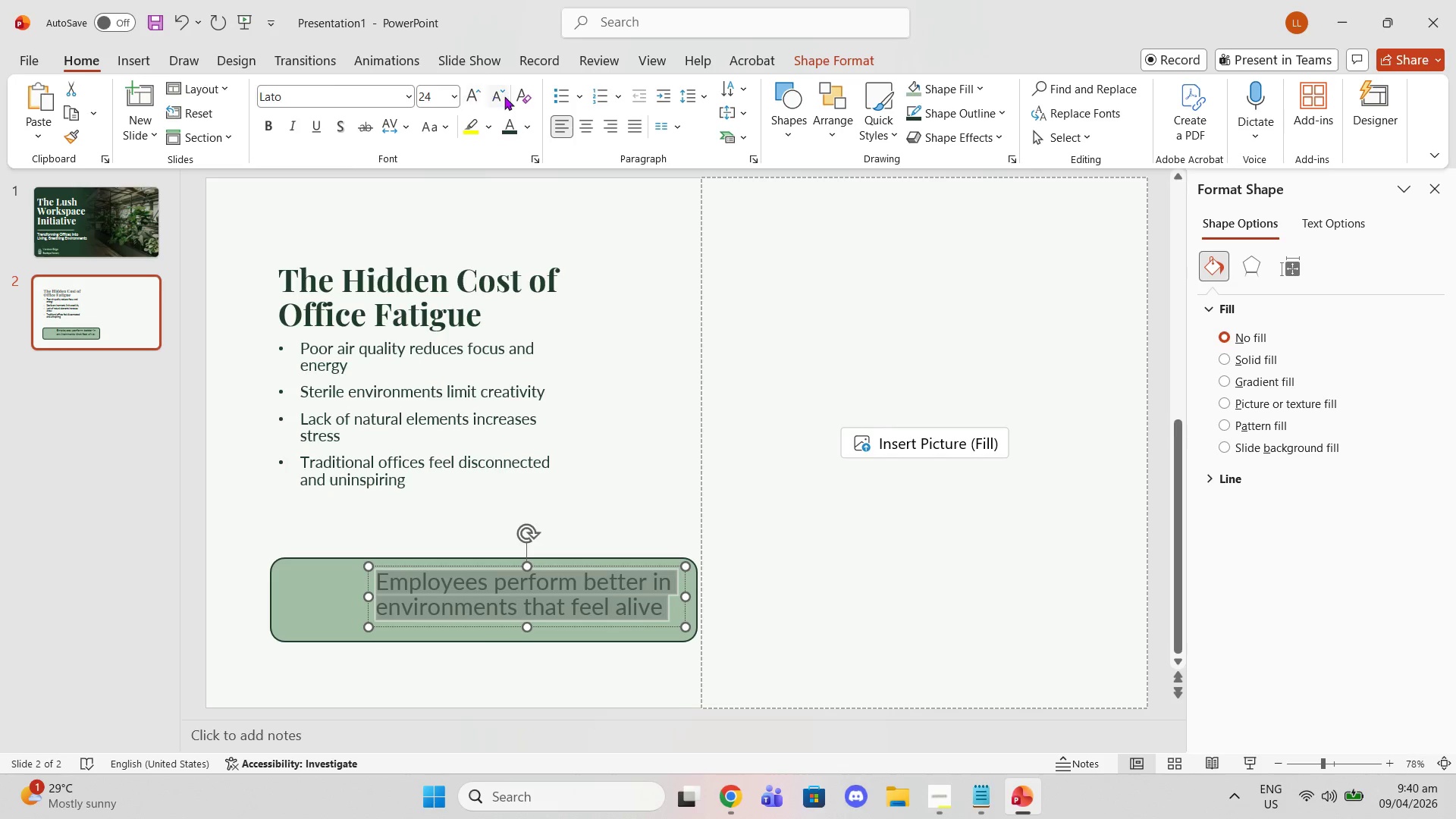 
left_click([498, 96])
 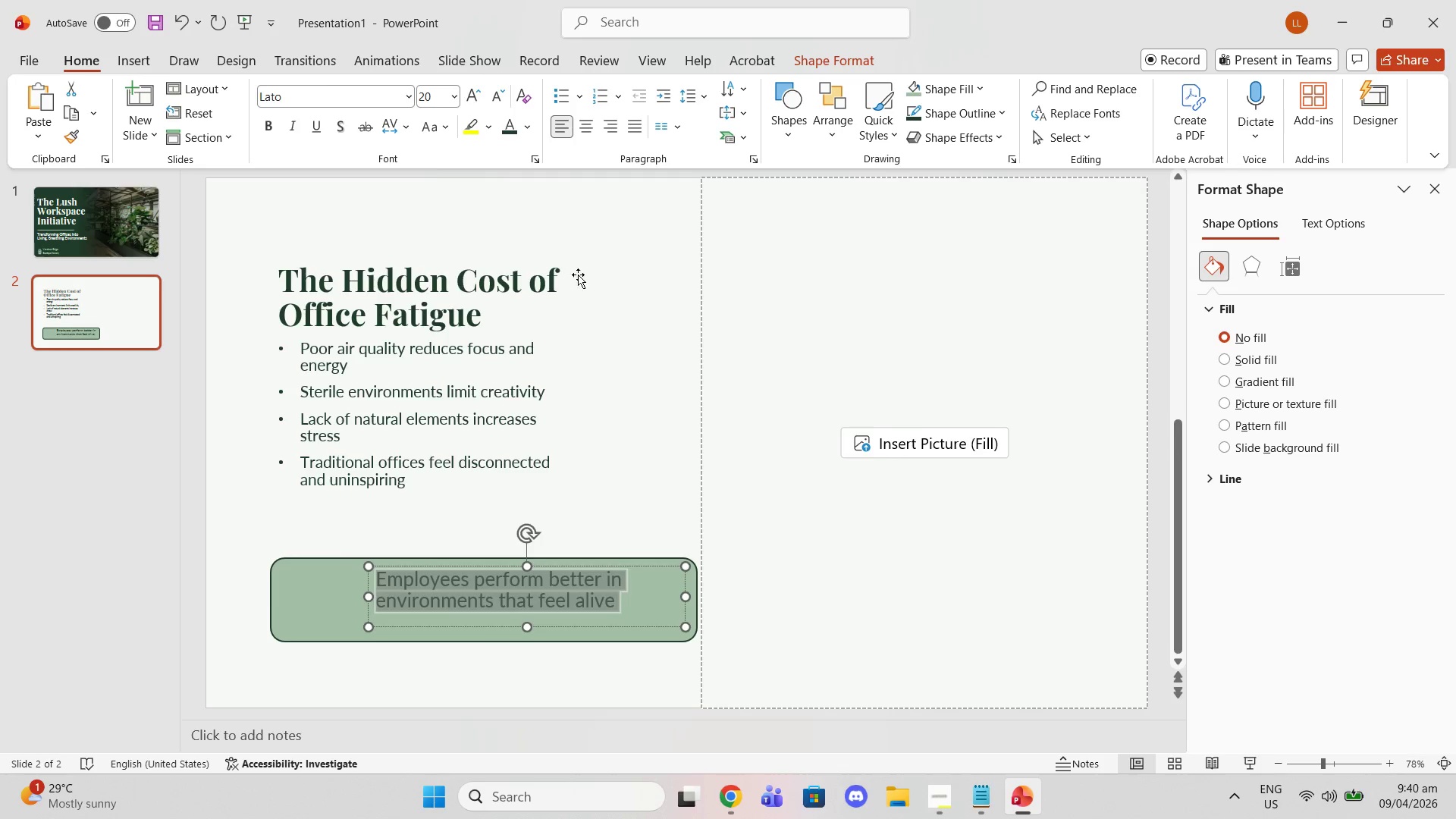 
left_click_drag(start_coordinate=[578, 275], to_coordinate=[582, 275])
 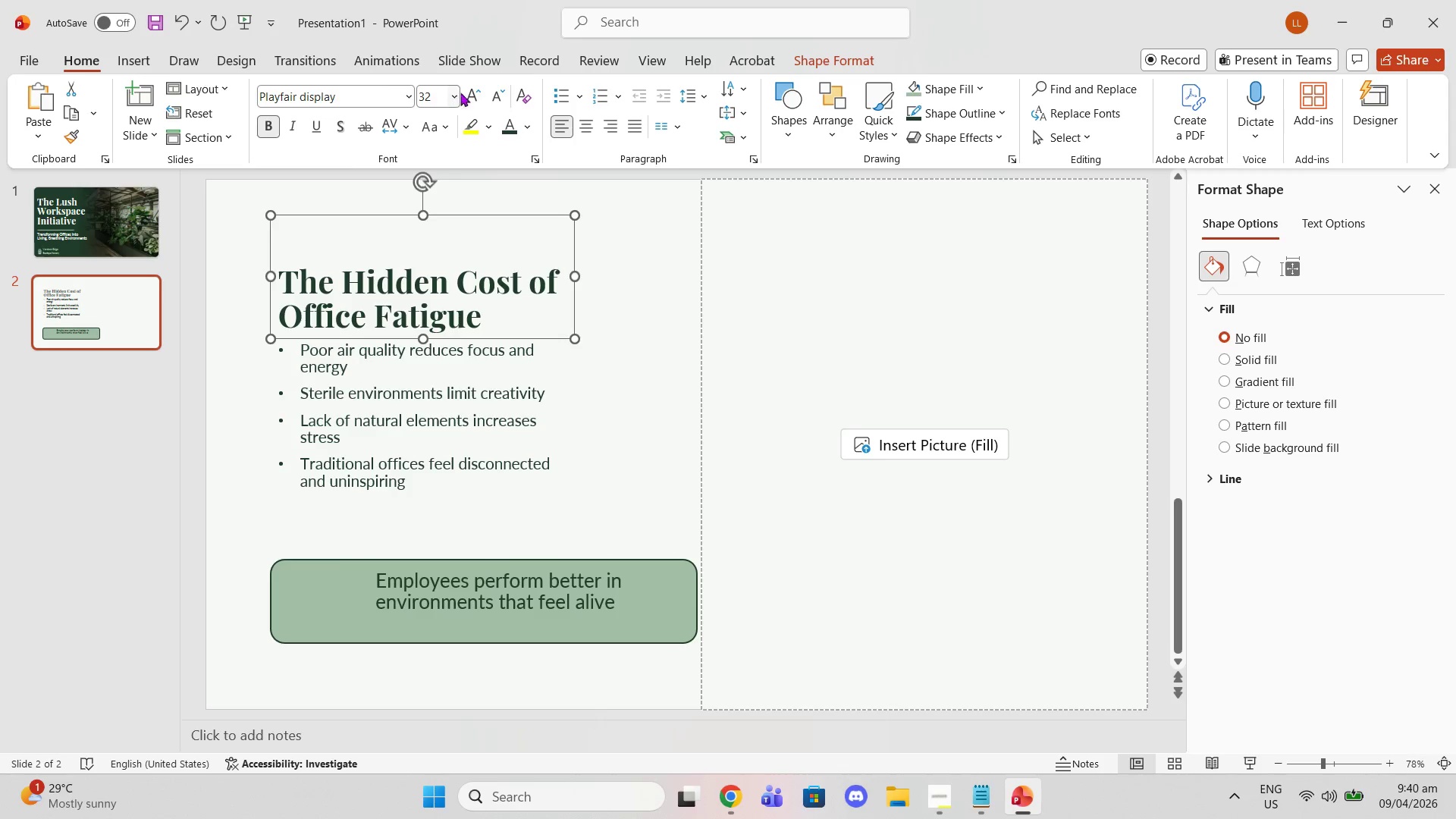 
left_click([474, 101])
 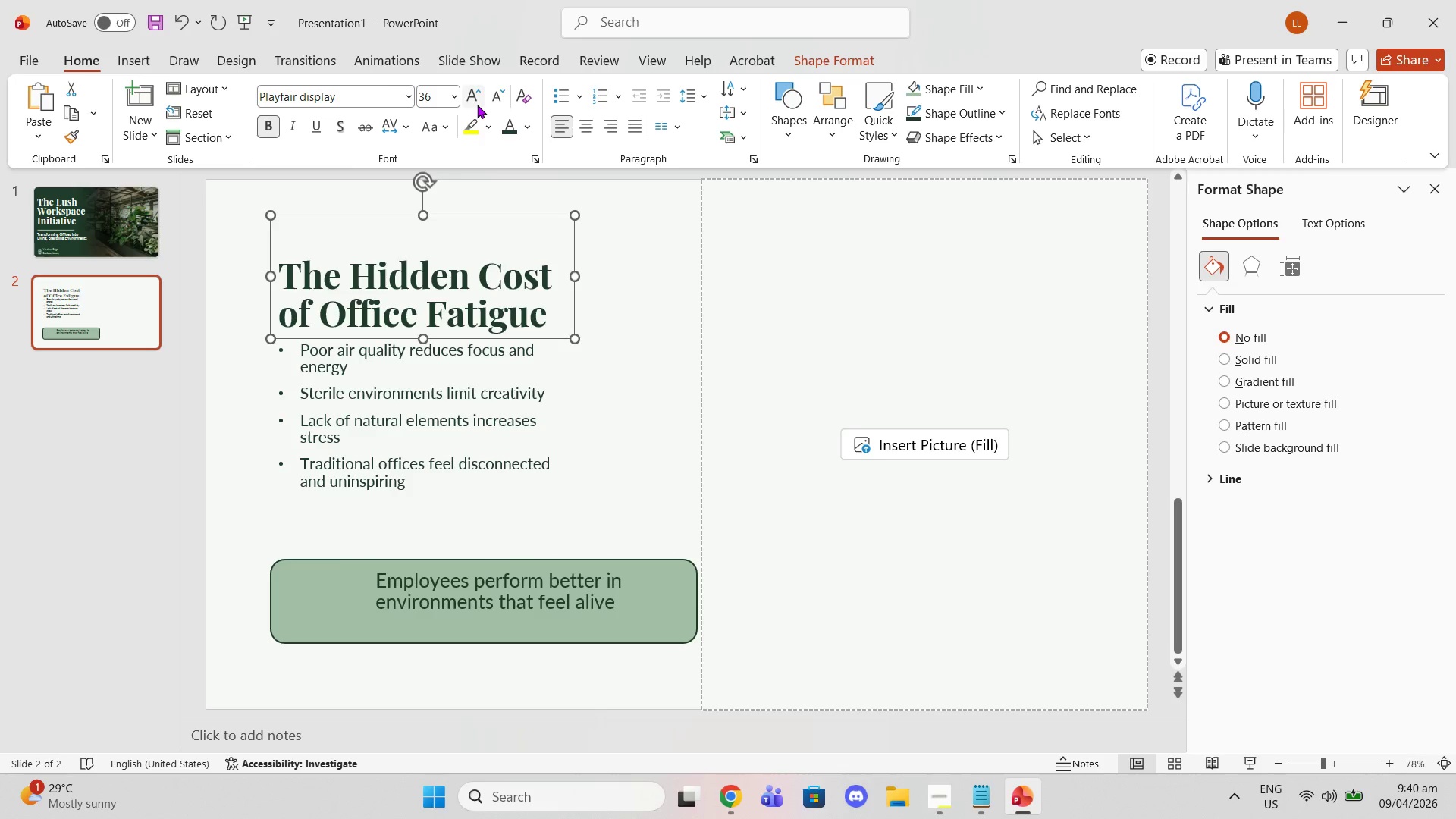 
left_click([469, 96])
 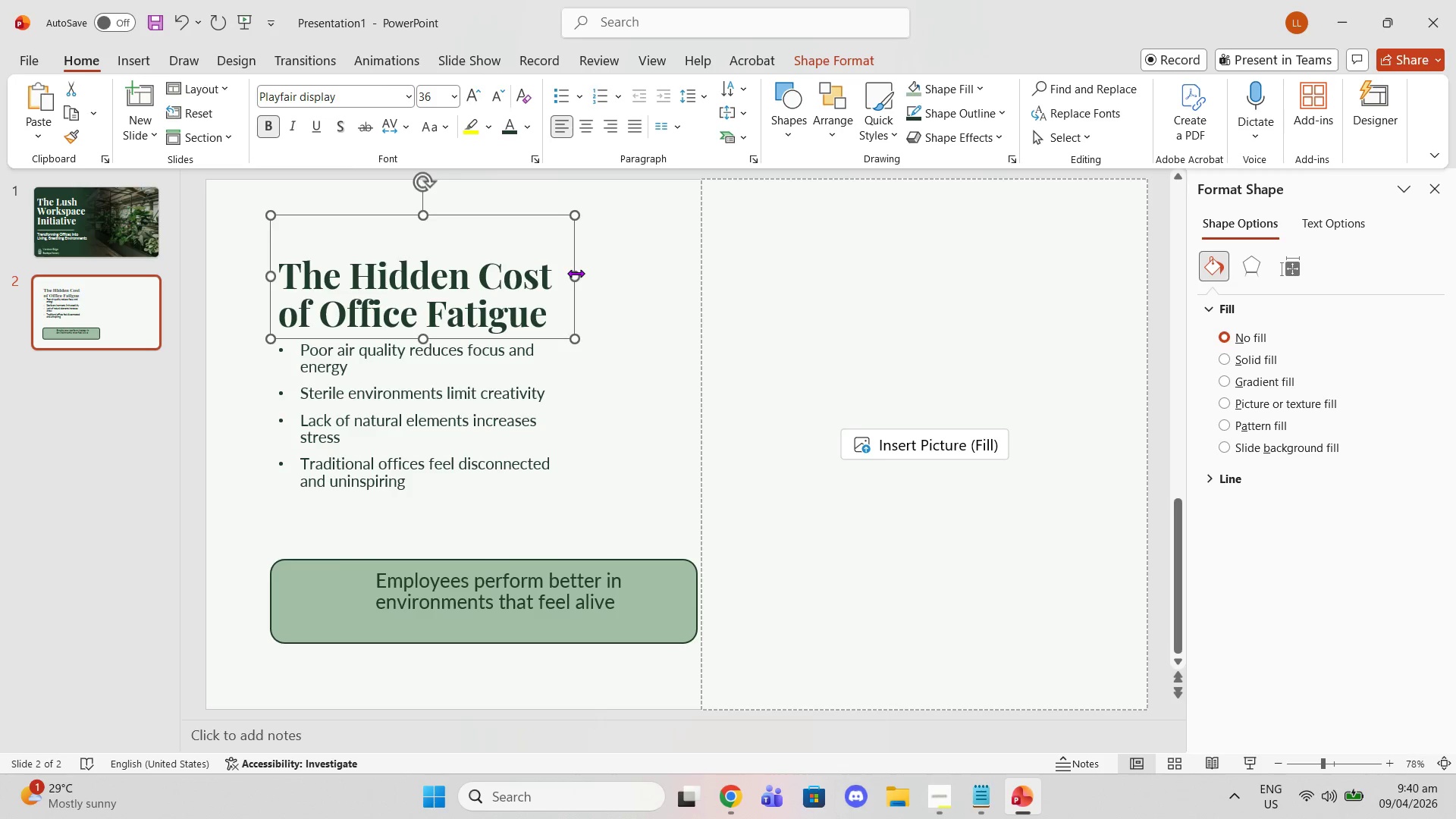 
left_click_drag(start_coordinate=[576, 273], to_coordinate=[645, 281])
 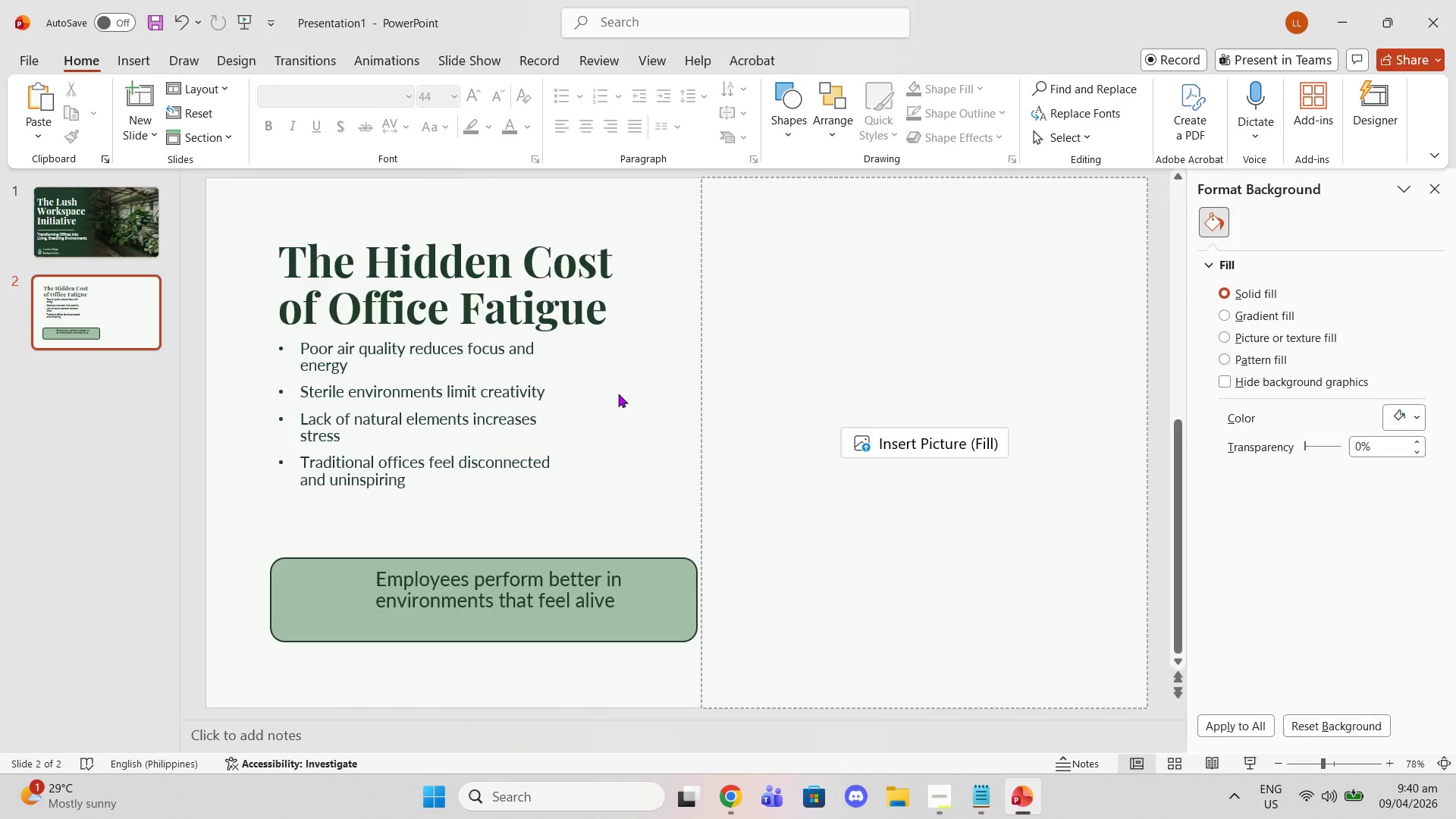 
left_click([380, 315])
 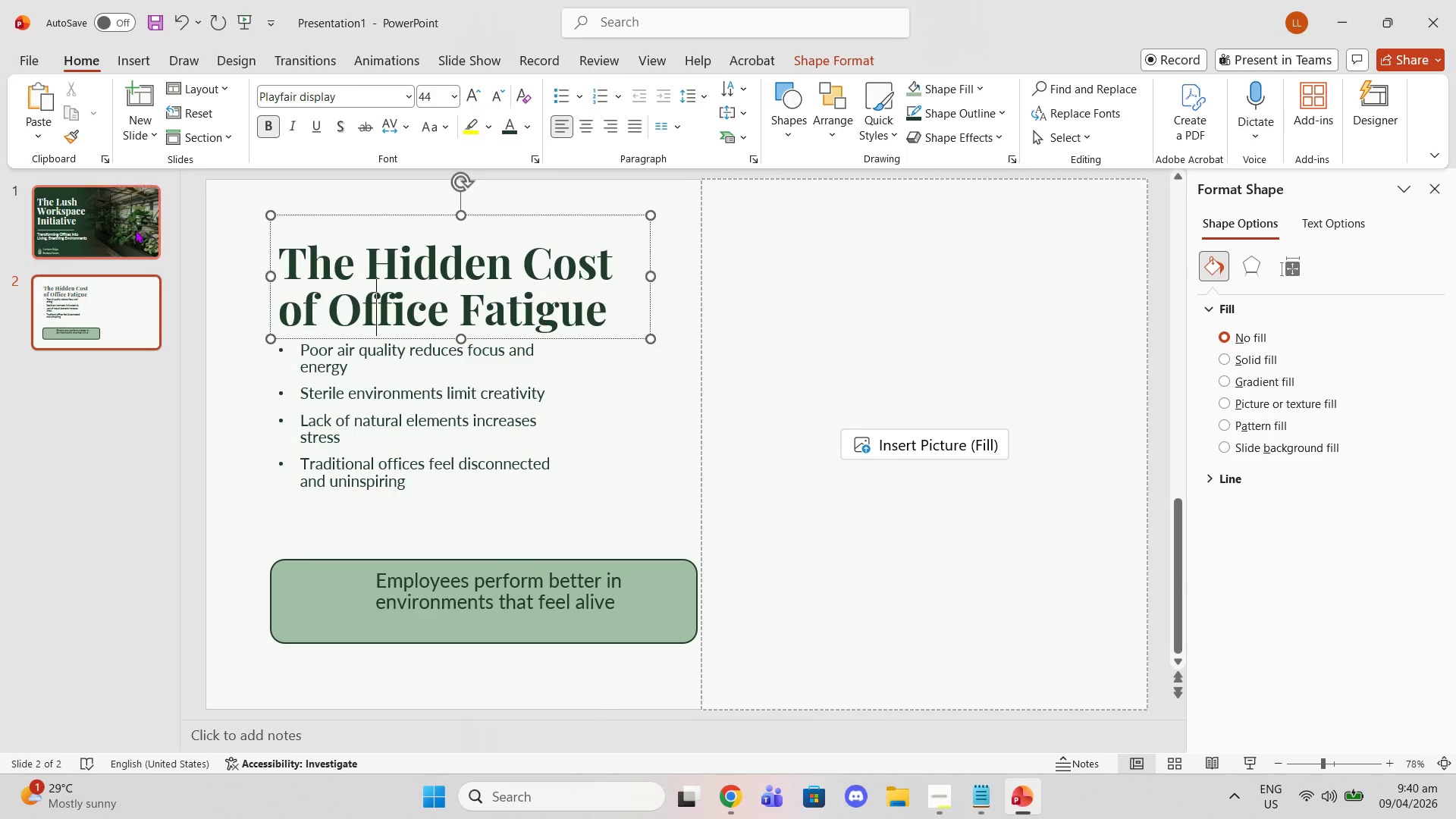 
left_click([122, 230])
 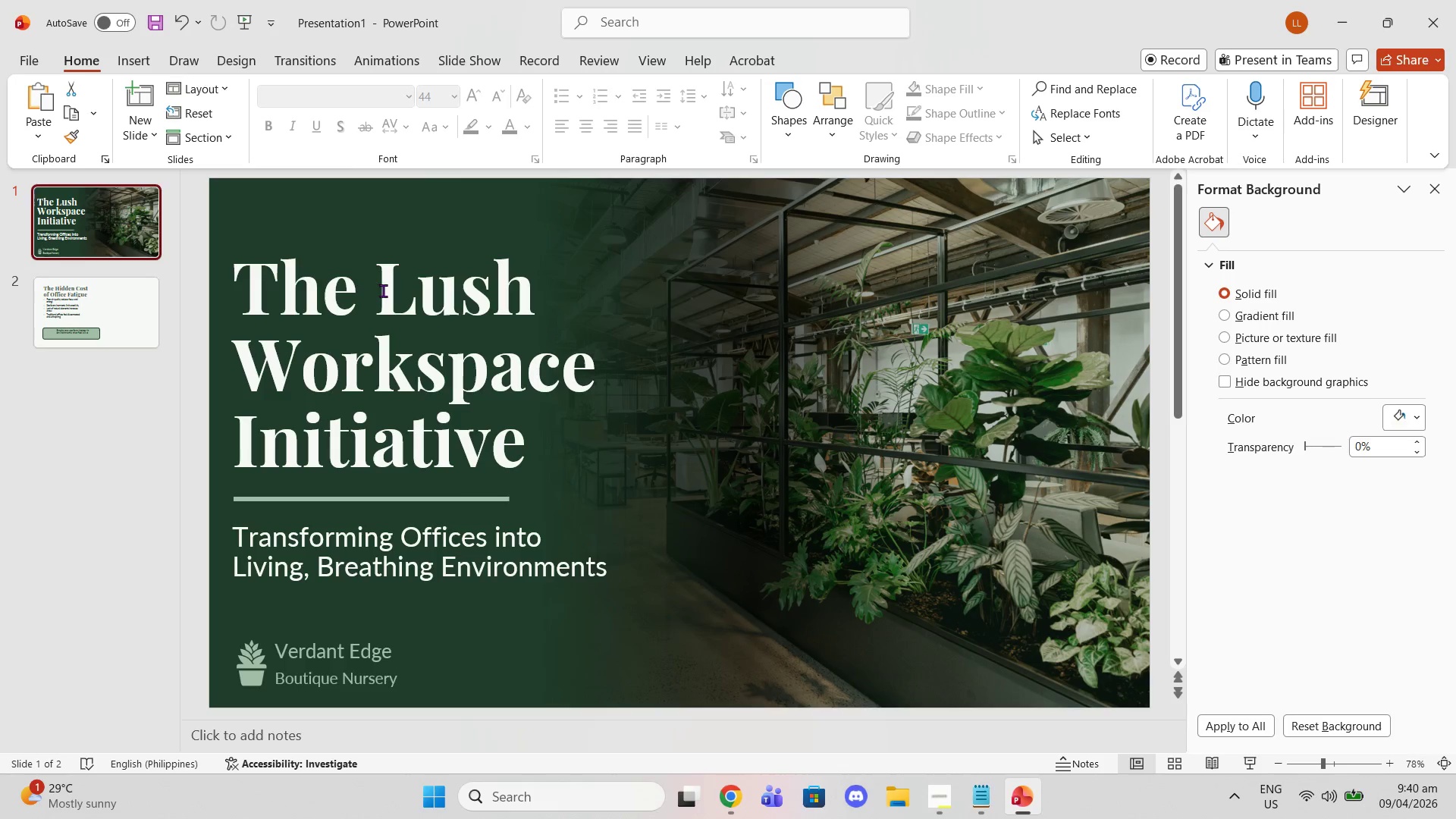 
left_click([383, 290])
 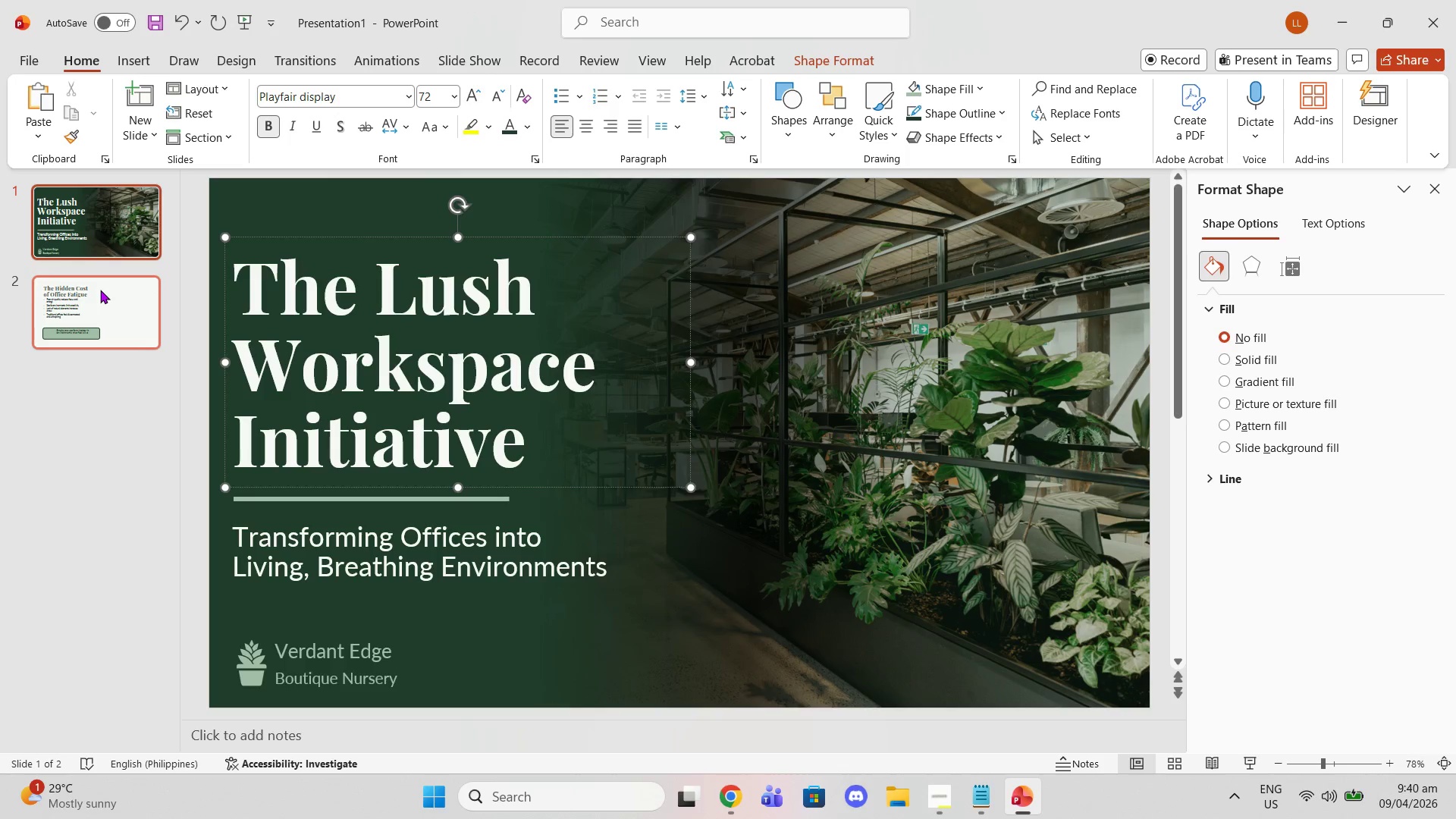 
left_click([100, 290])
 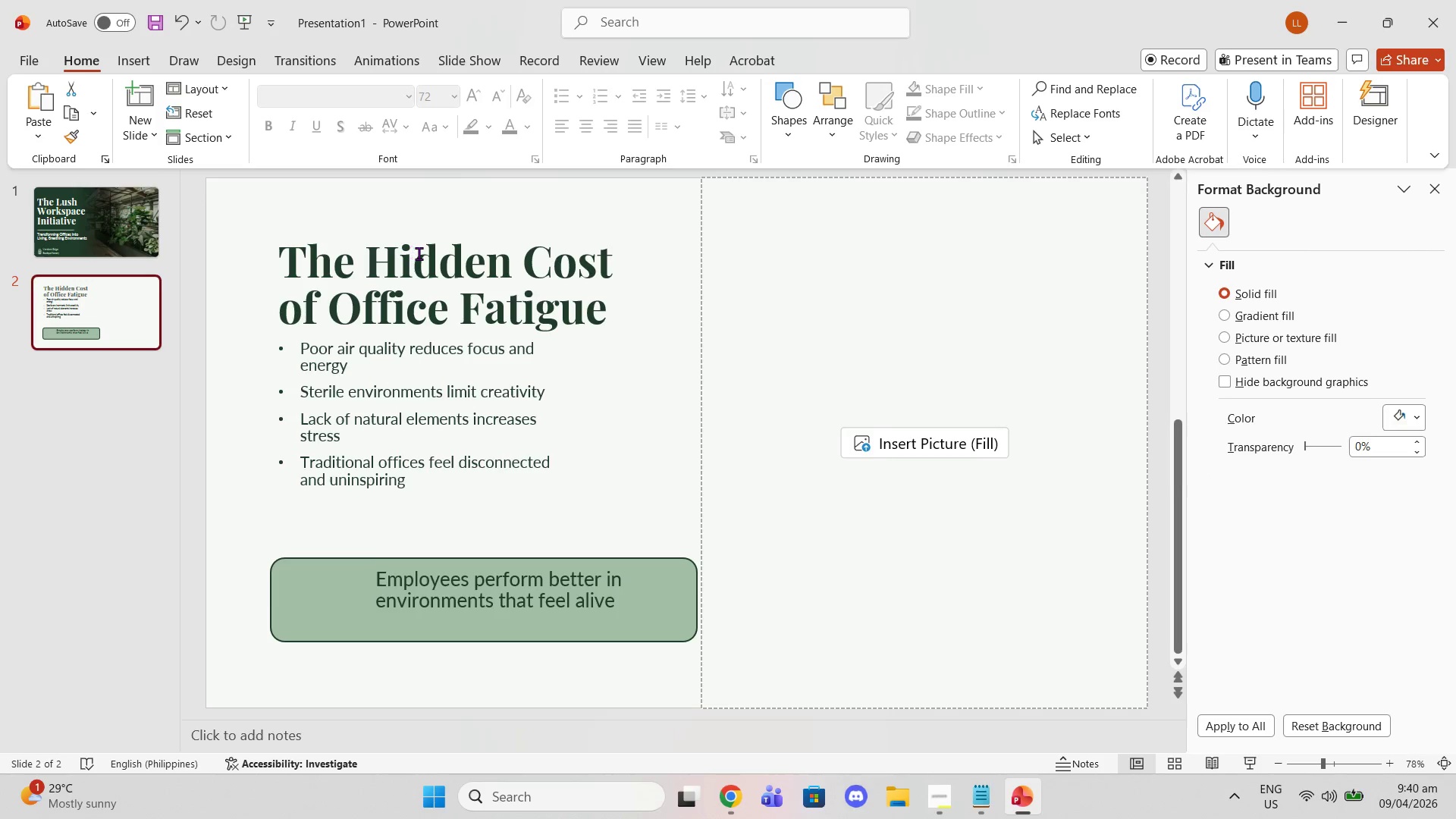 
left_click([420, 255])
 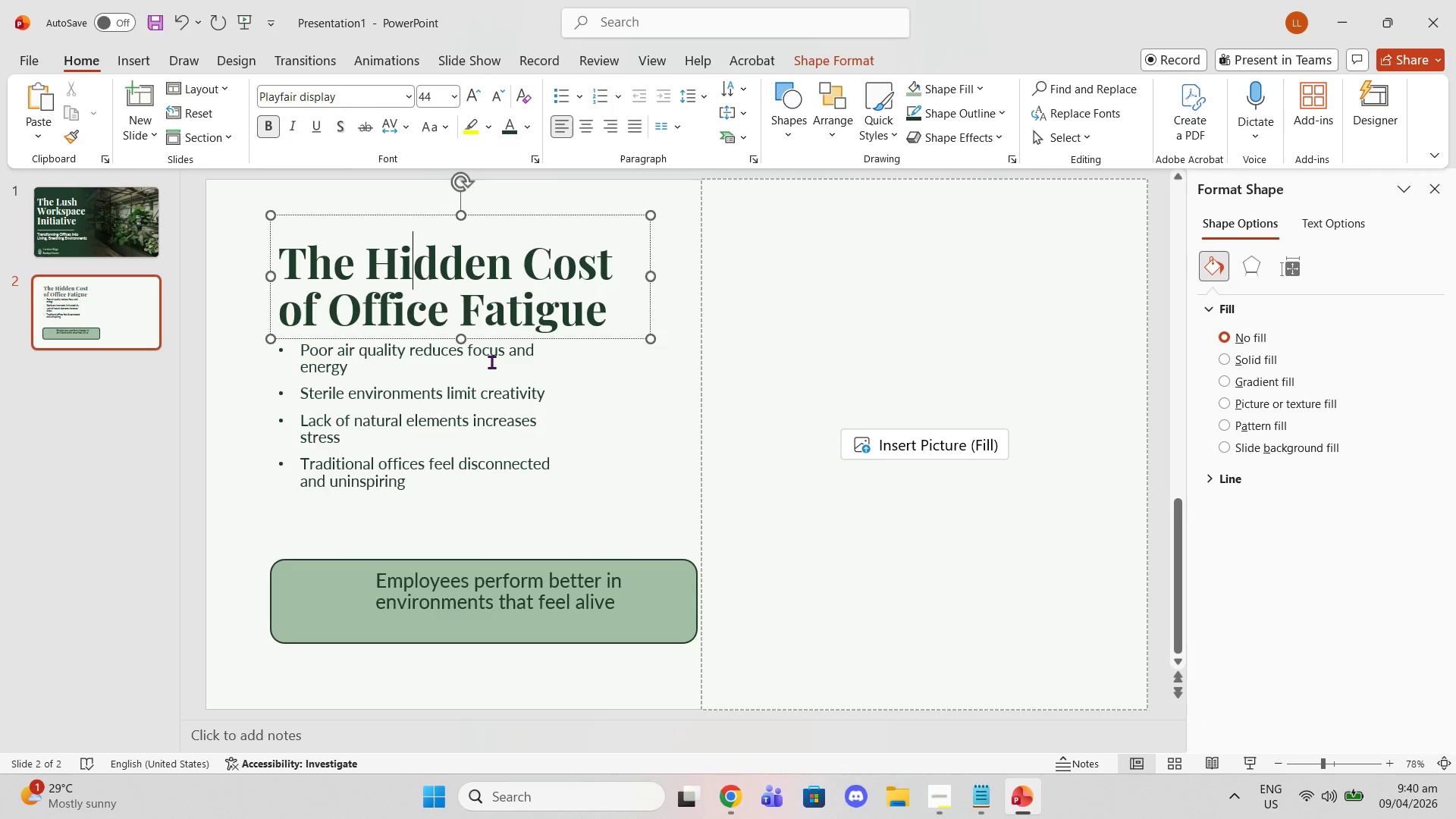 
left_click([495, 377])
 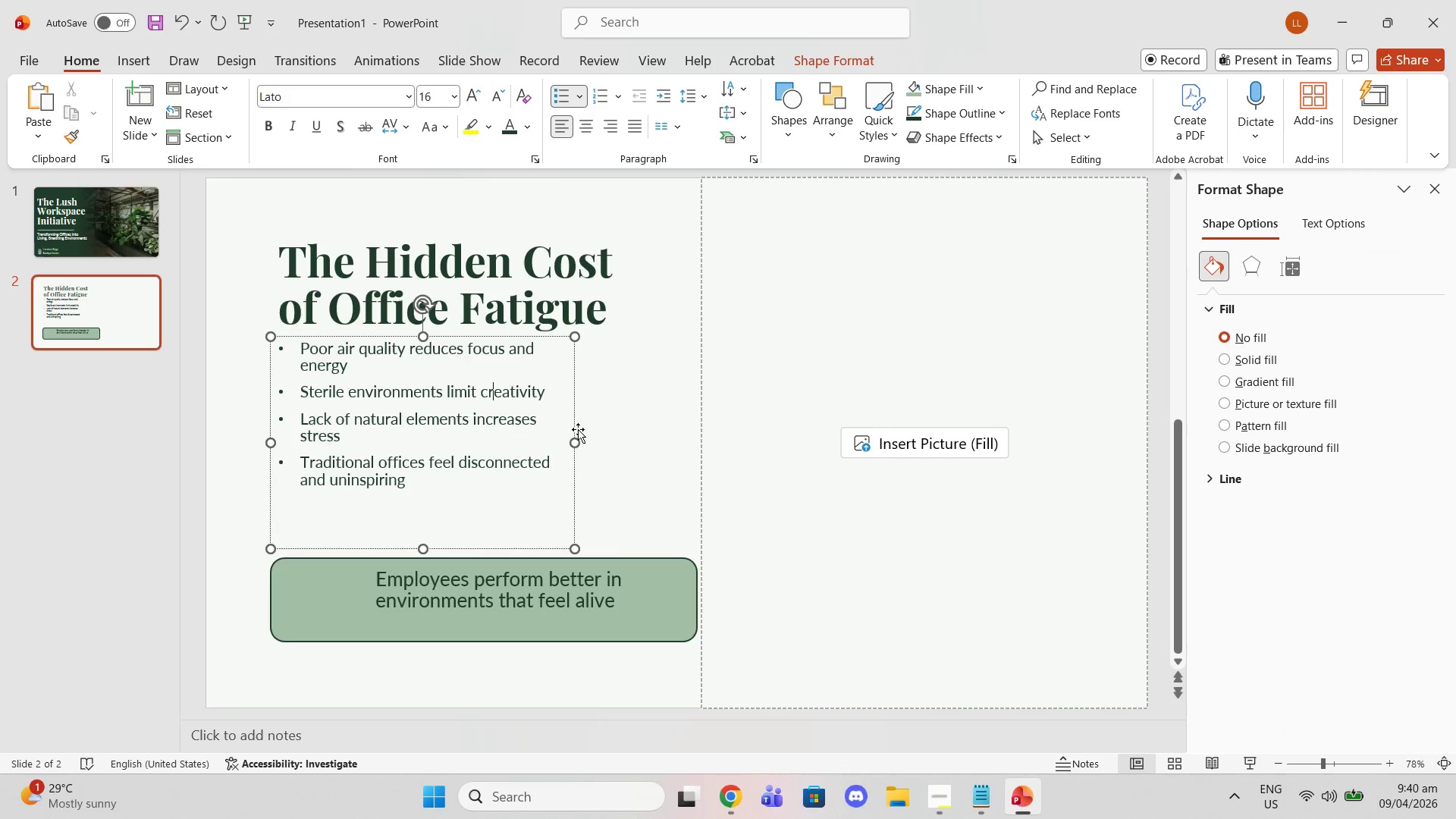 
left_click_drag(start_coordinate=[577, 439], to_coordinate=[661, 446])
 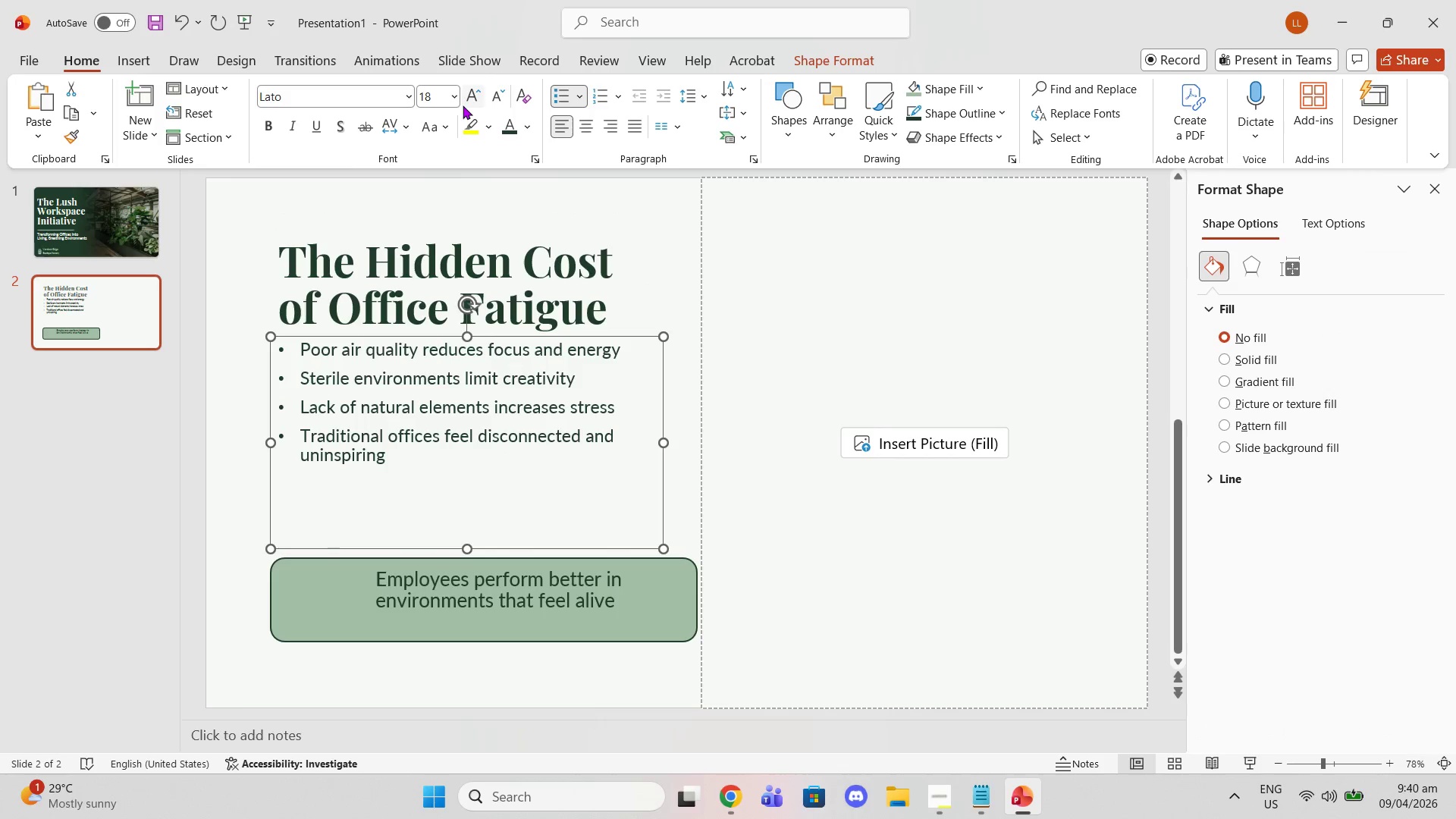 
double_click([463, 105])
 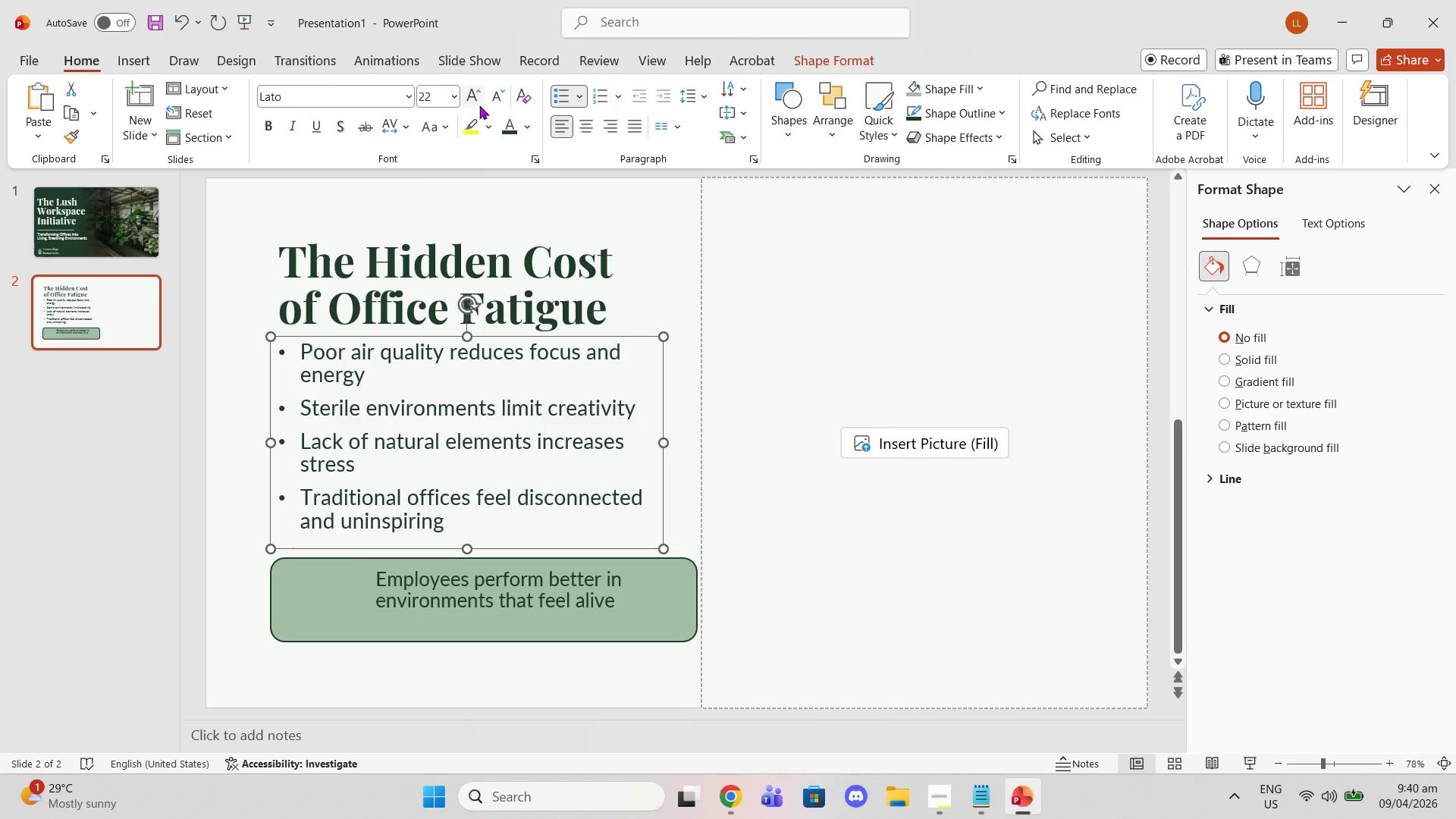 
left_click([498, 105])
 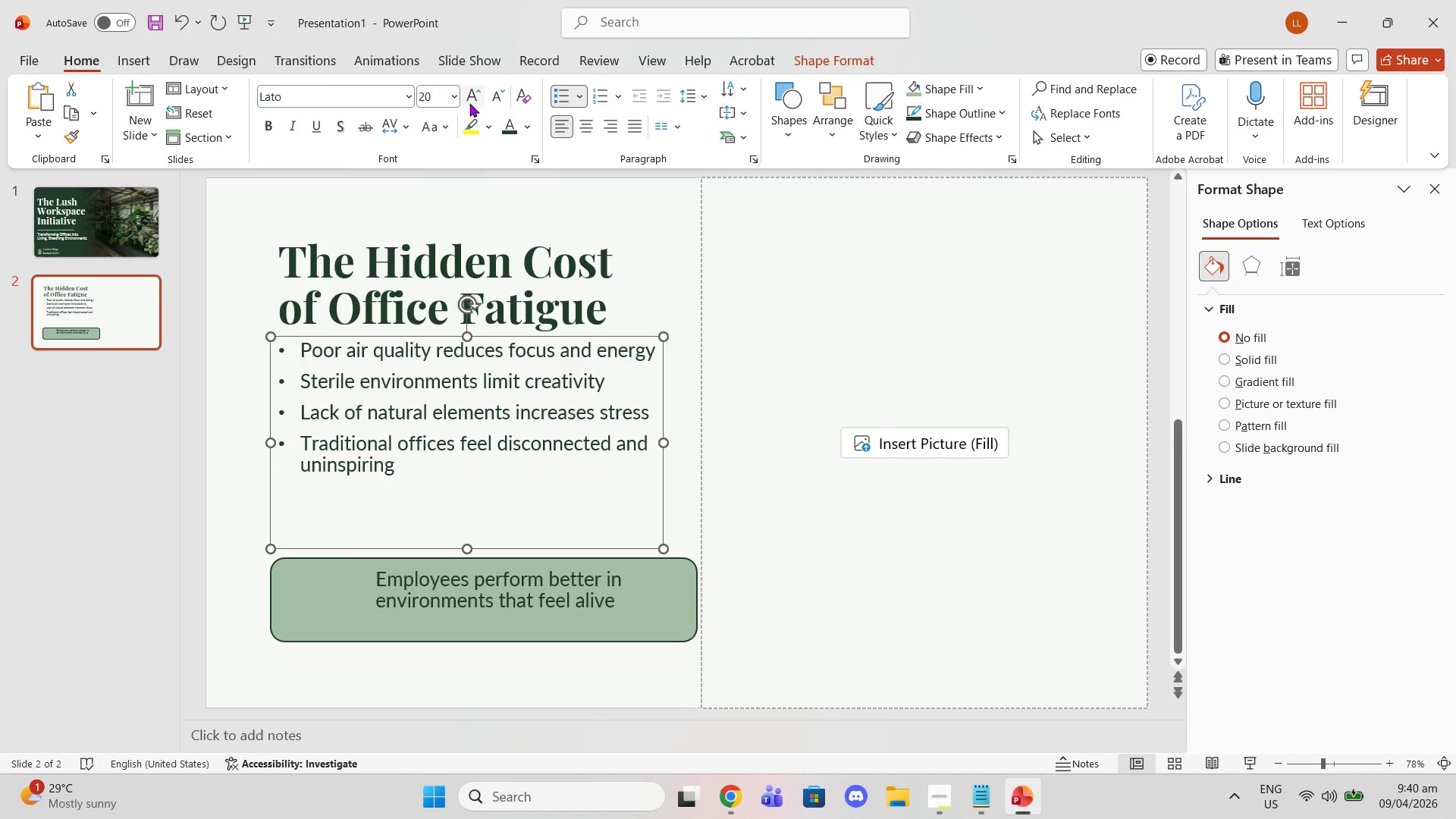 
left_click([469, 103])
 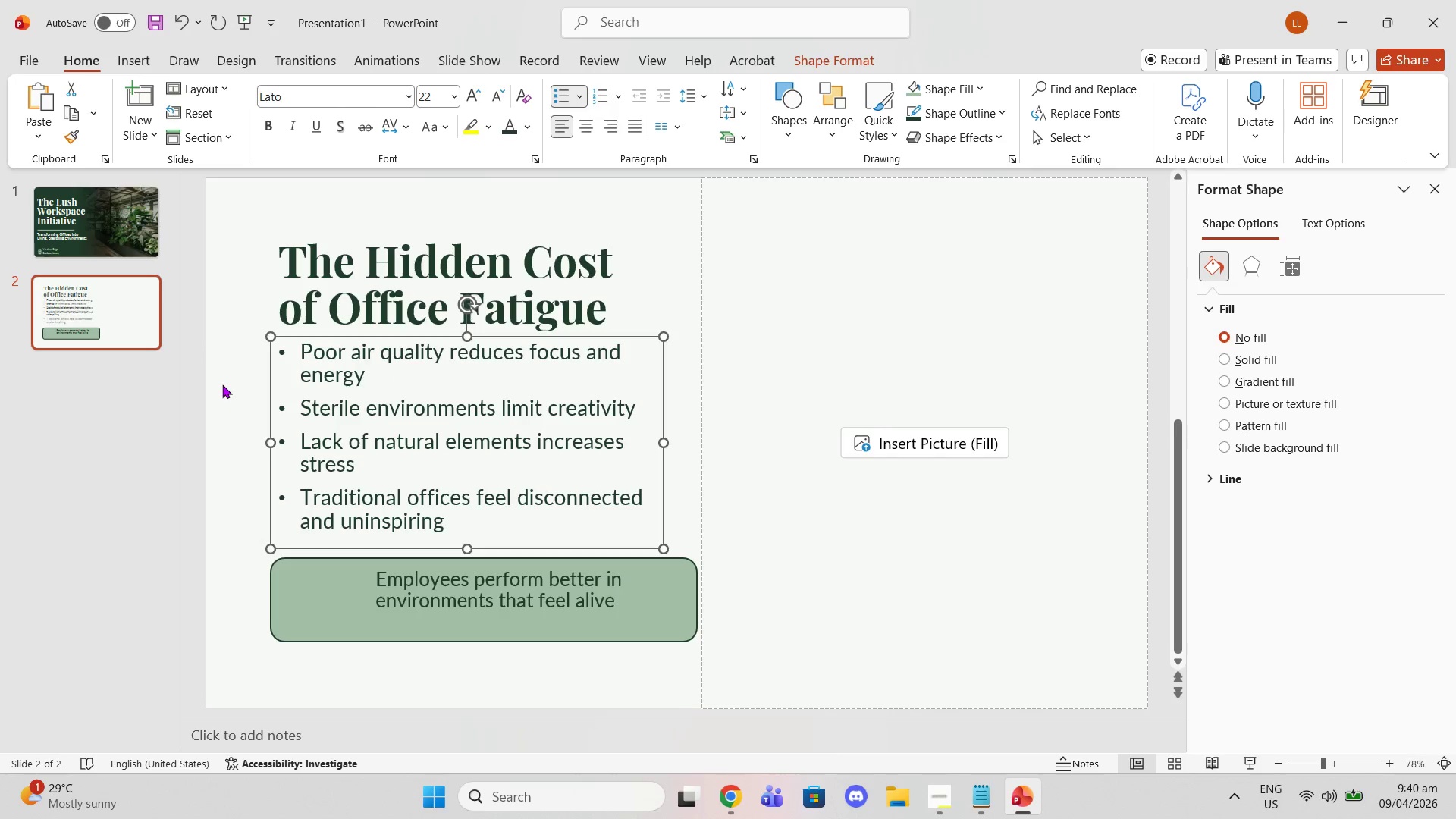 
left_click([222, 384])
 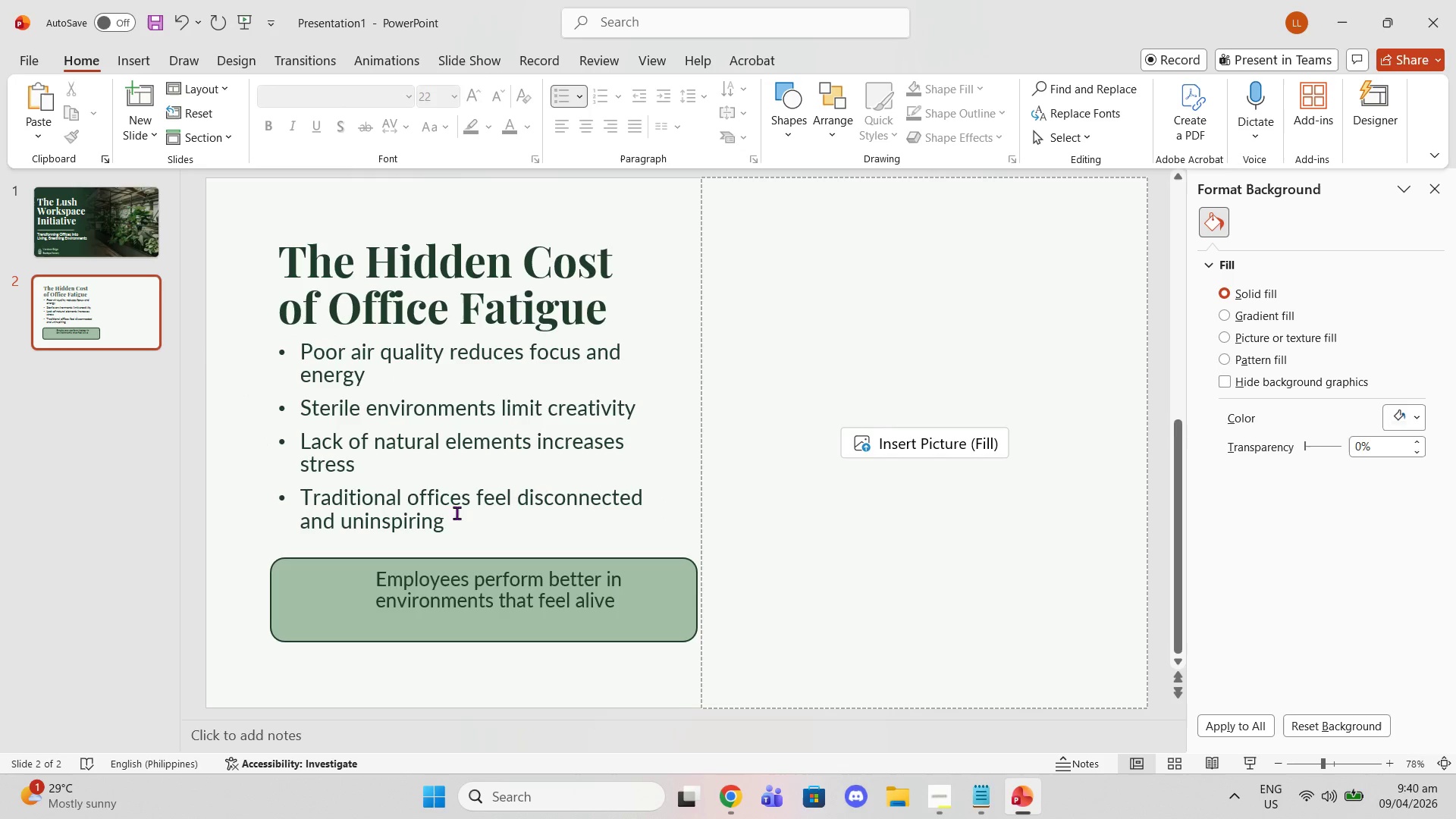 
left_click_drag(start_coordinate=[450, 527], to_coordinate=[272, 378])
 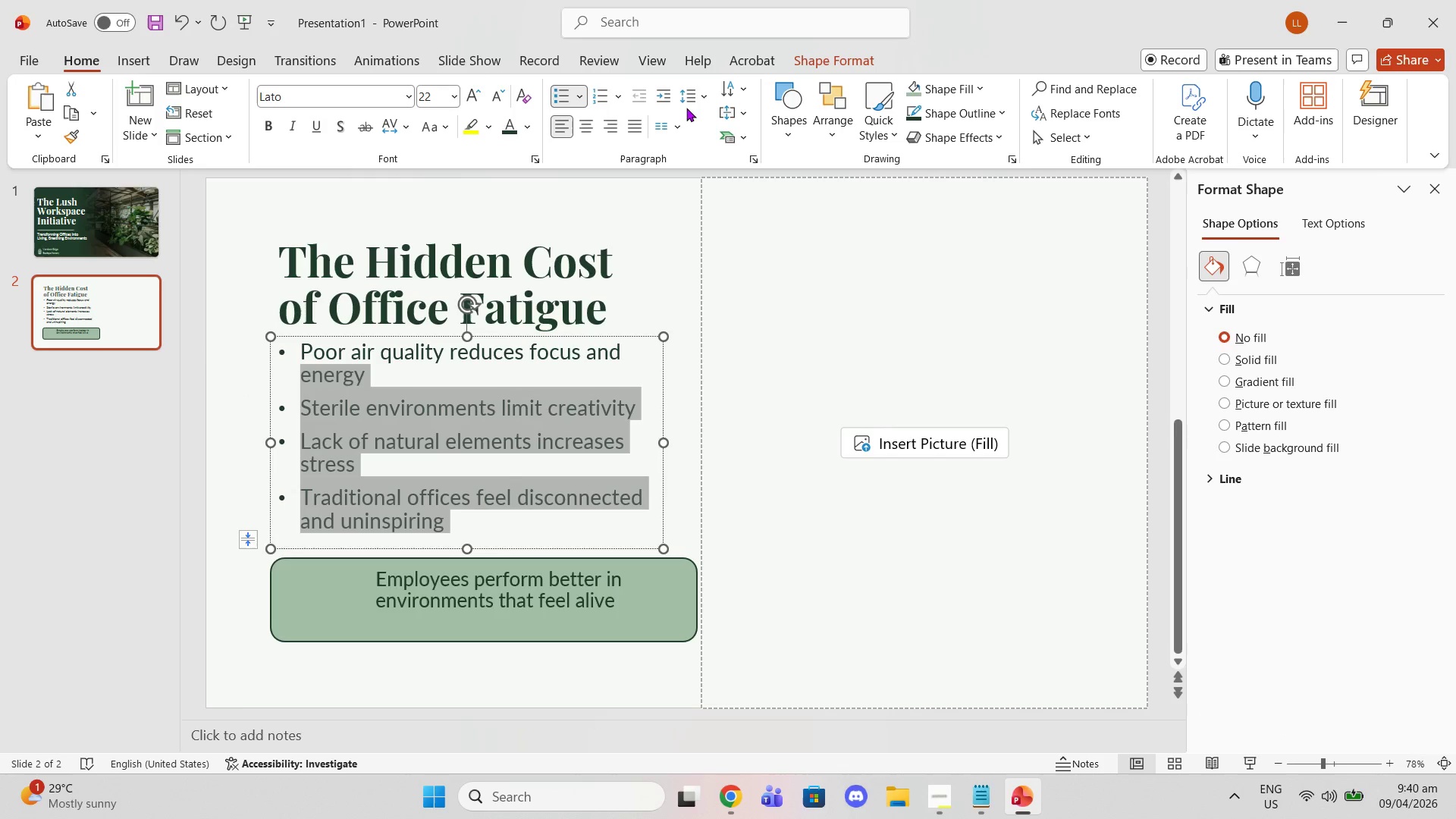 
left_click([687, 103])
 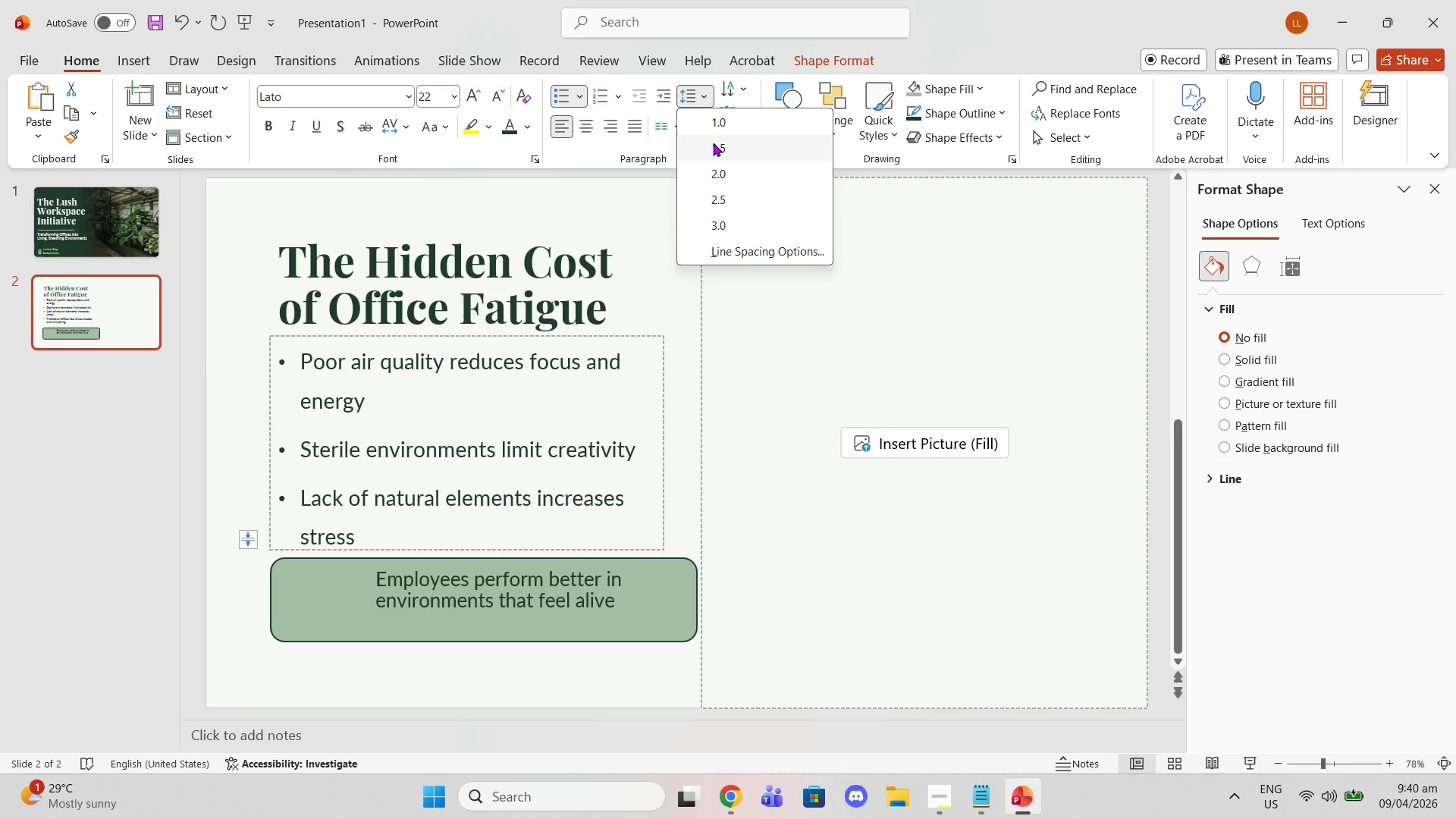 
left_click([713, 143])
 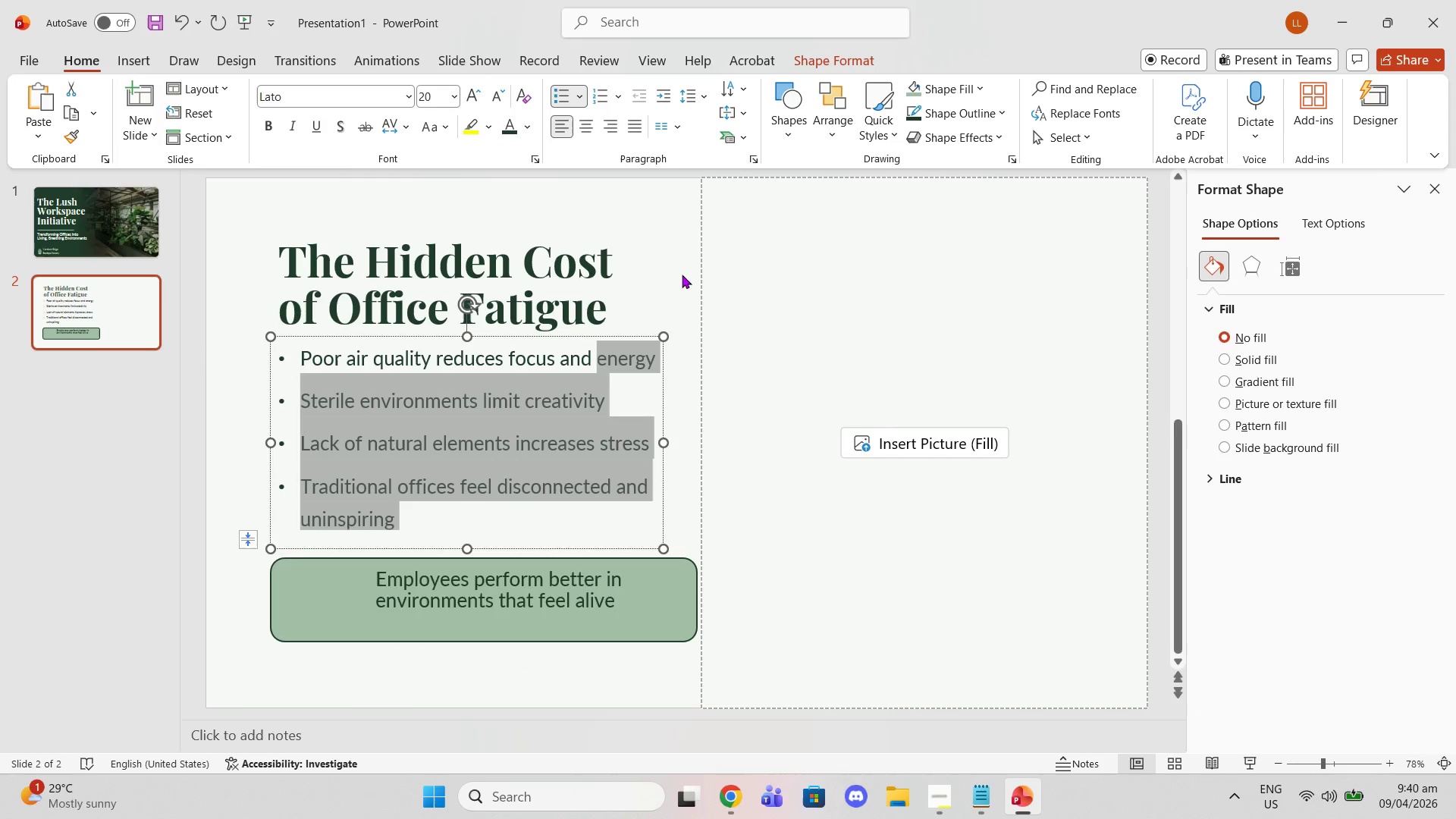 
left_click([682, 269])
 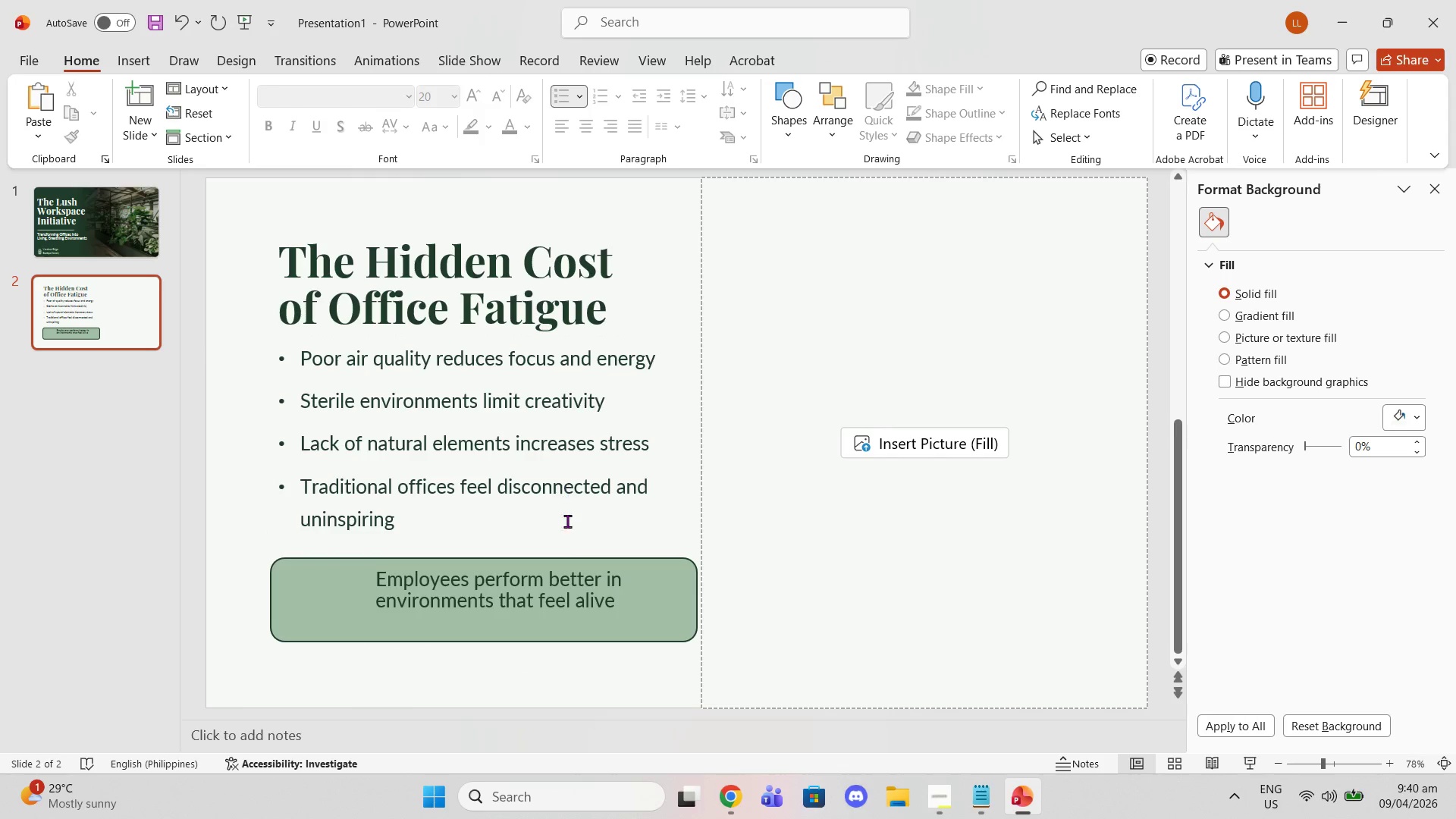 
left_click([537, 595])
 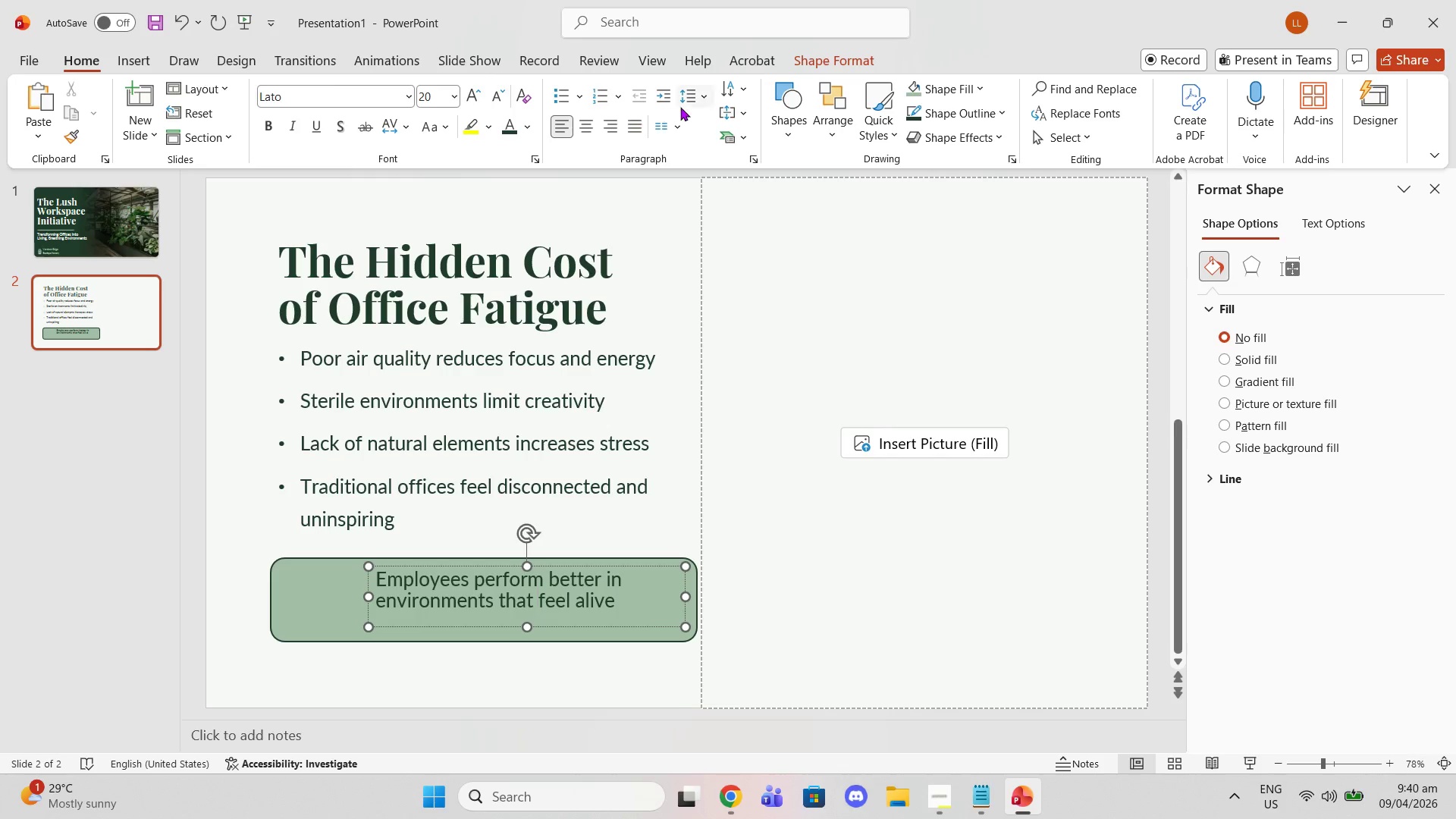 
left_click([694, 101])
 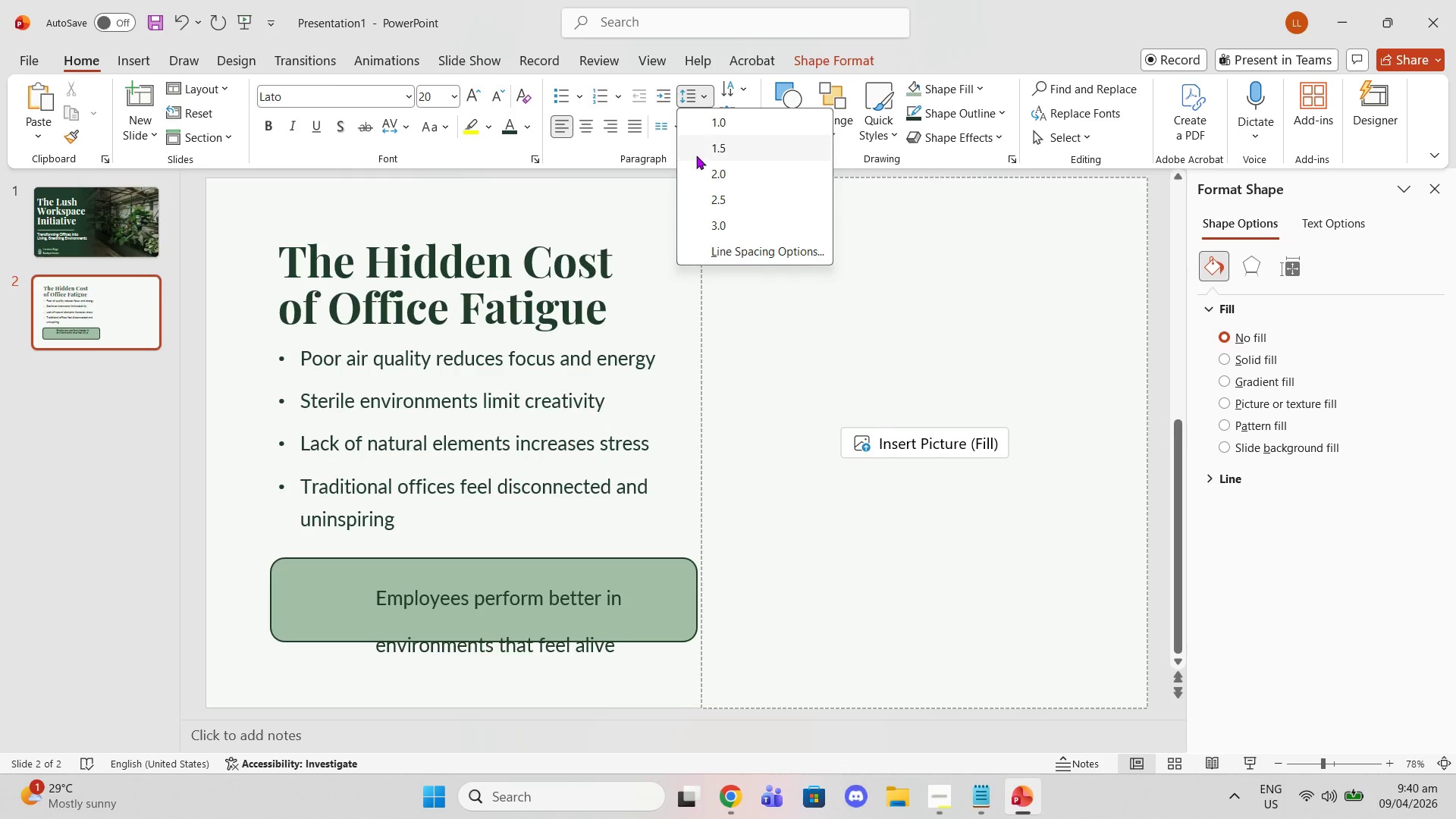 
left_click([696, 152])
 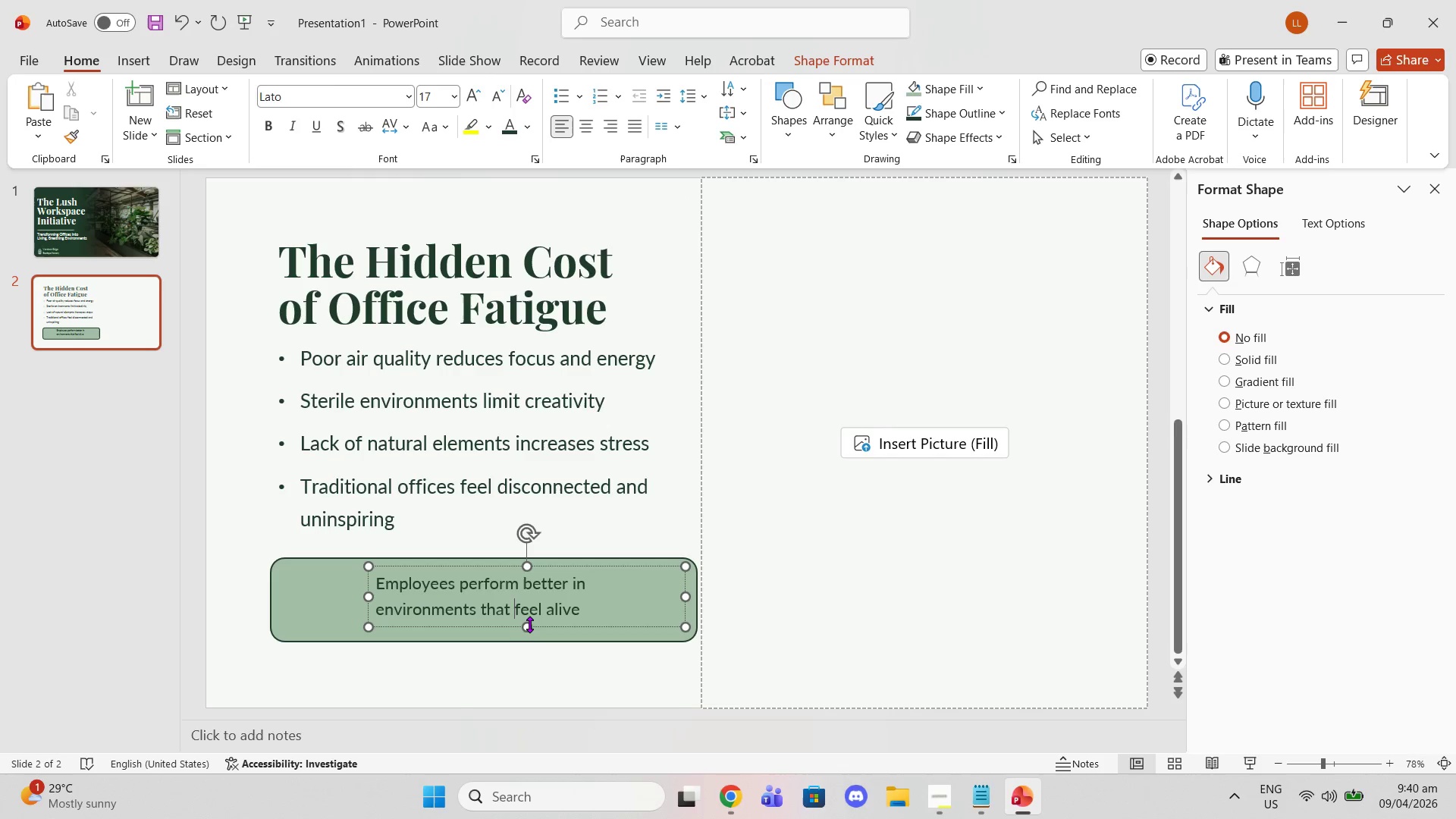 
left_click_drag(start_coordinate=[528, 625], to_coordinate=[528, 637])
 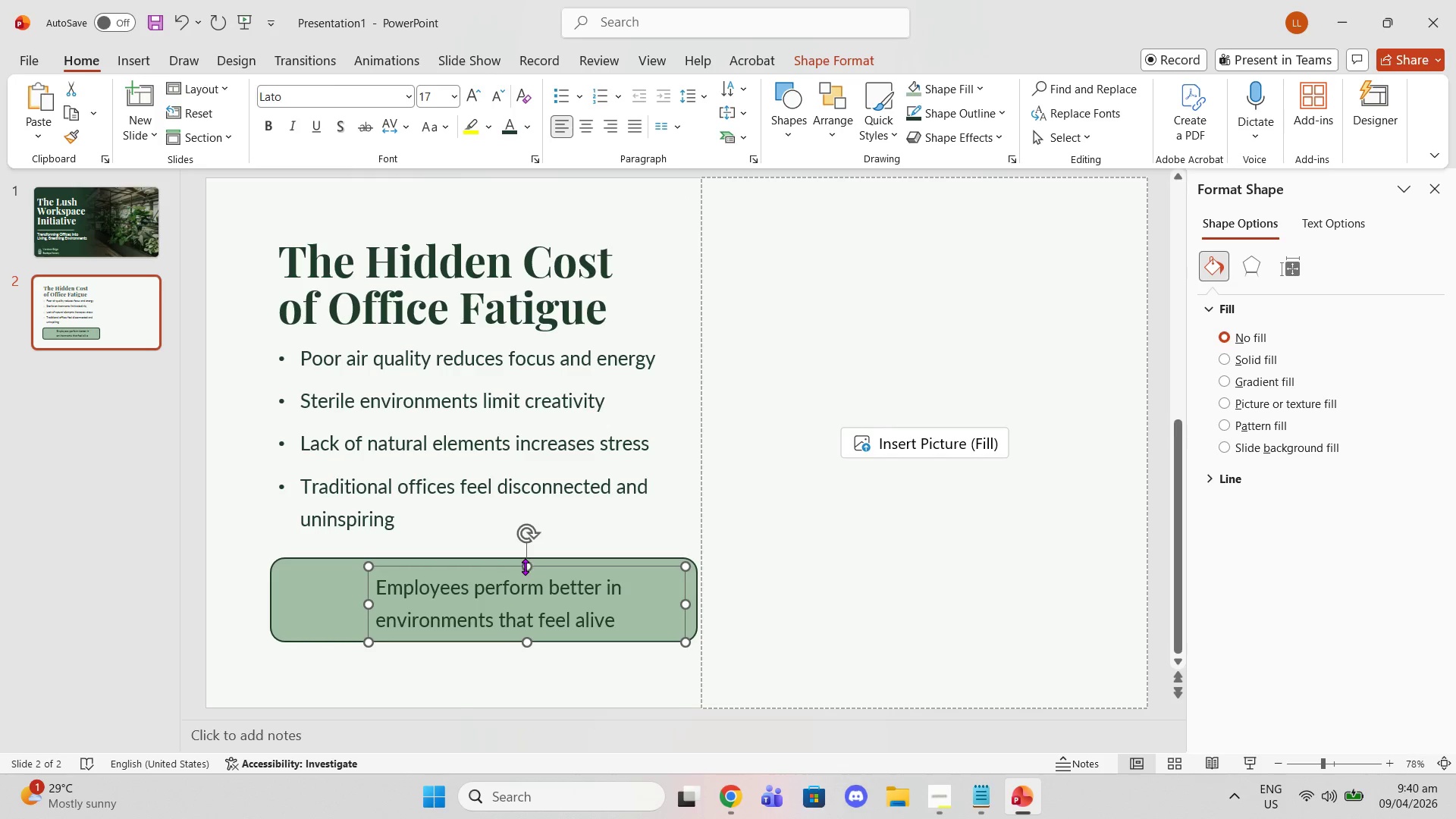 
left_click_drag(start_coordinate=[525, 566], to_coordinate=[527, 555])
 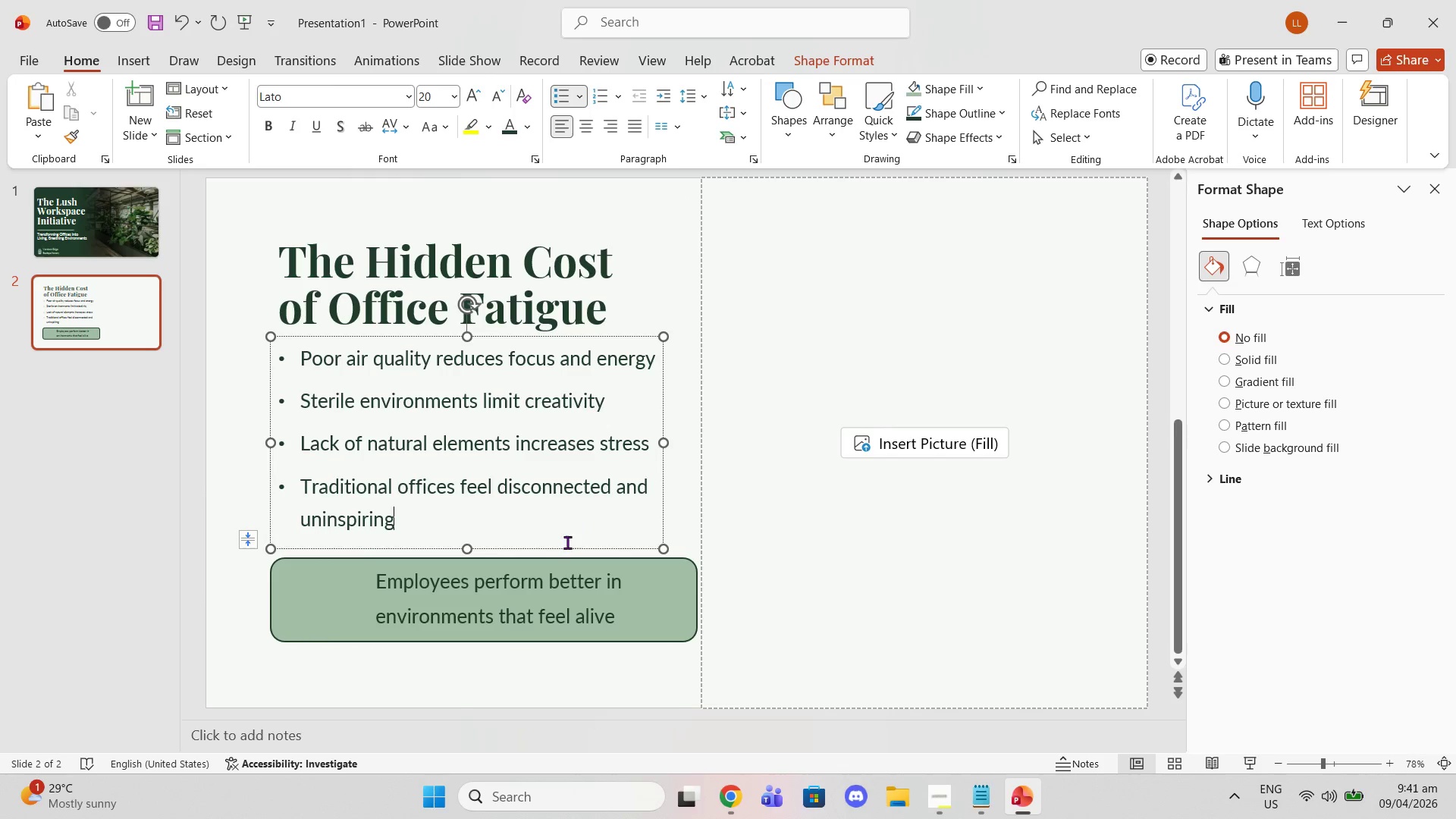 
double_click([519, 605])
 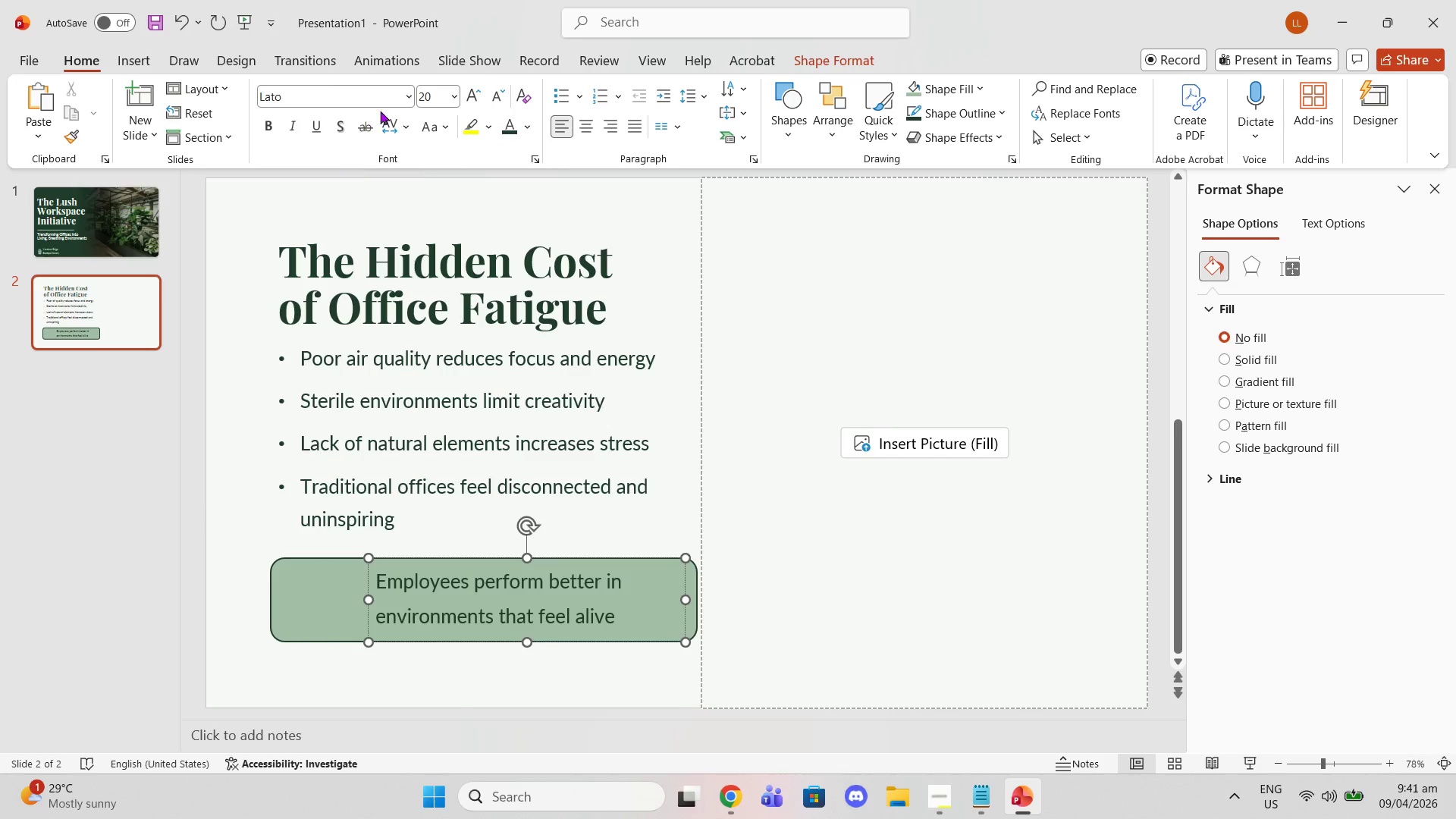 
left_click([431, 431])
 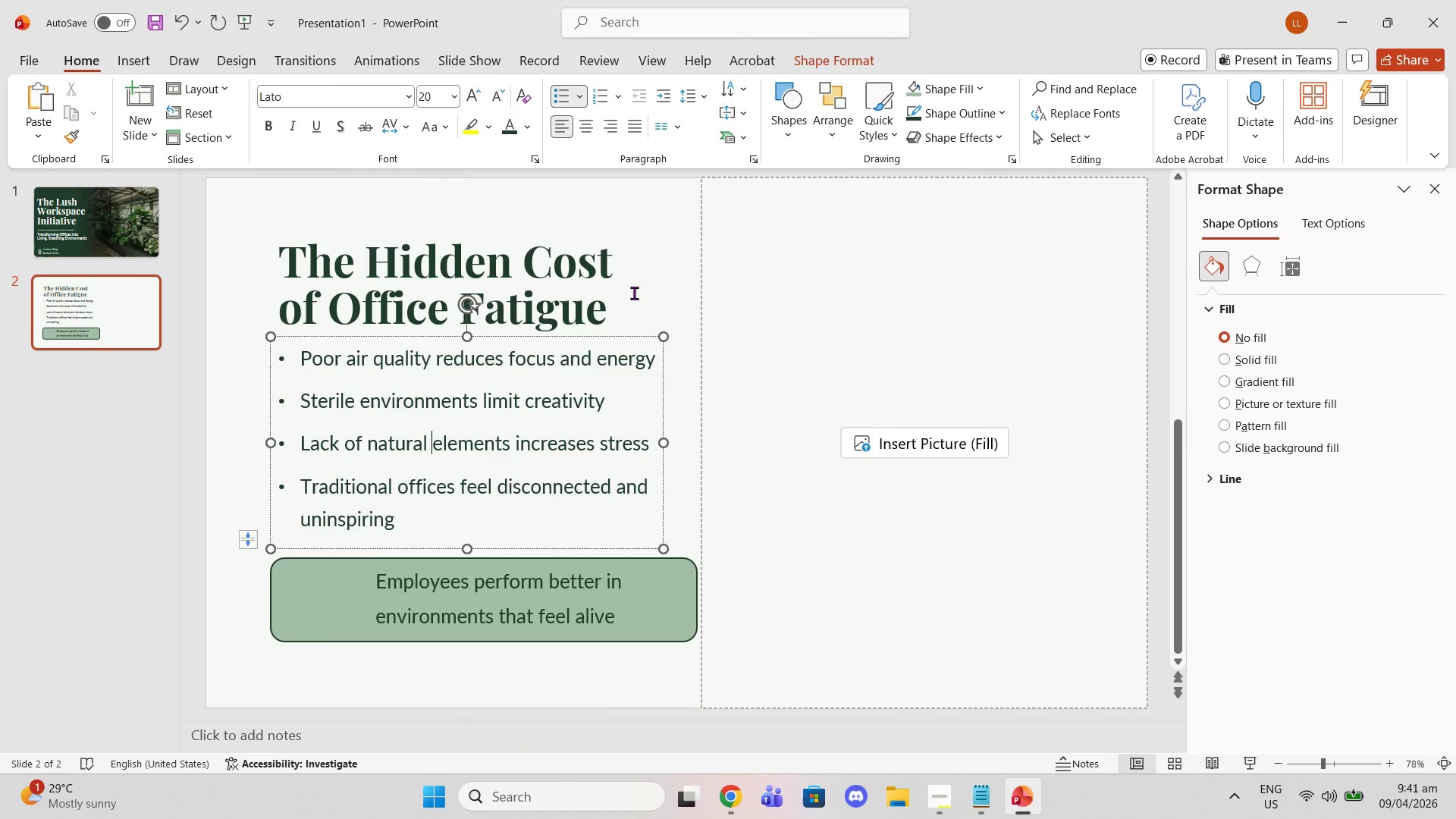 
left_click([655, 281])
 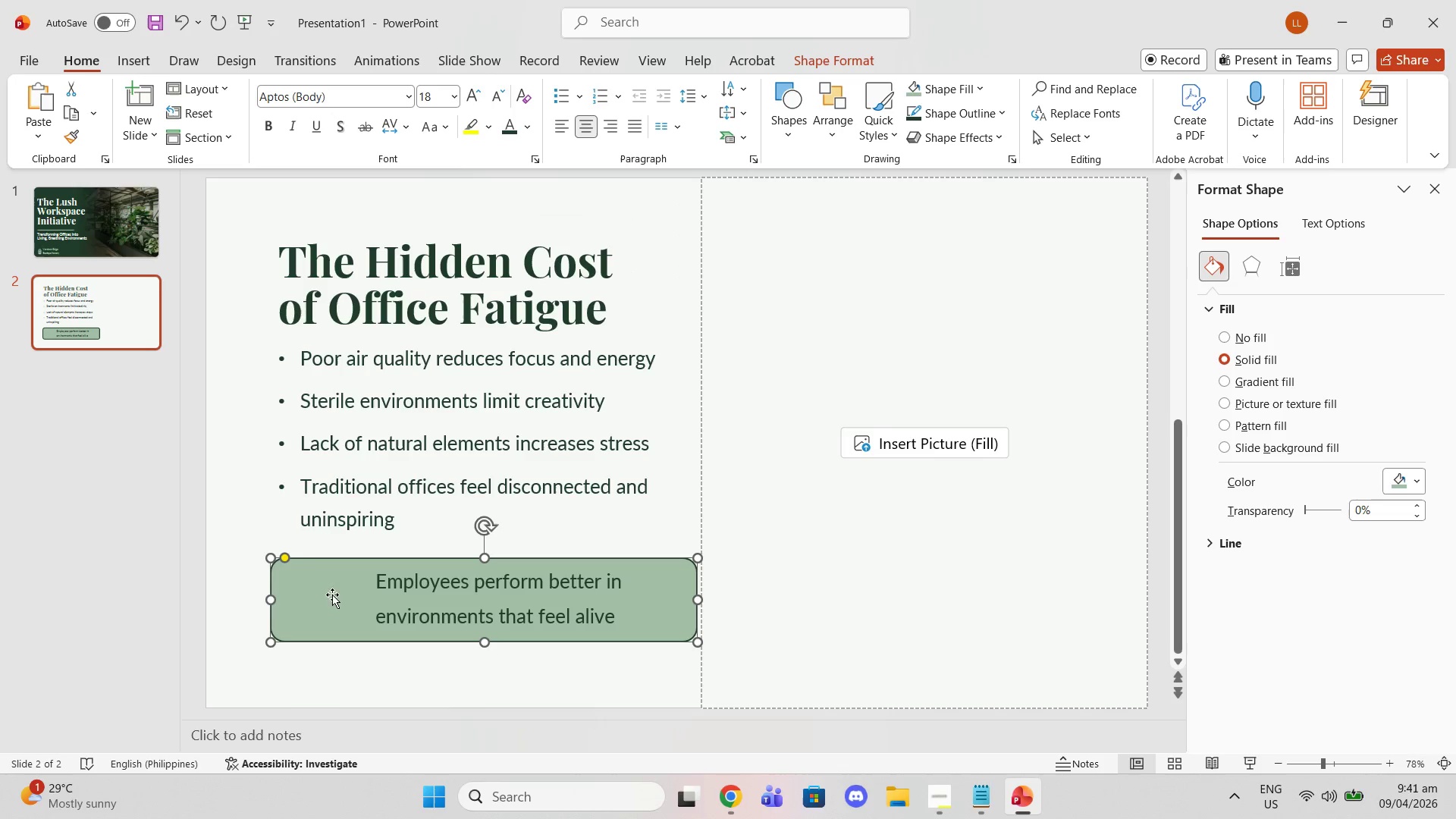 
left_click([104, 255])
 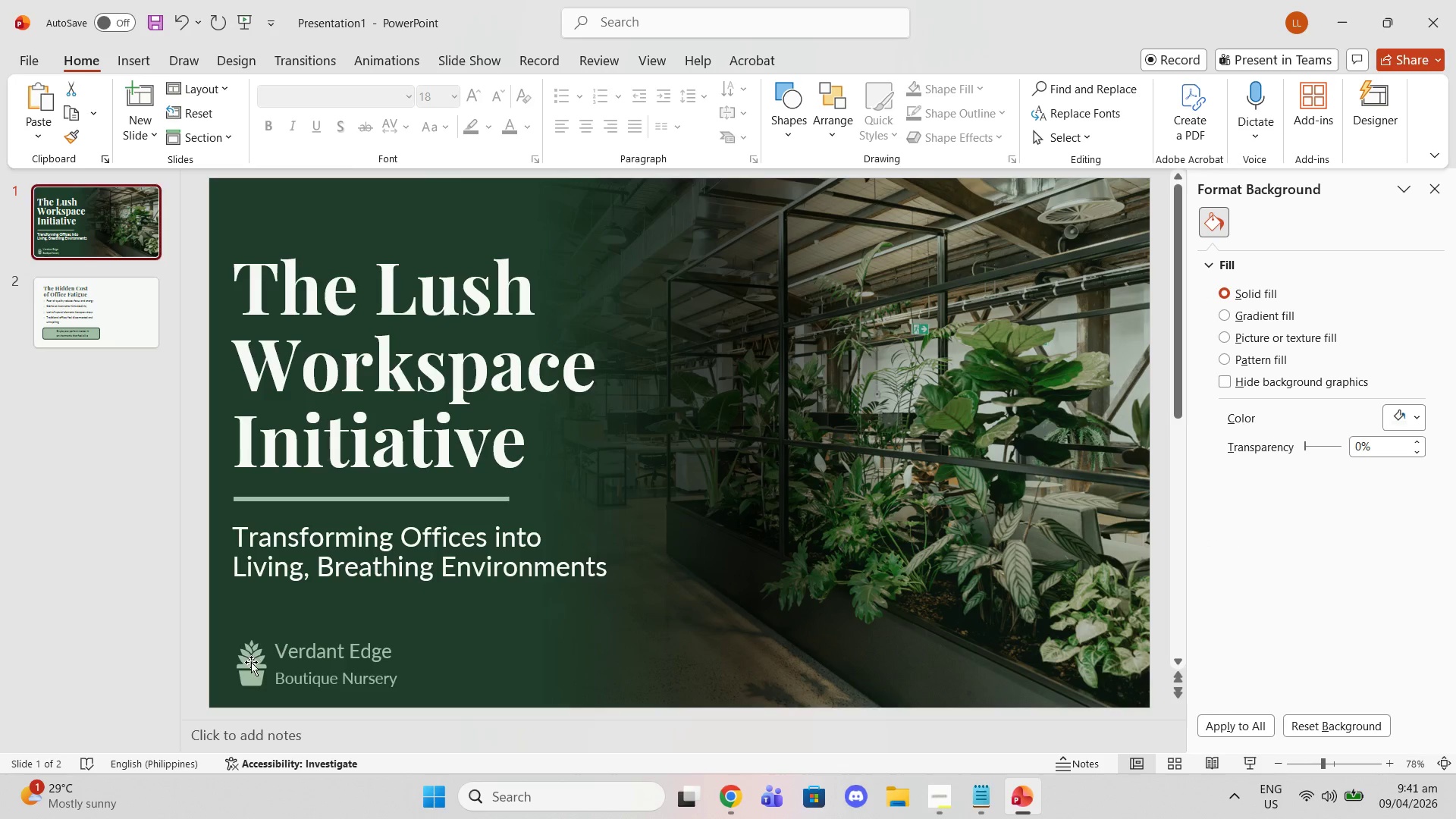 
left_click([248, 662])
 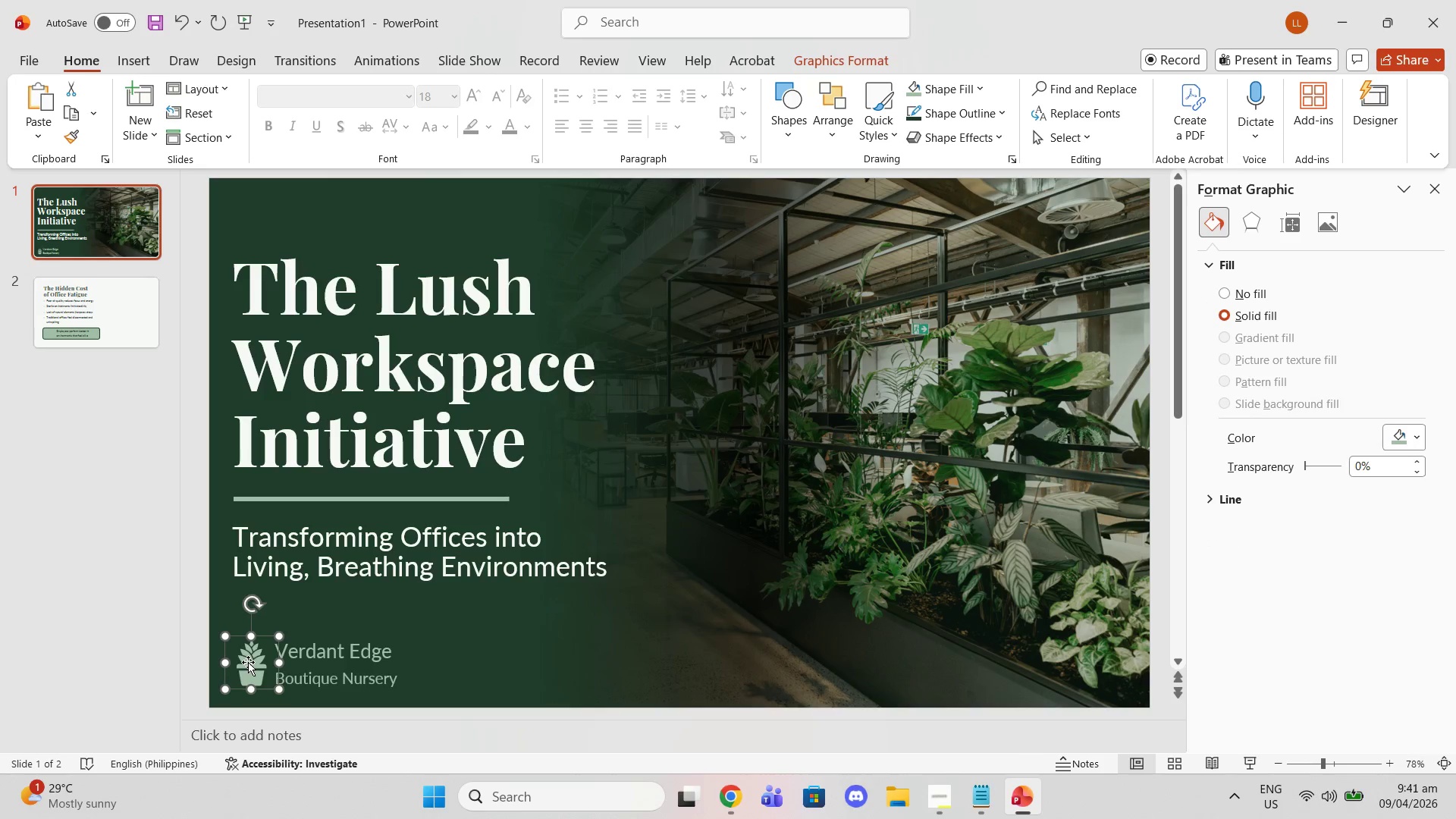 
key(Control+C)
 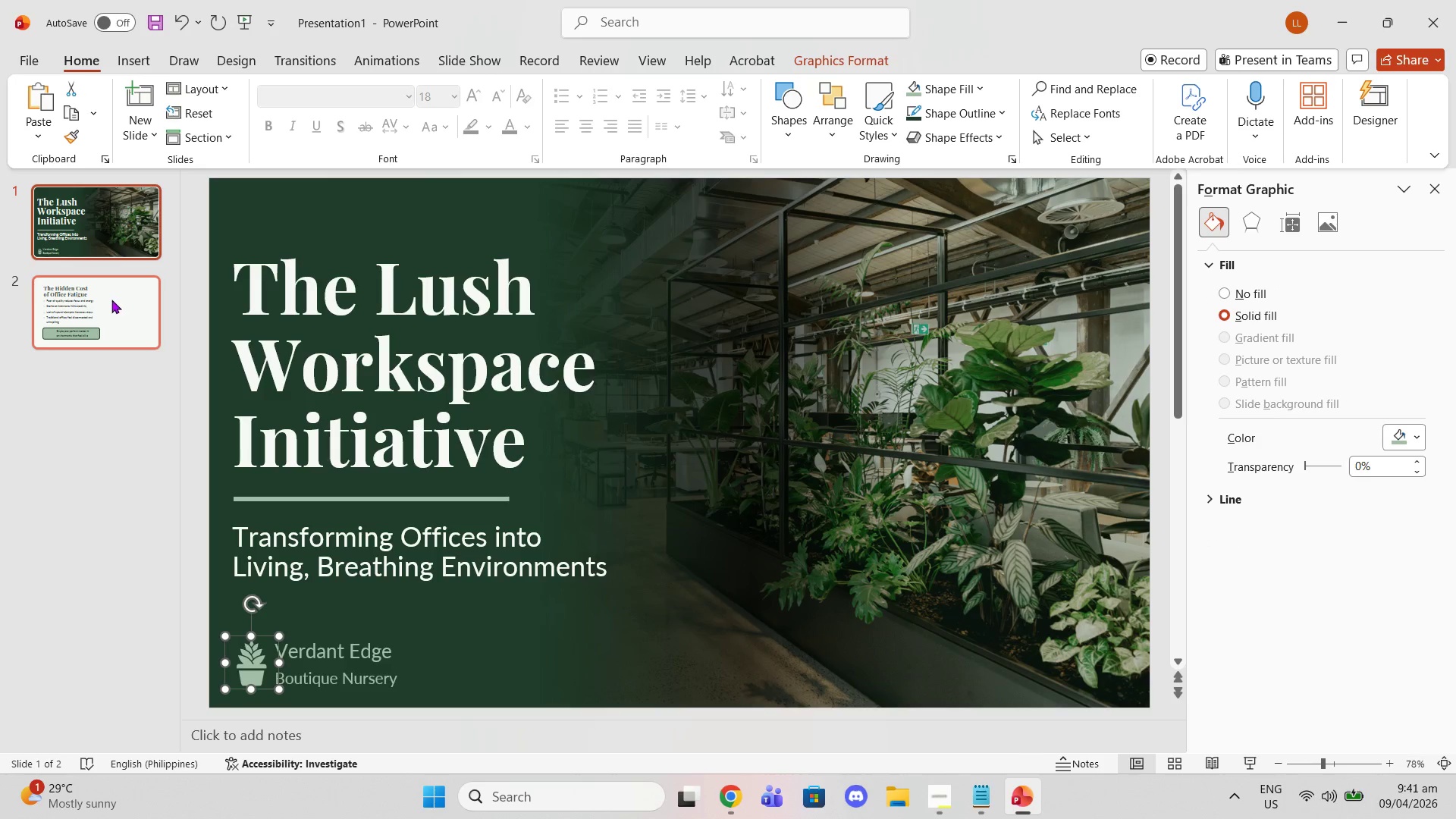 
left_click([111, 300])
 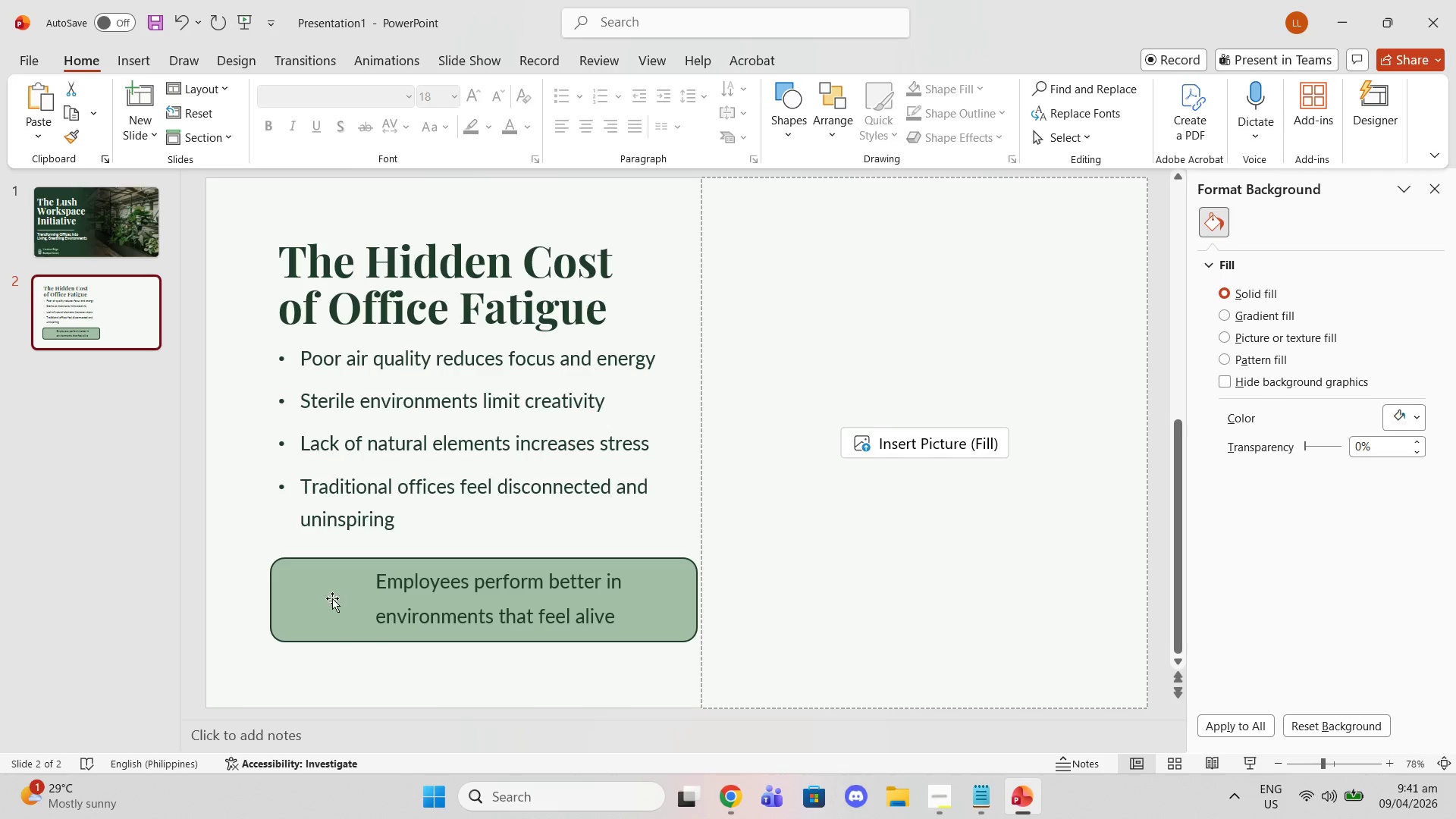 
left_click([322, 598])
 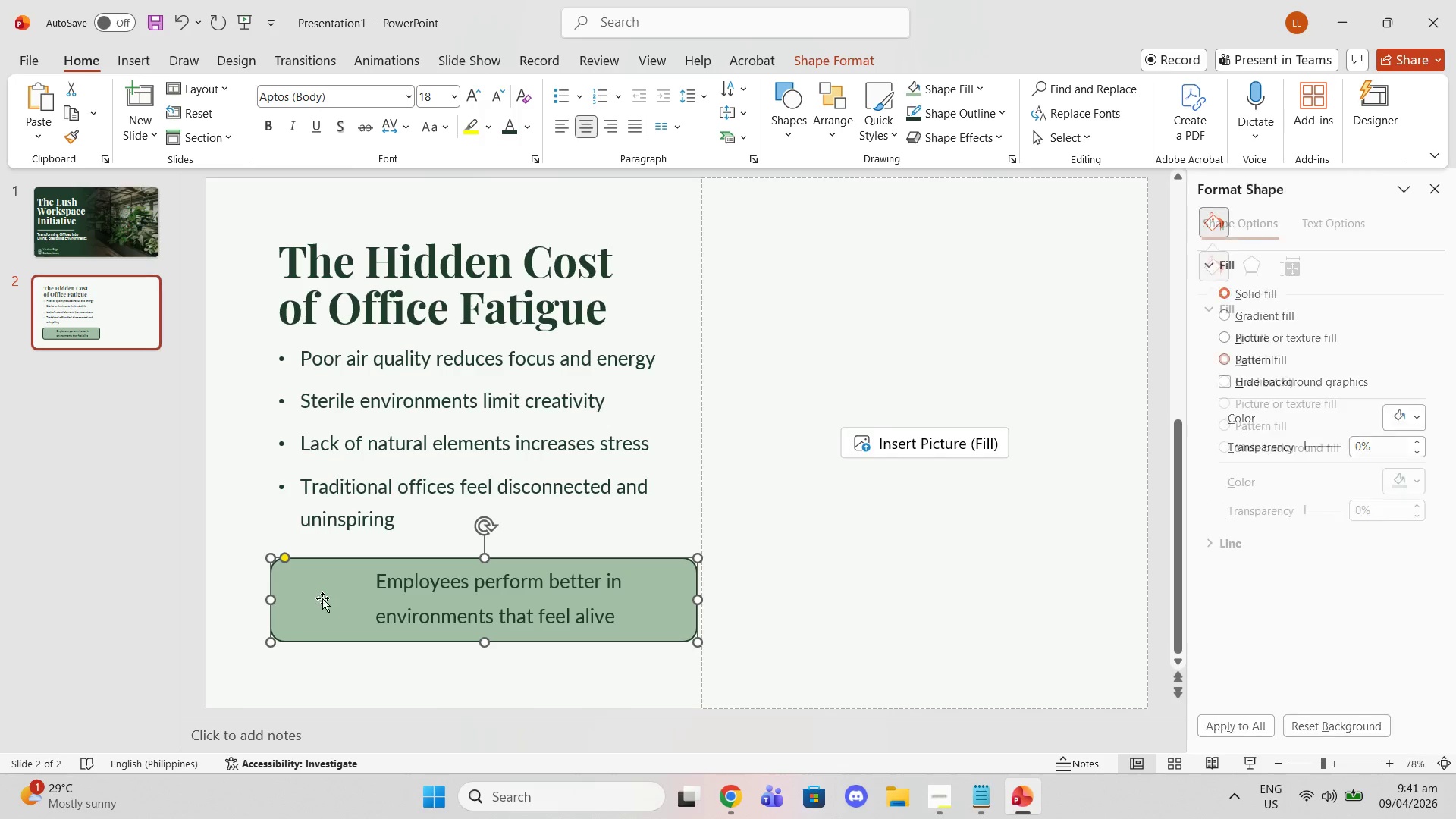 
key(Control+V)
 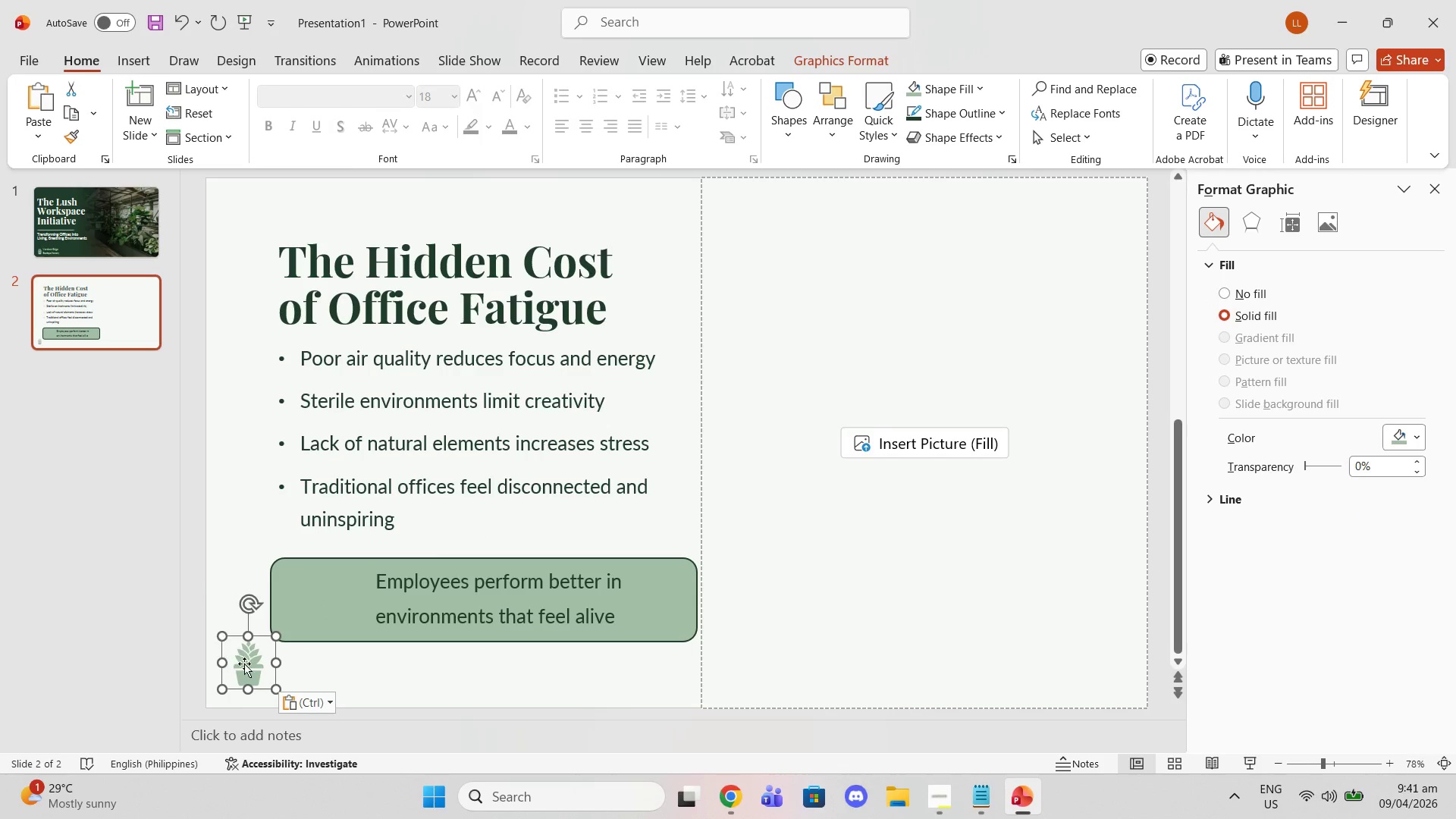 
left_click_drag(start_coordinate=[243, 676], to_coordinate=[334, 595])
 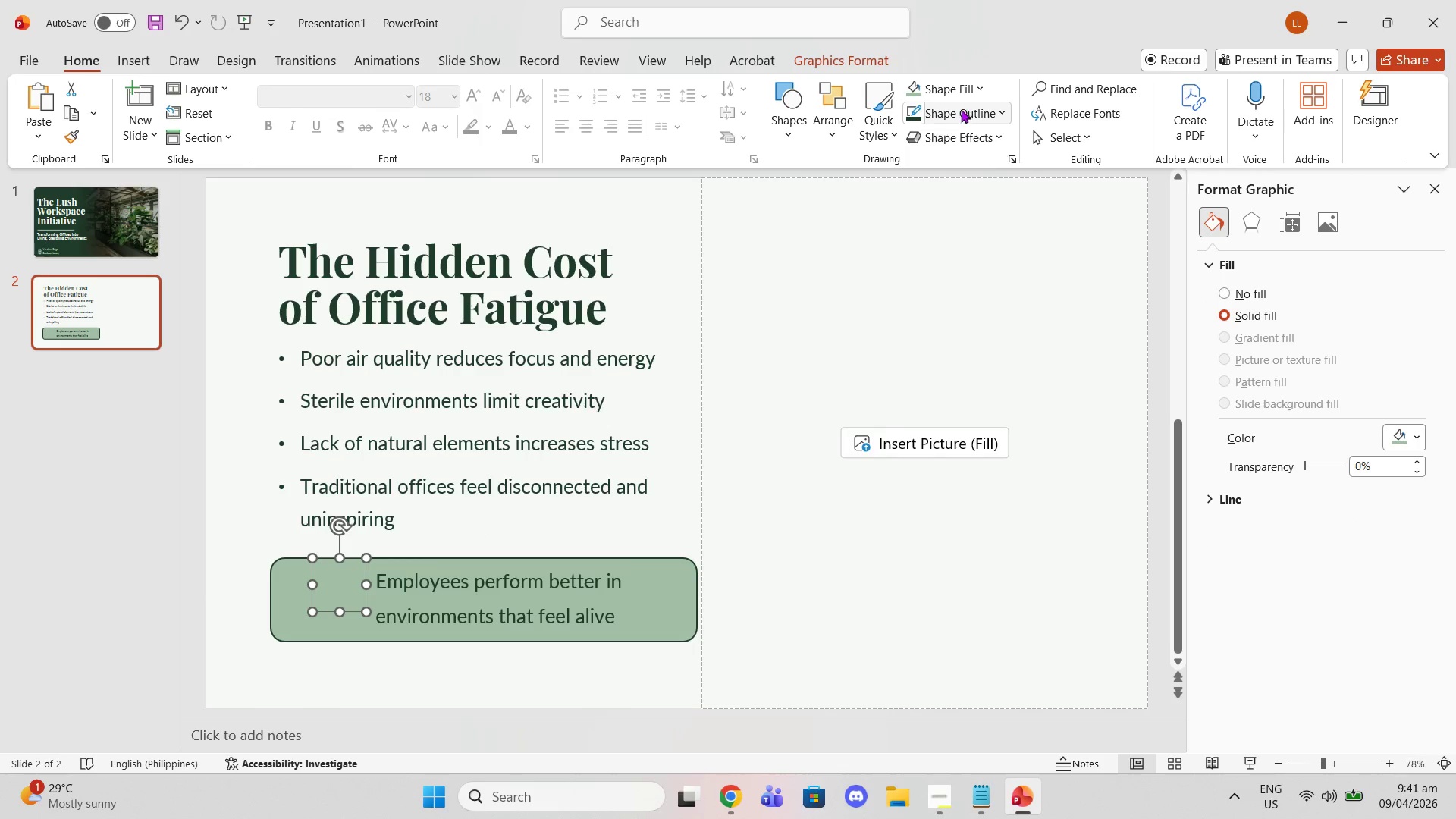 
left_click([951, 88])
 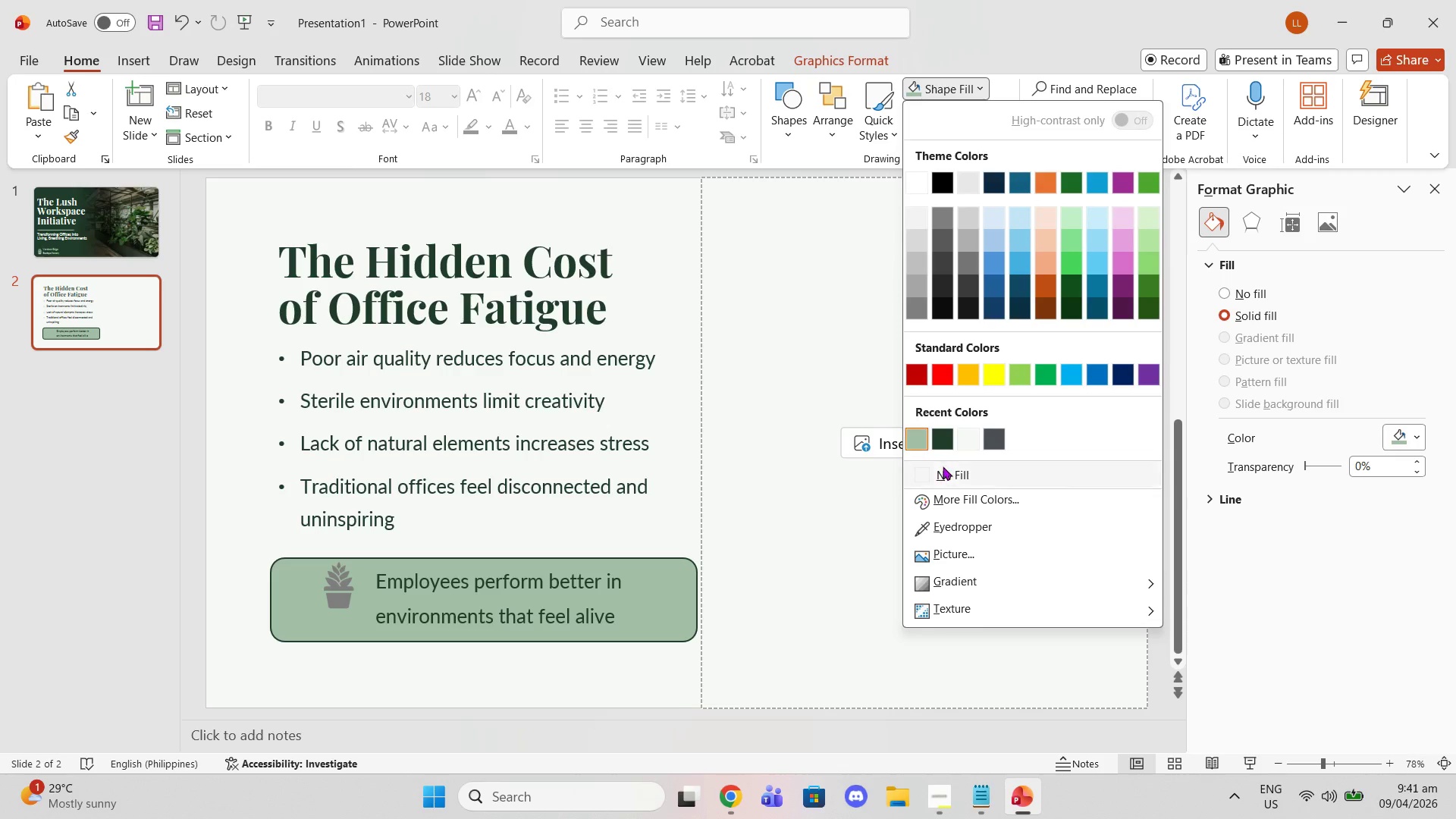 
left_click([941, 447])
 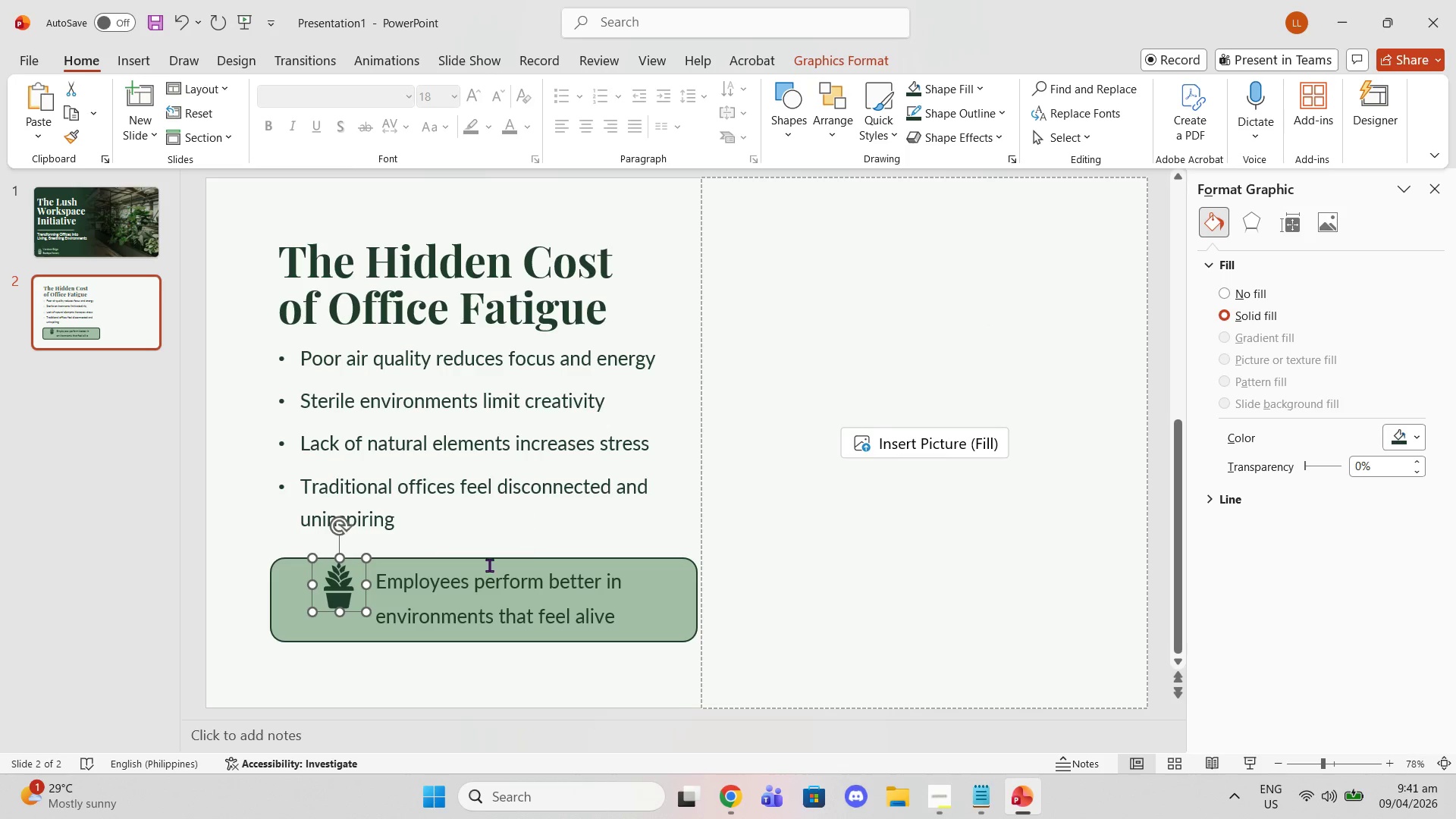 
left_click_drag(start_coordinate=[339, 584], to_coordinate=[316, 603])
 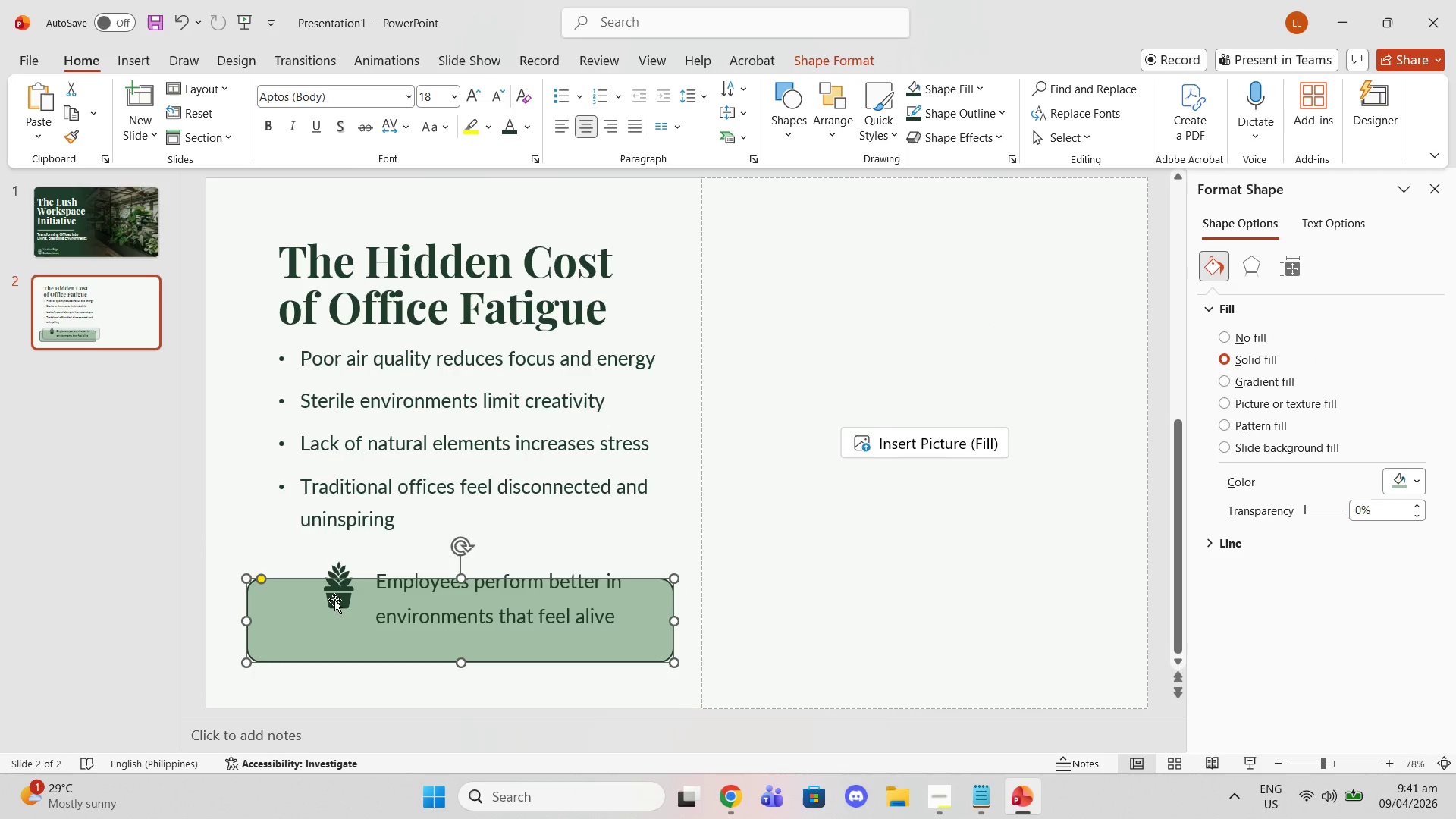 
key(Control+Z)
 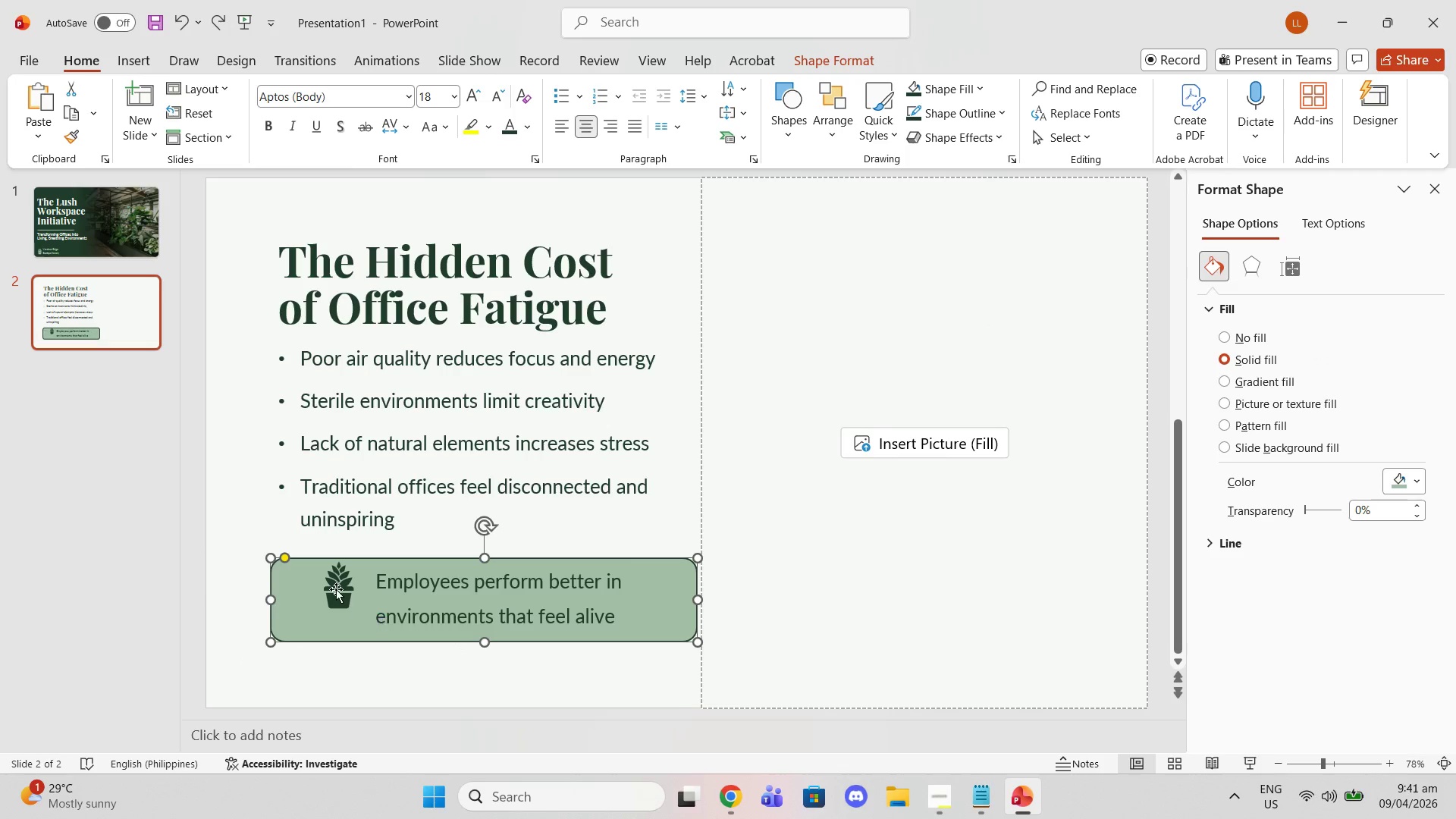 
left_click([336, 589])
 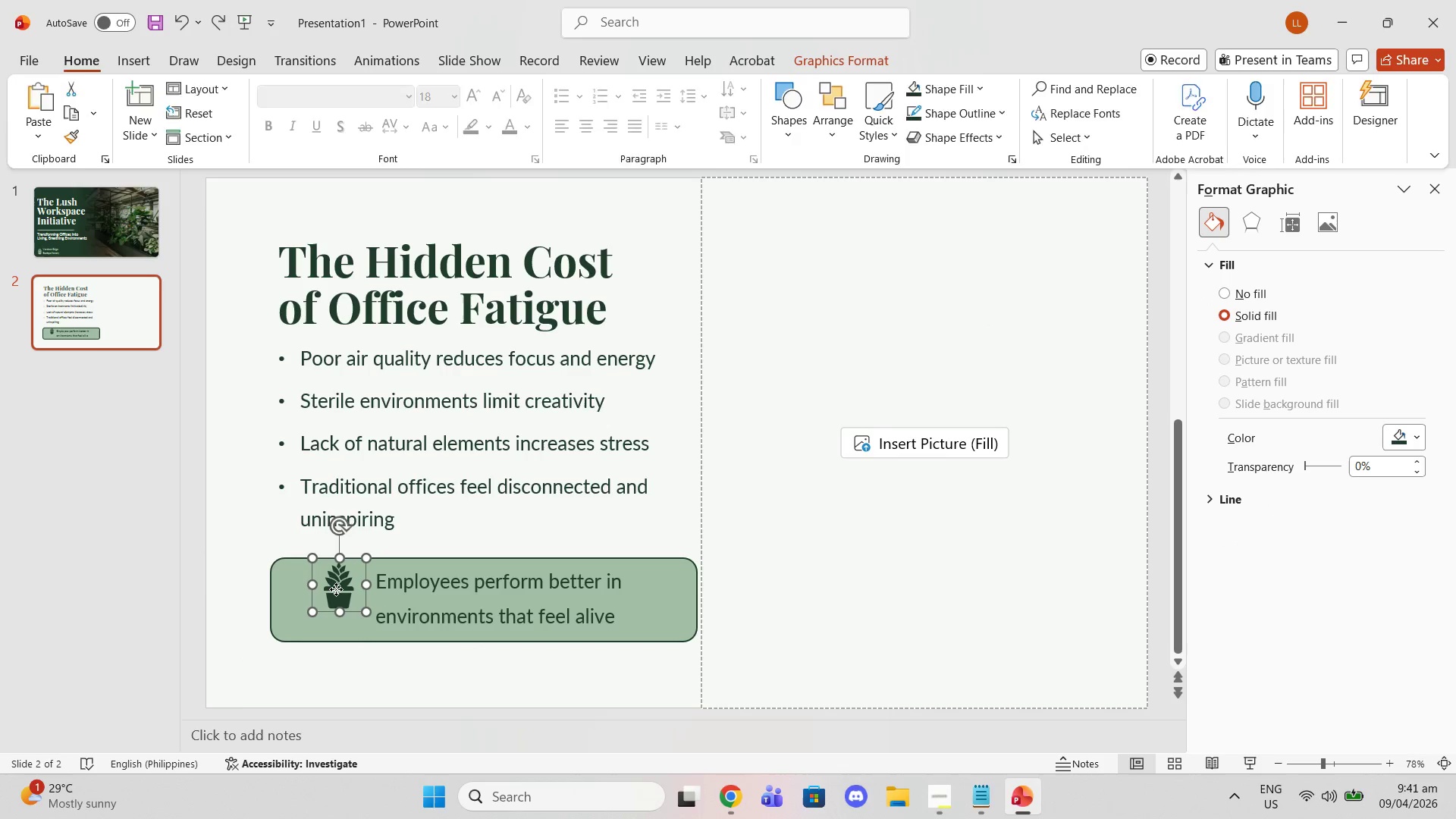 
left_click_drag(start_coordinate=[336, 589], to_coordinate=[312, 605])
 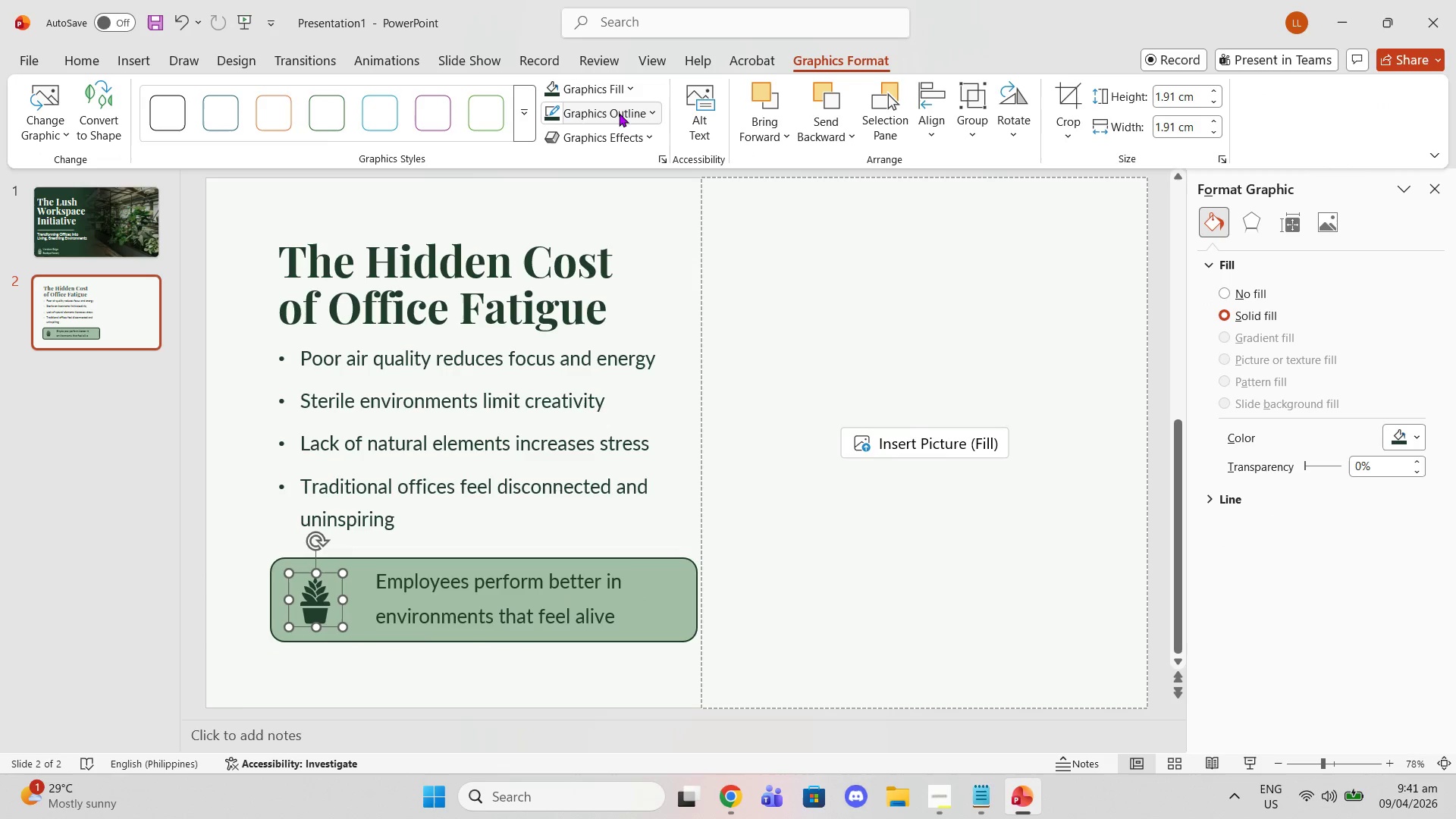 
left_click([551, 111])
 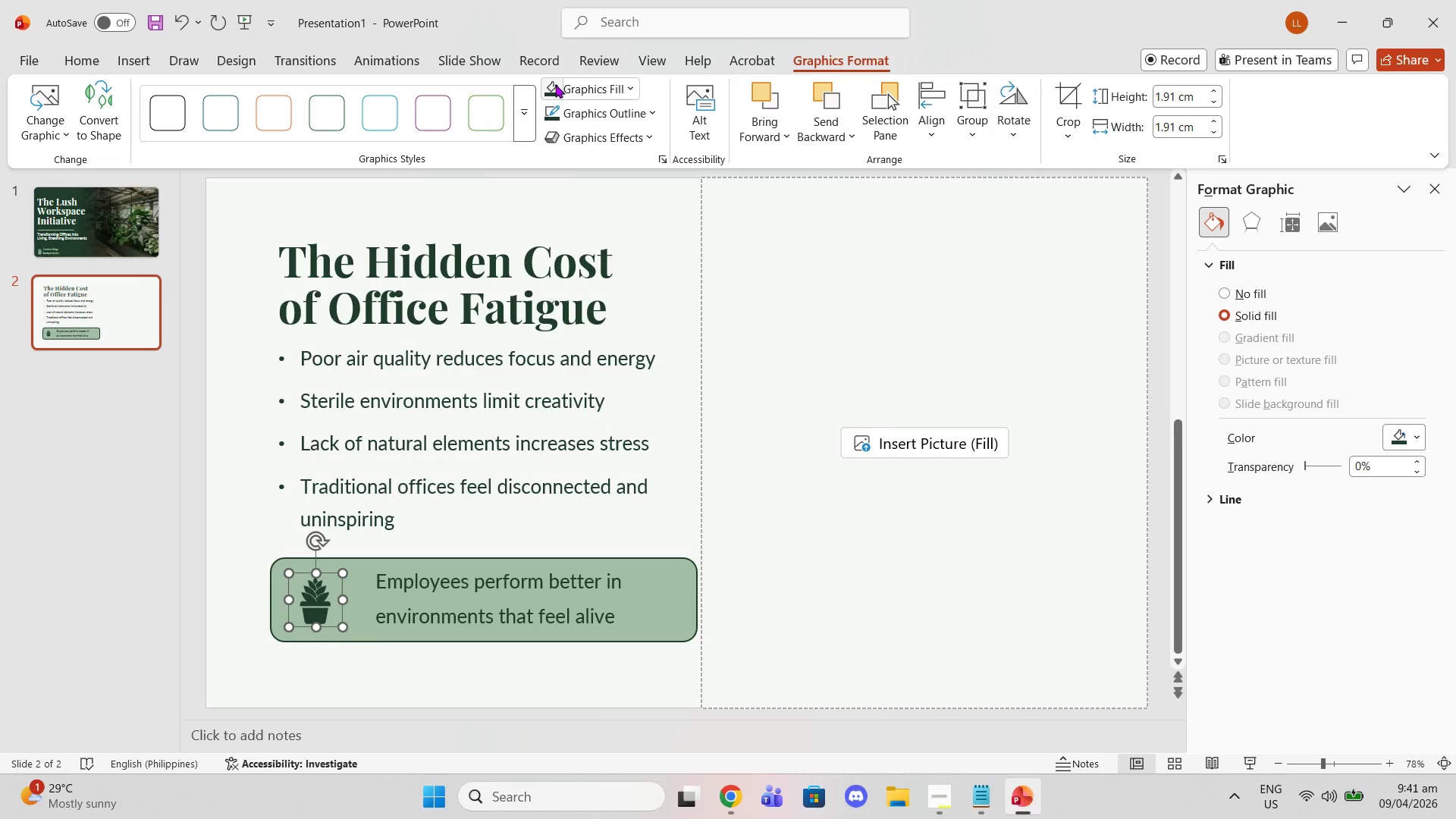 
left_click([555, 84])
 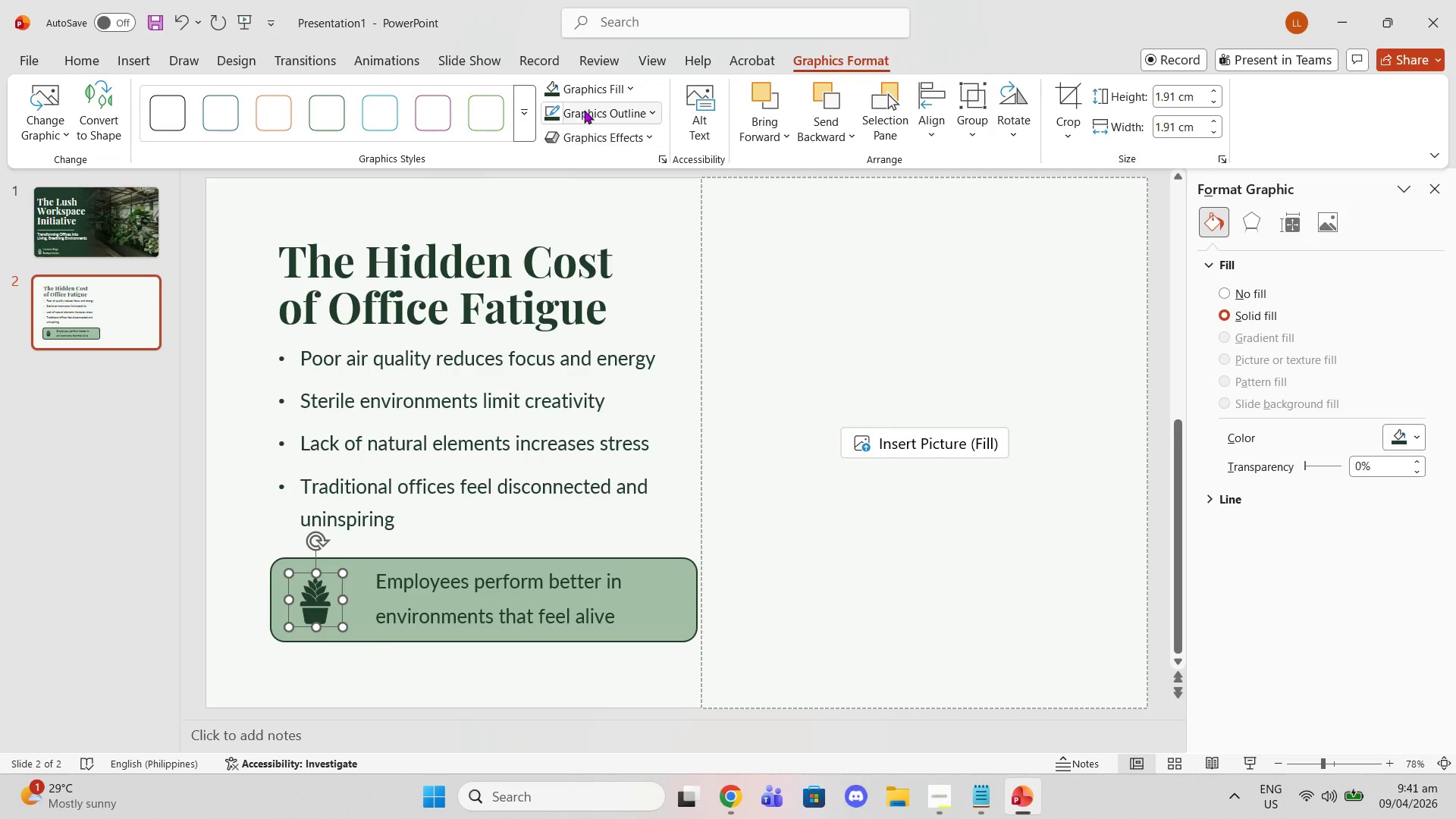 
left_click([582, 99])
 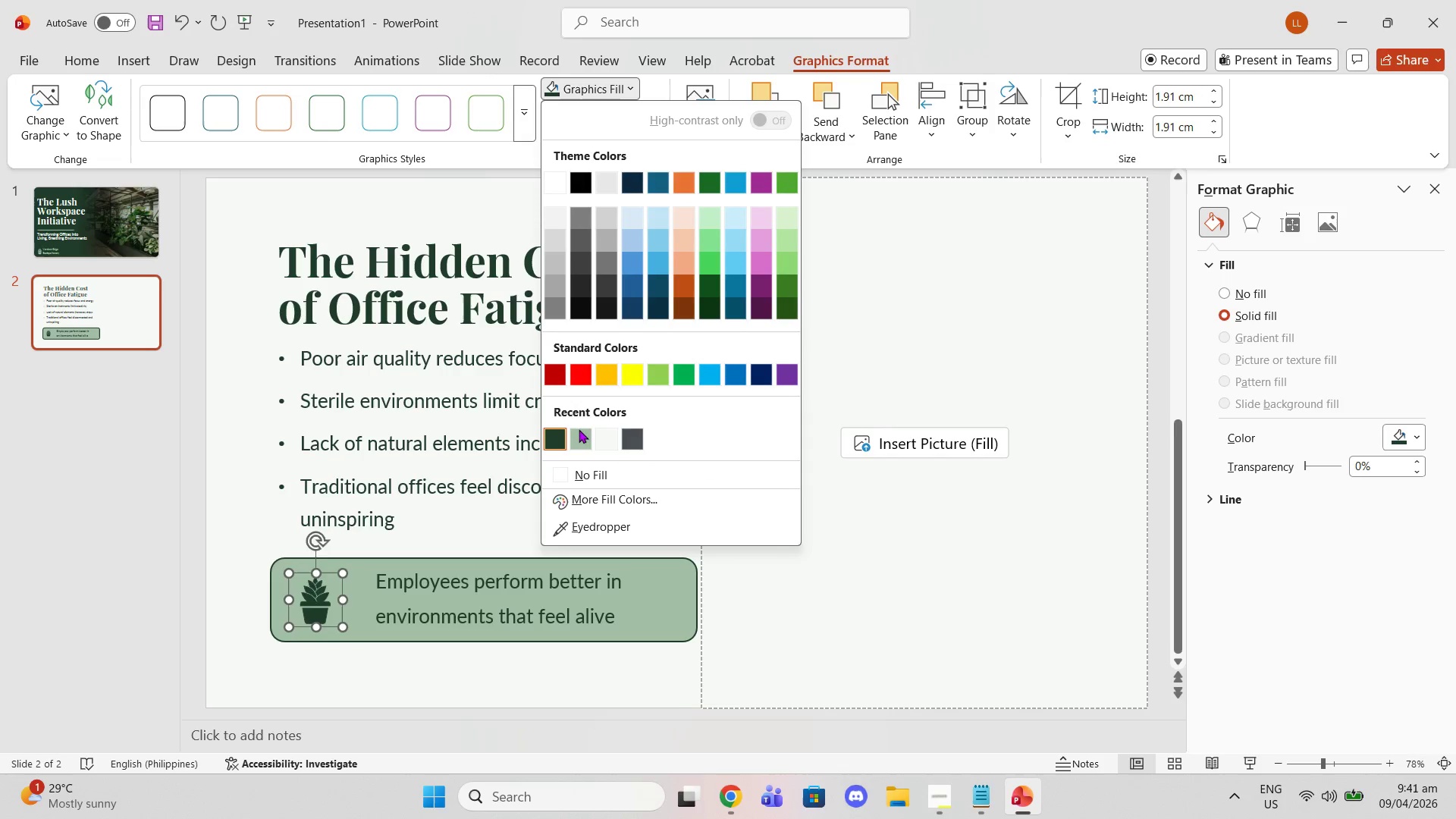 
left_click([576, 438])
 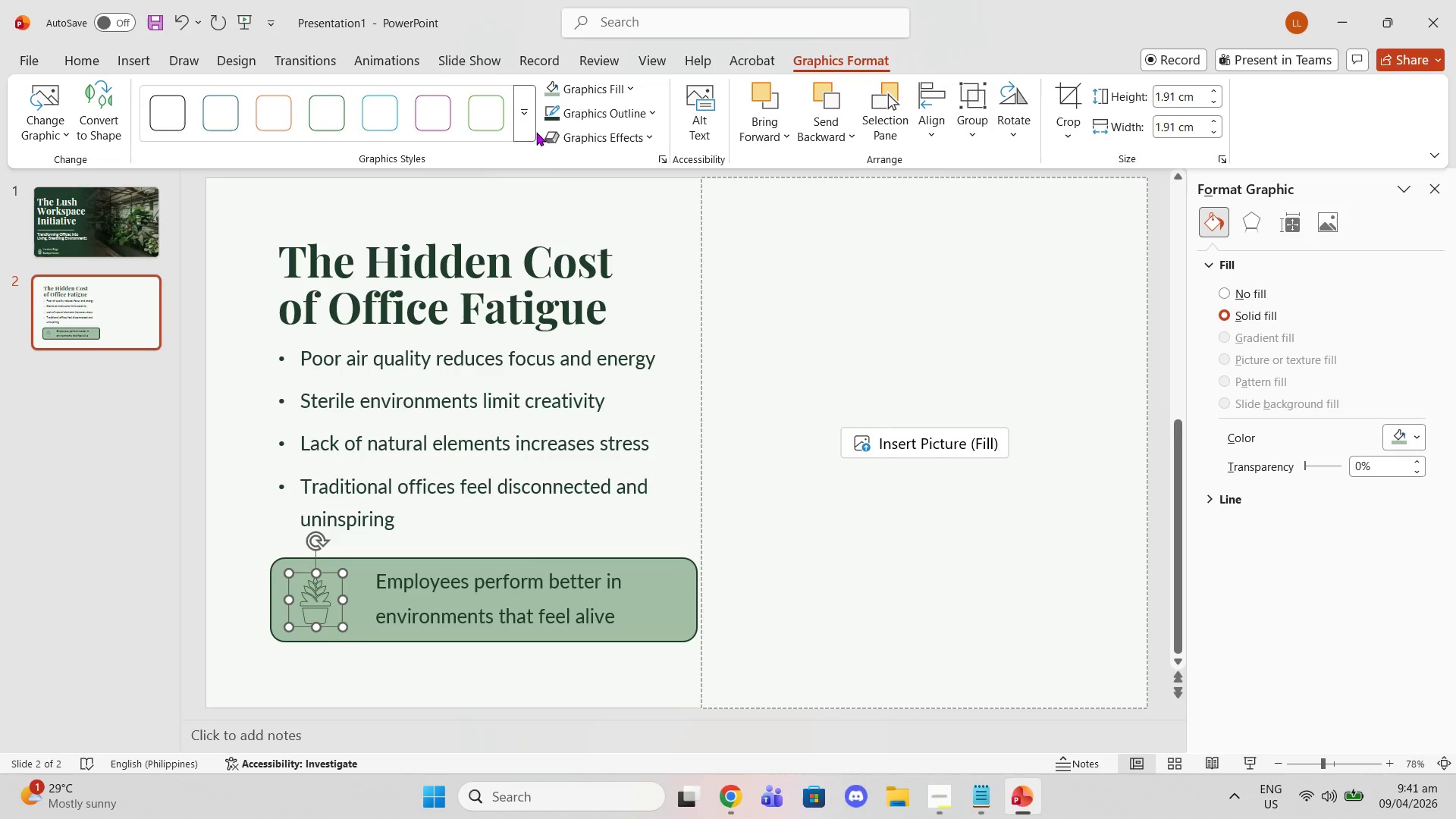 
key(Control+Z)
 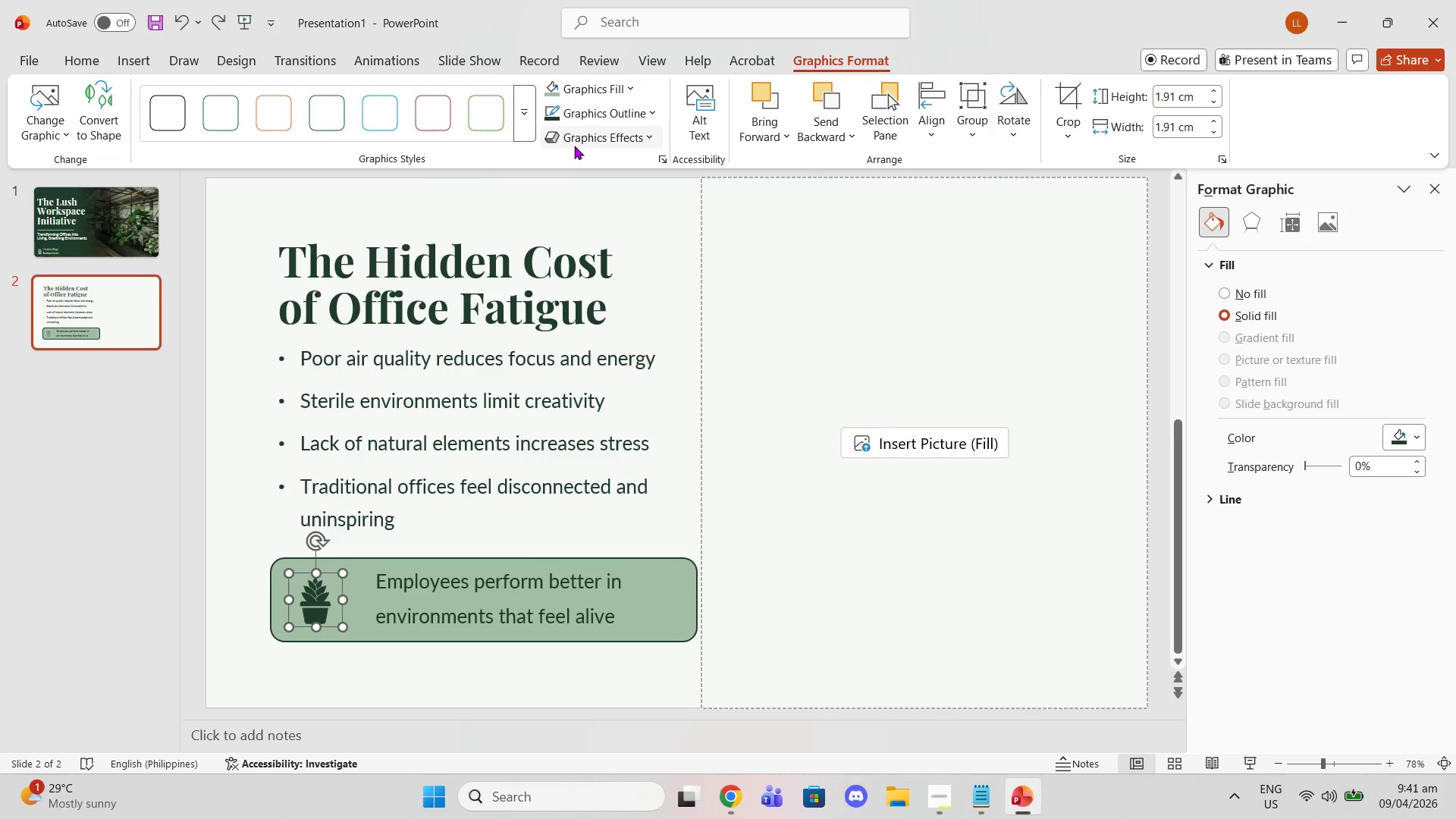 
key(Control+Z)
 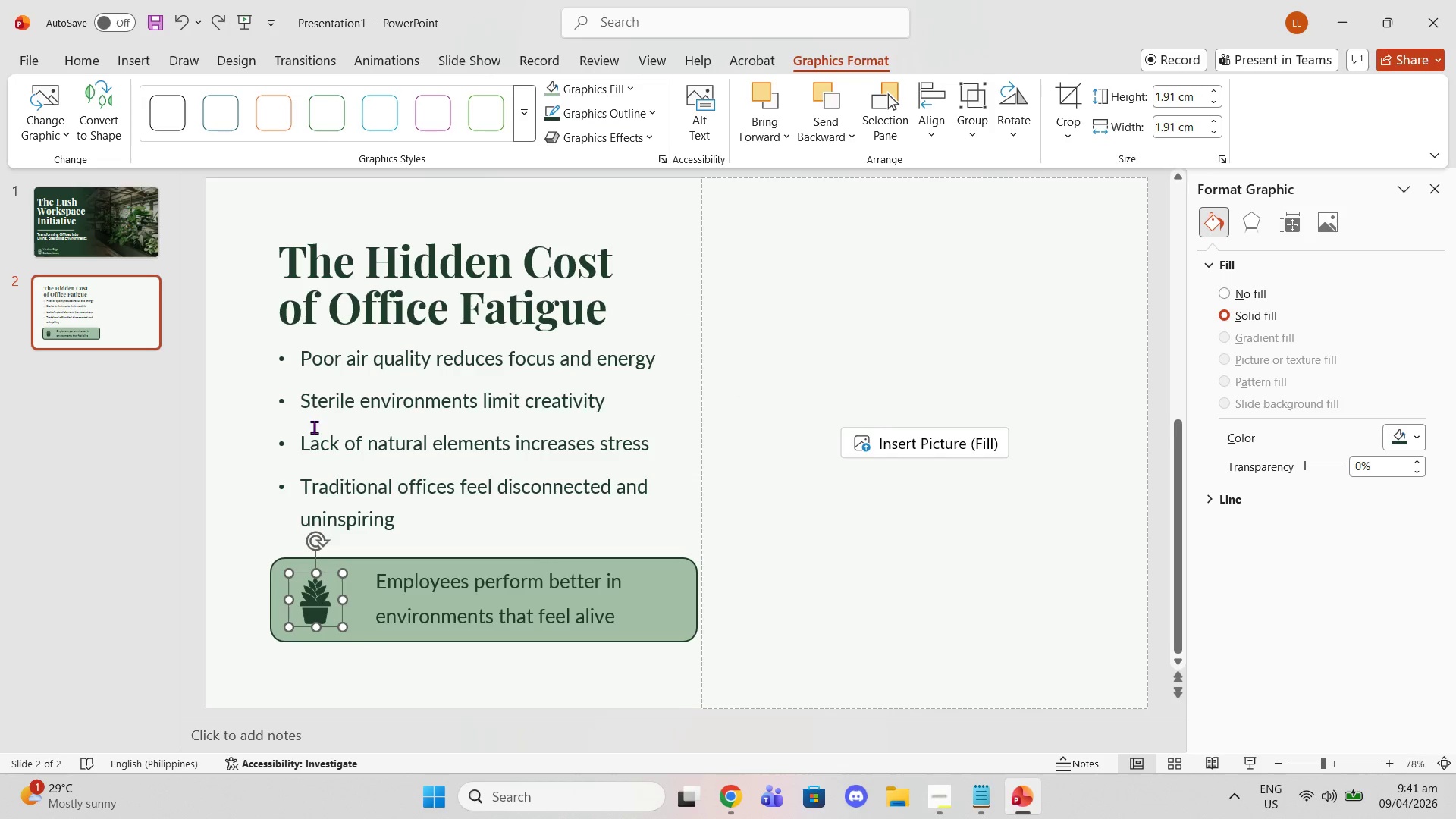 
key(Control+Z)
 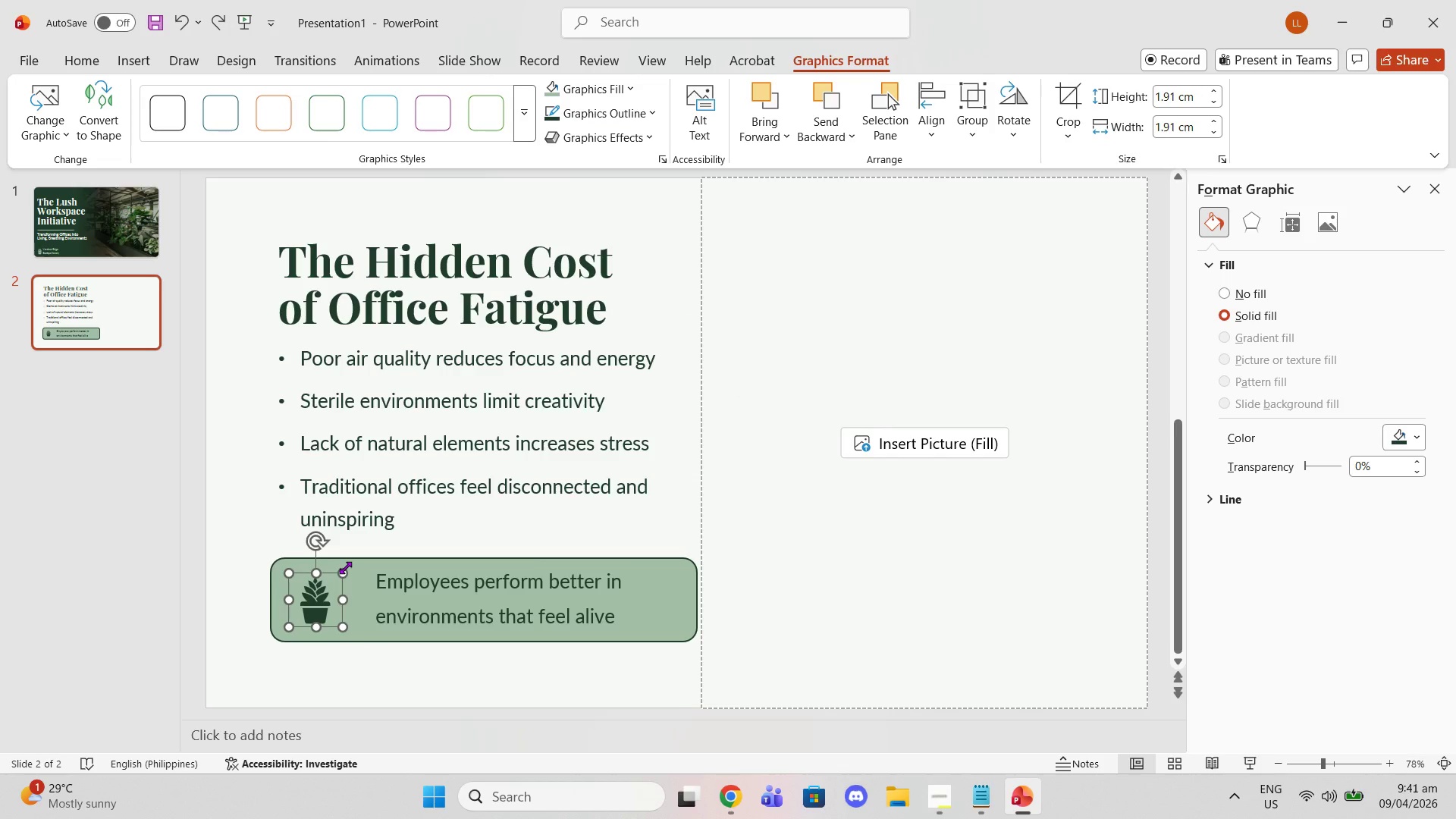 
left_click_drag(start_coordinate=[345, 567], to_coordinate=[359, 572])
 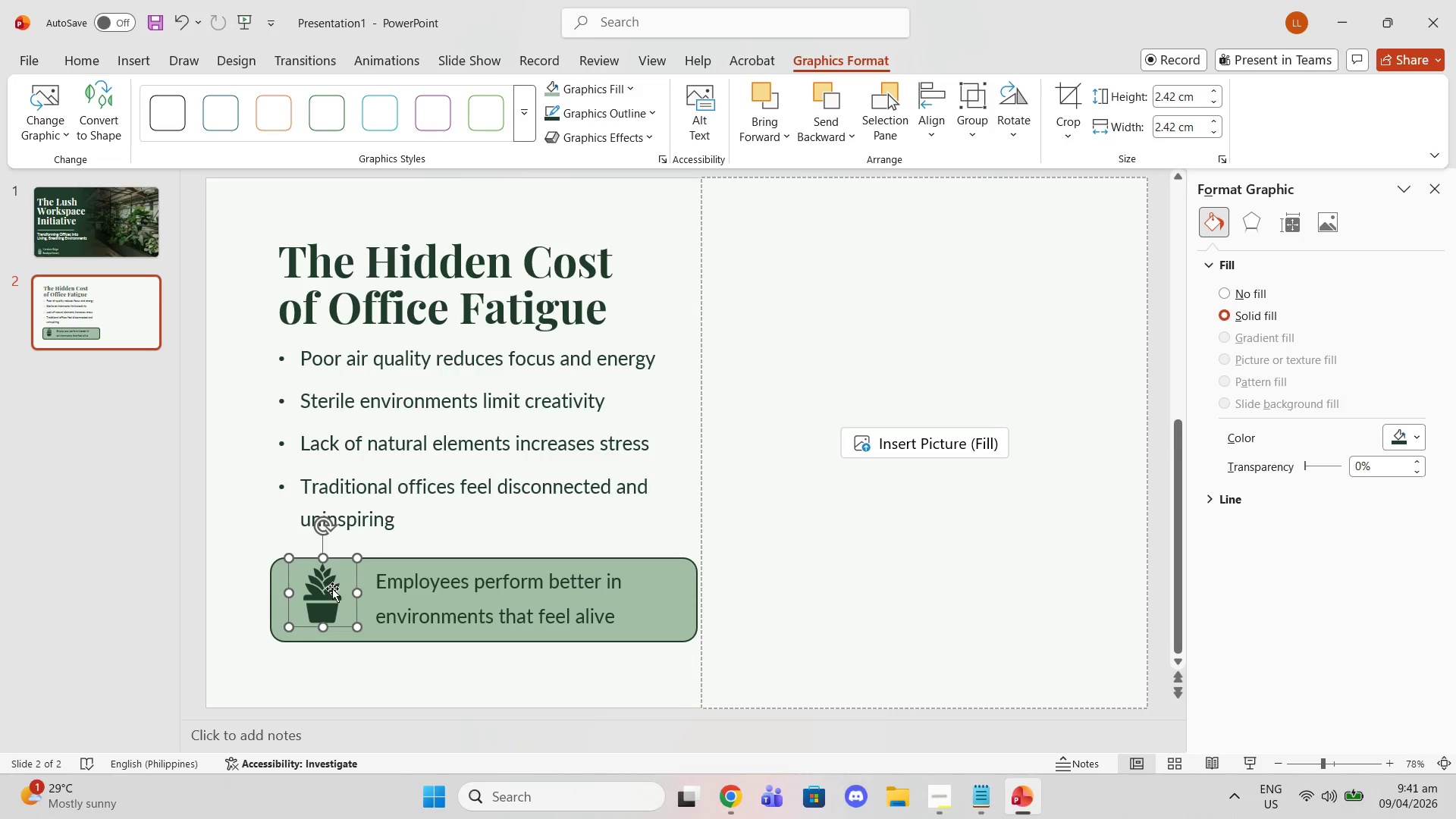 
left_click_drag(start_coordinate=[325, 592], to_coordinate=[316, 599])
 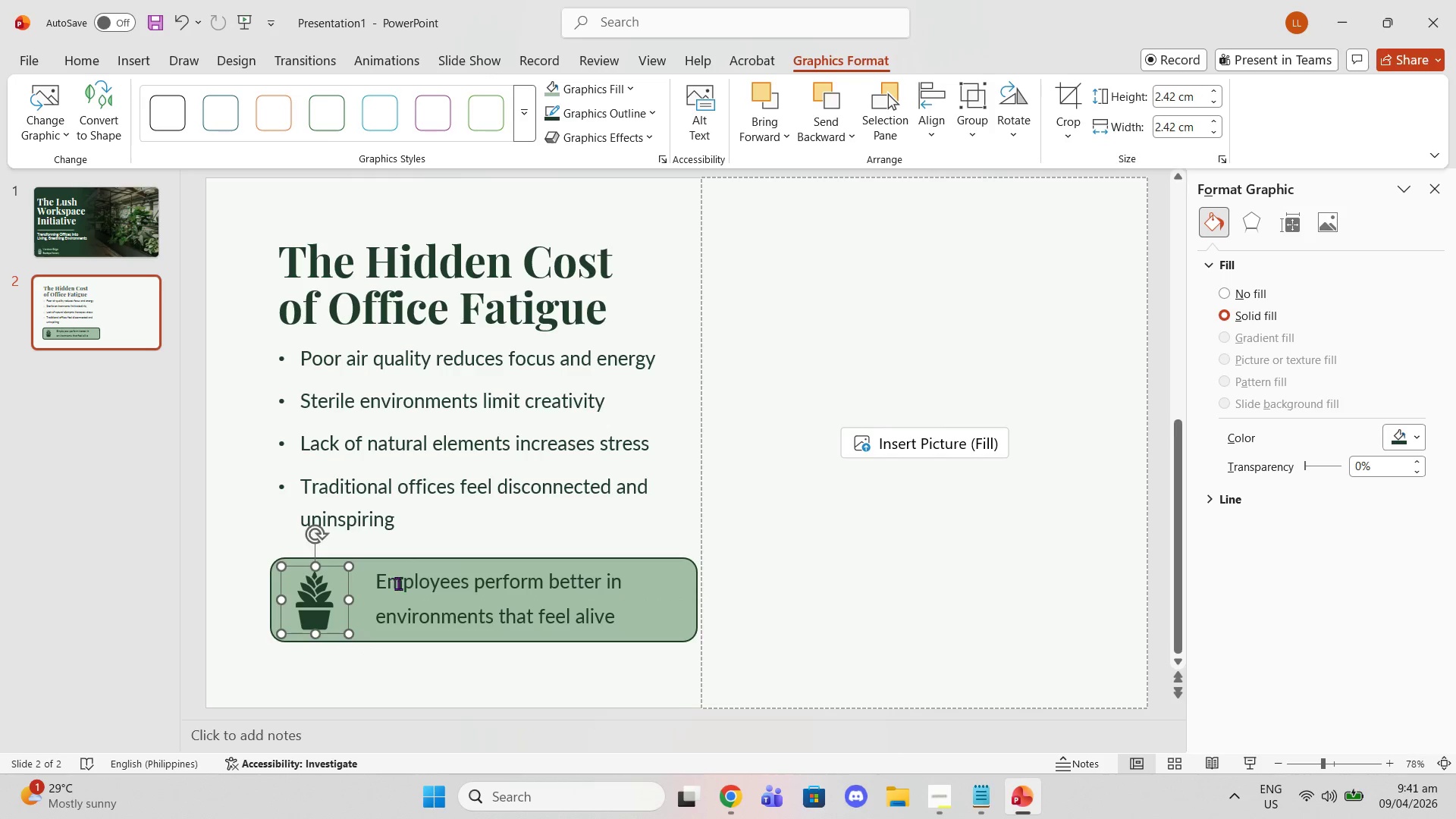 
left_click([399, 583])
 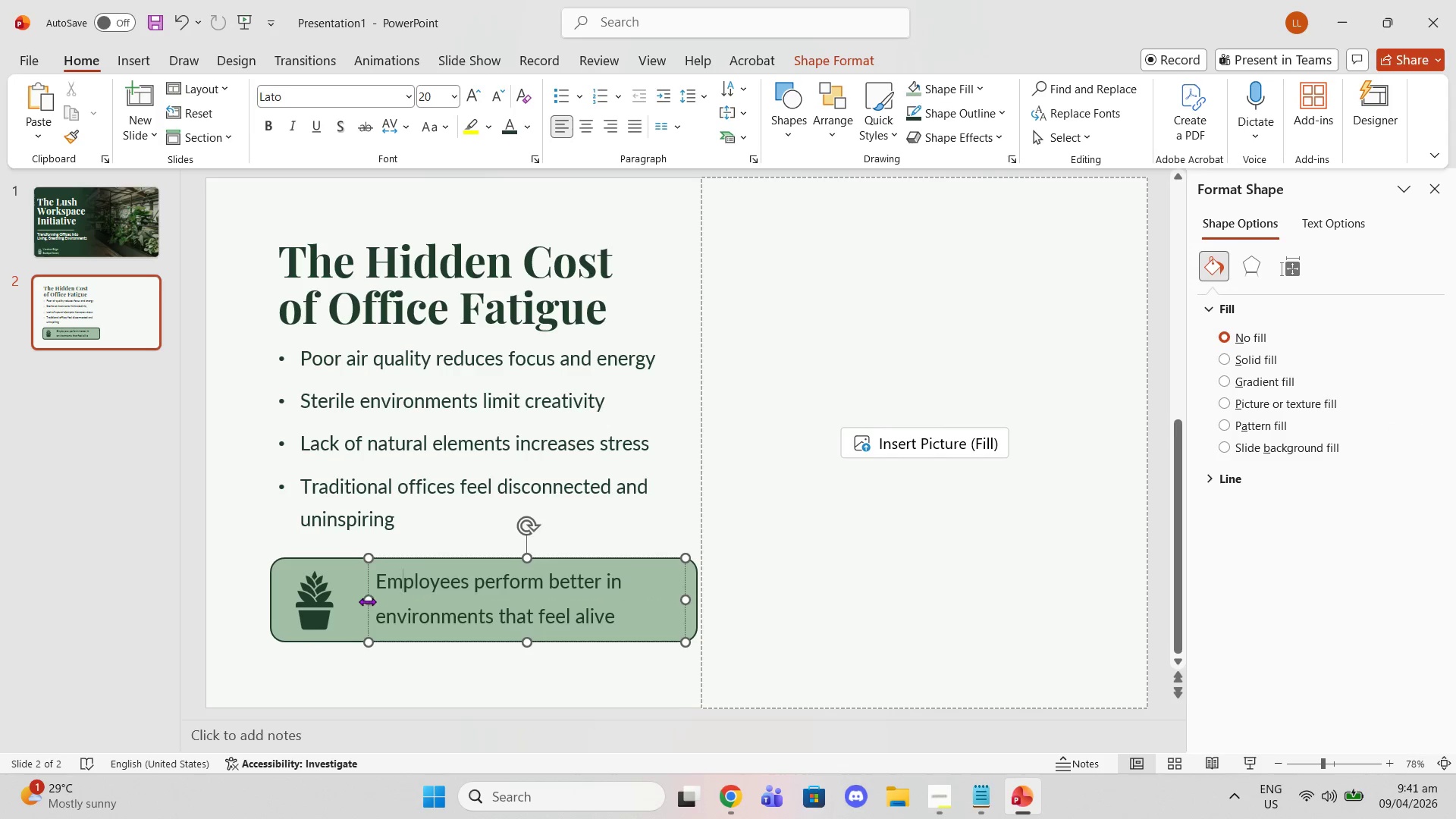 
left_click_drag(start_coordinate=[367, 601], to_coordinate=[343, 595])
 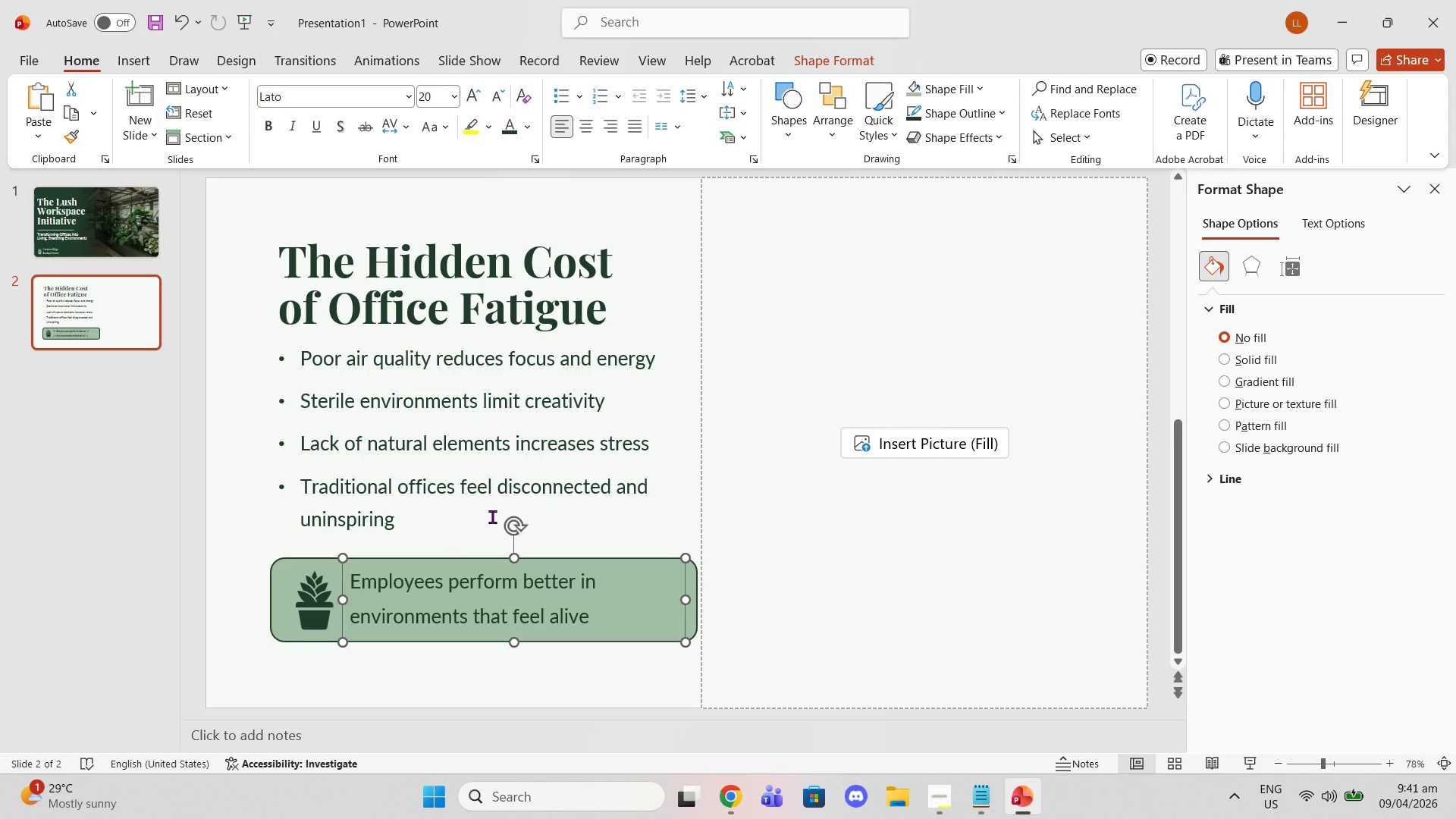 
left_click([492, 516])
 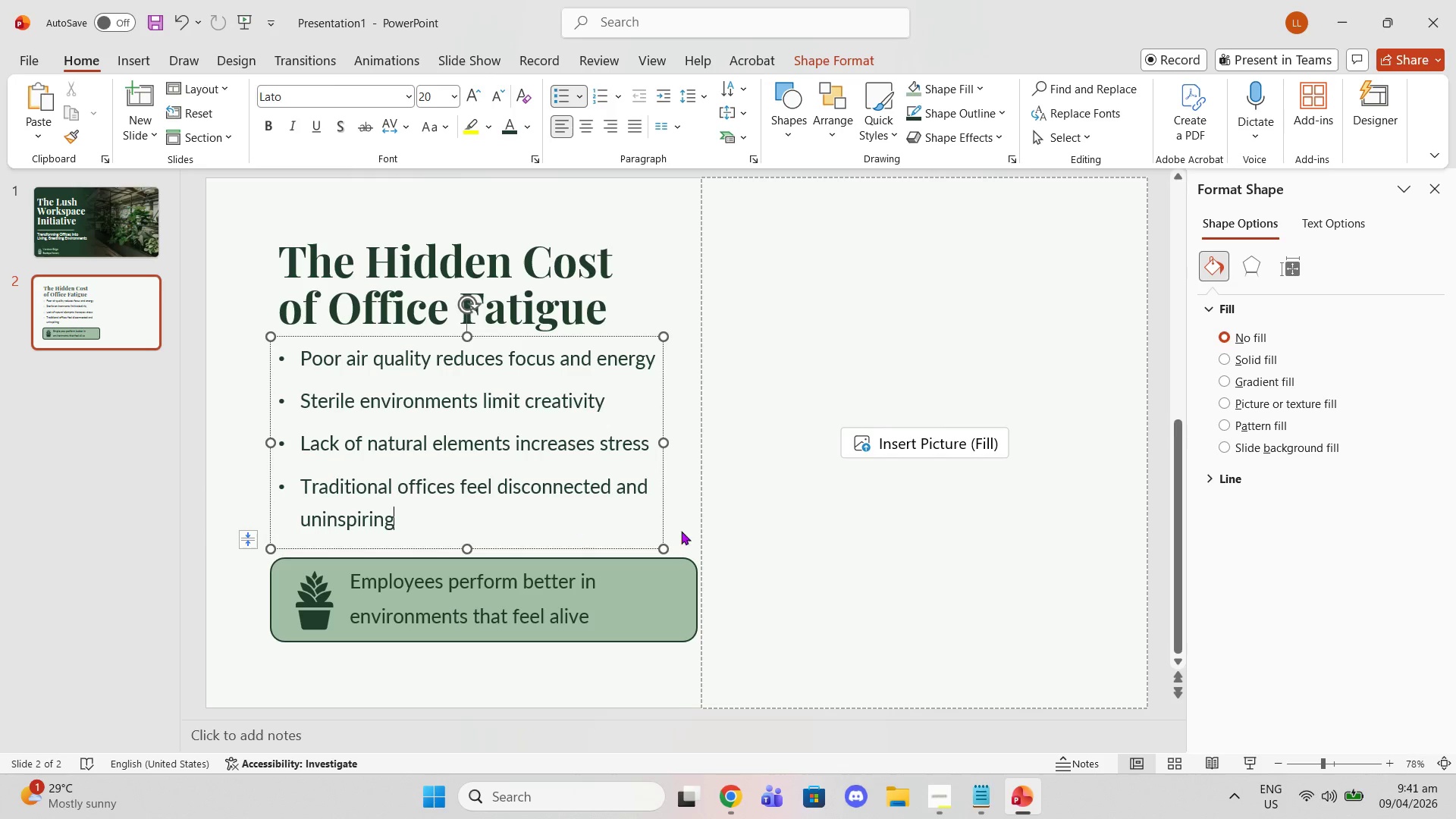 
left_click([786, 513])
 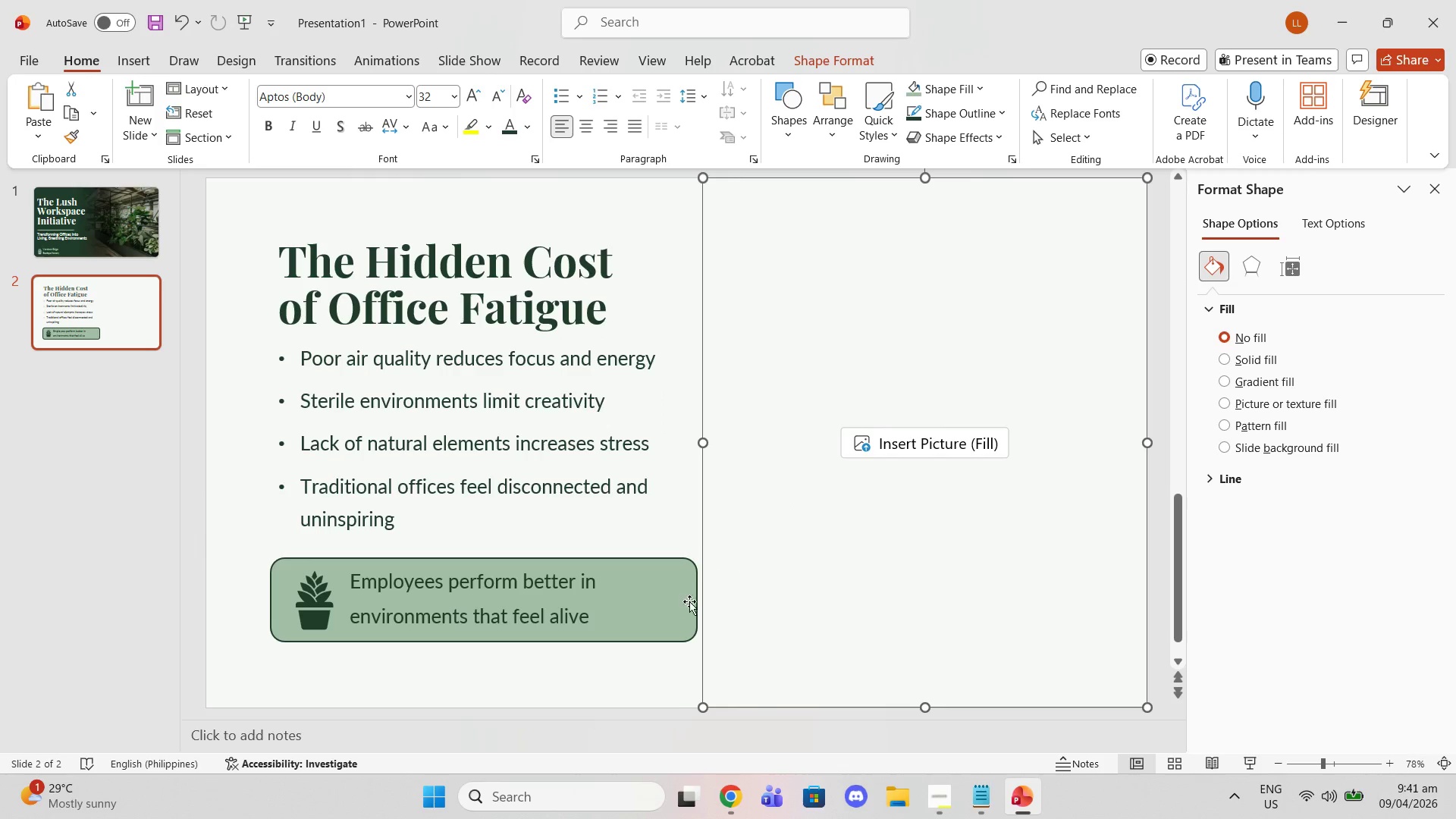 
left_click([689, 603])
 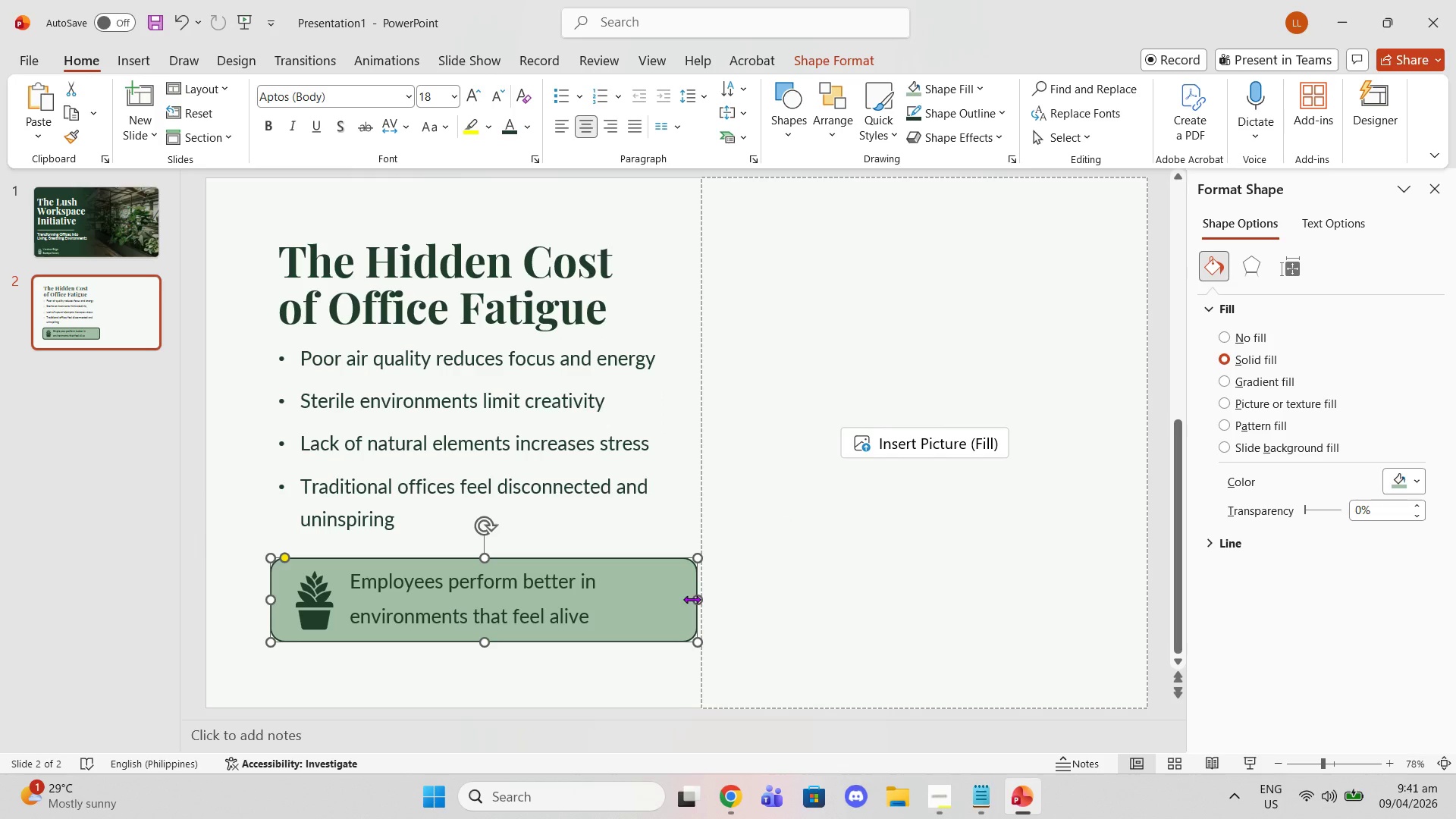 
left_click_drag(start_coordinate=[692, 599], to_coordinate=[672, 599])
 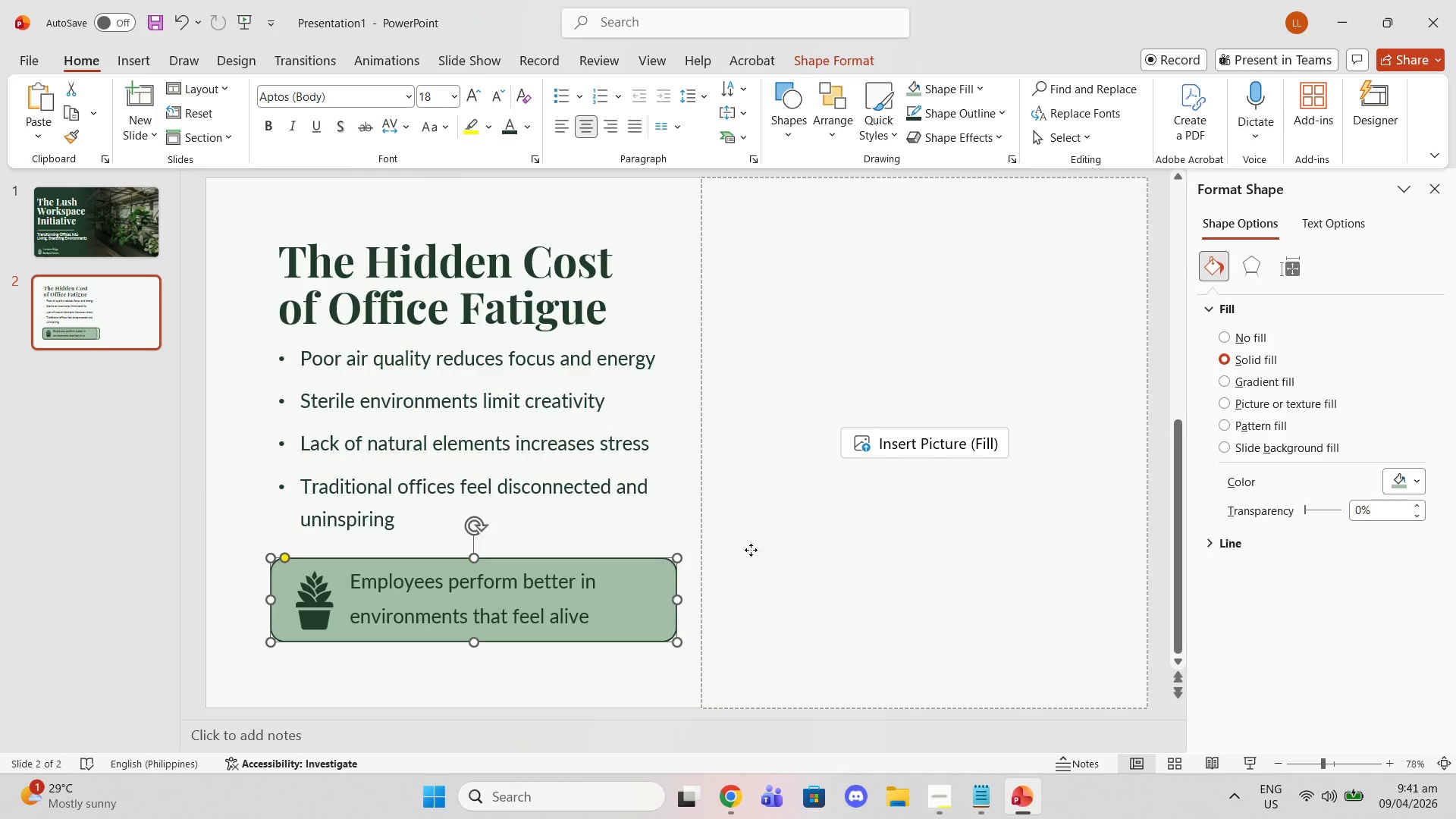 
left_click([751, 550])
 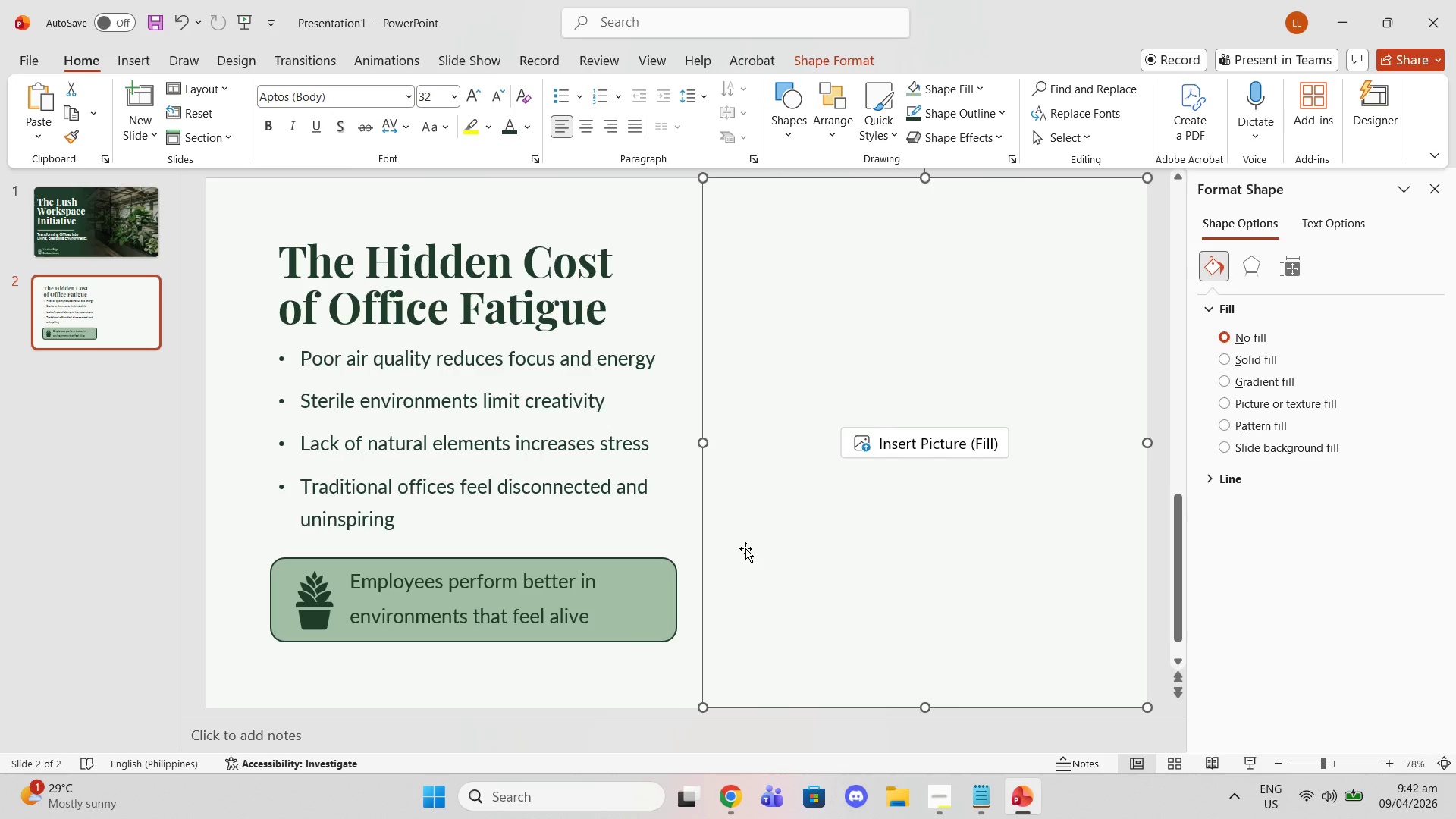 
wait(30.02)
 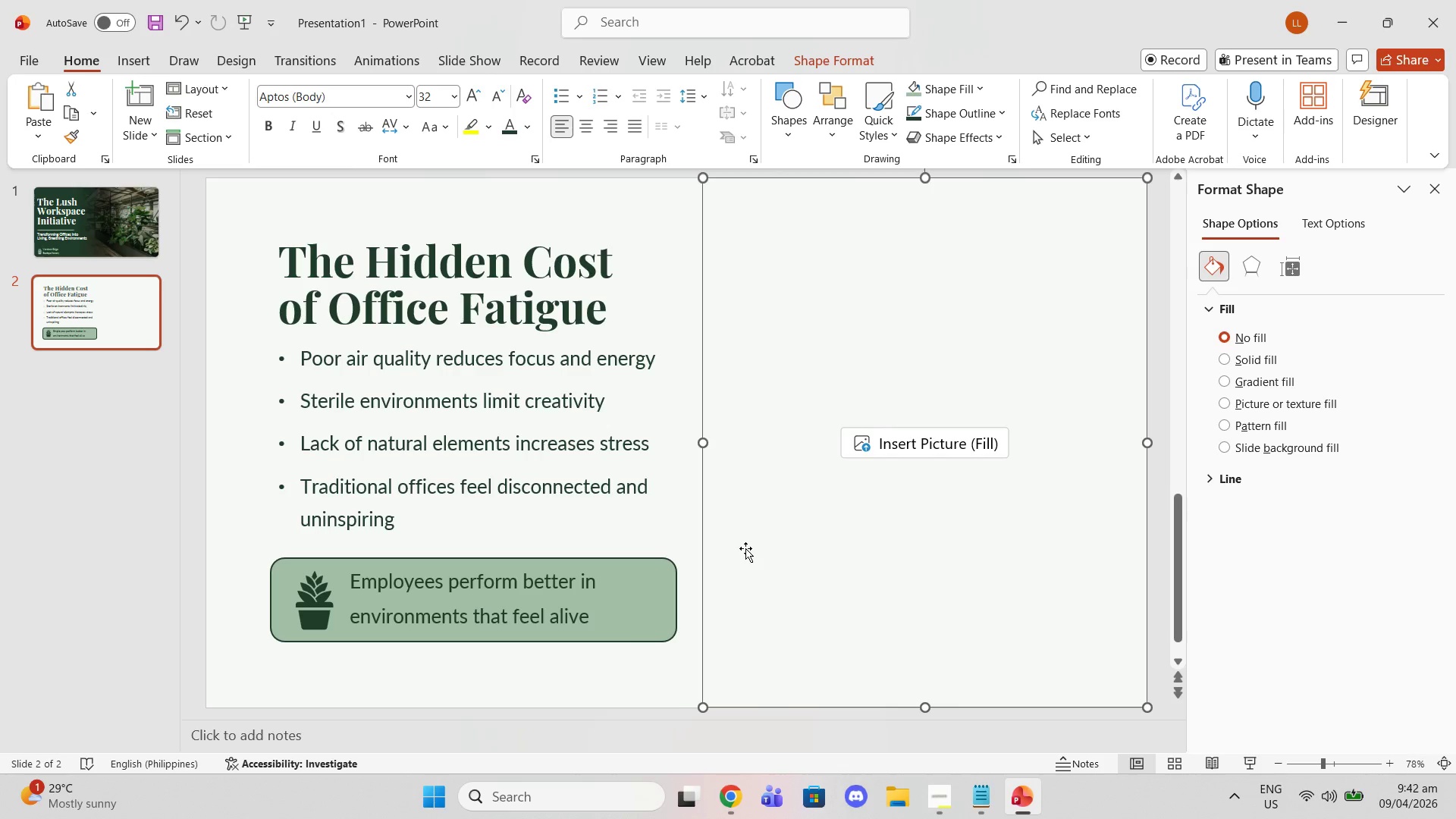 
left_click([639, 398])
 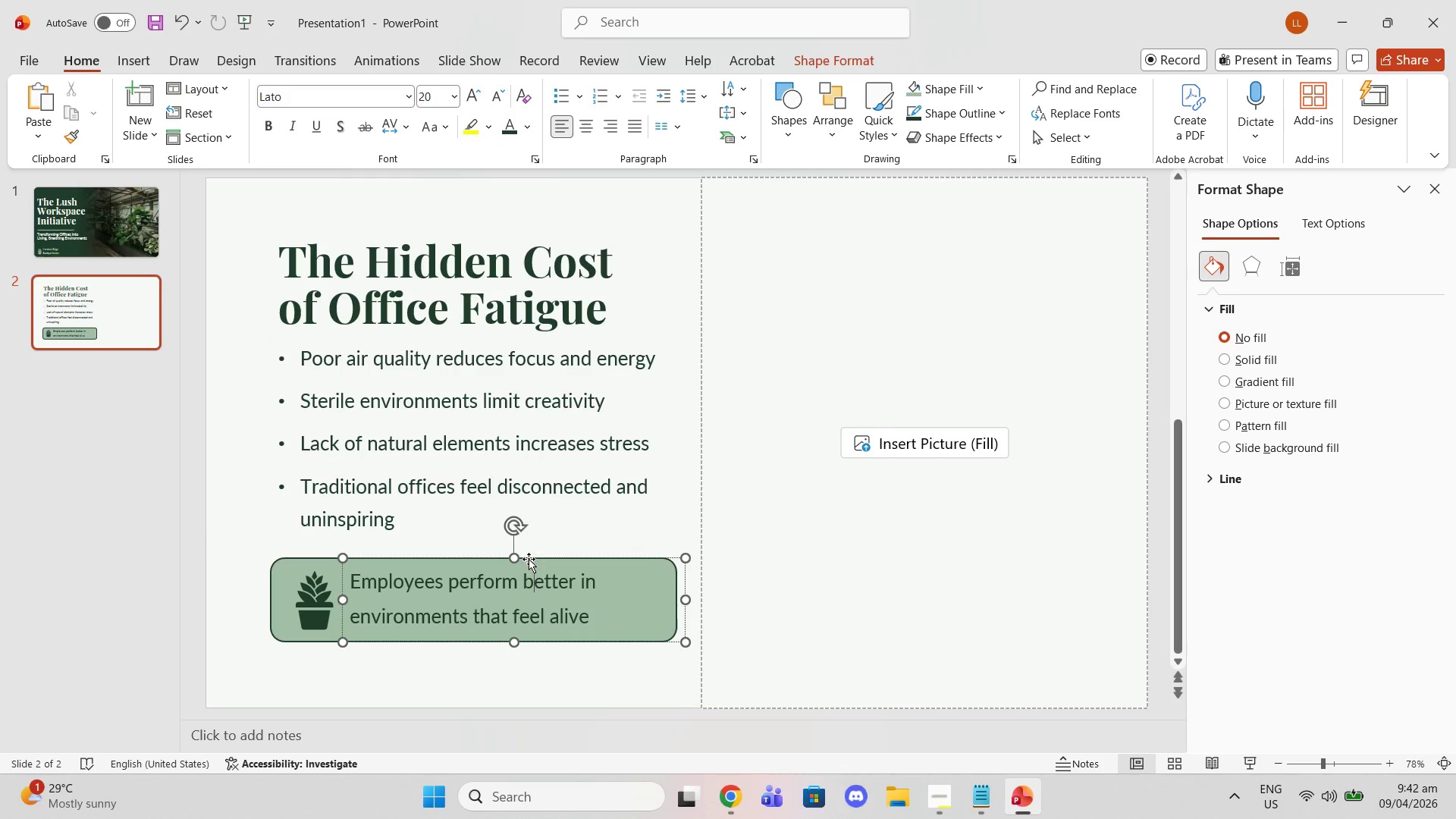 
left_click_drag(start_coordinate=[529, 559], to_coordinate=[529, 565])
 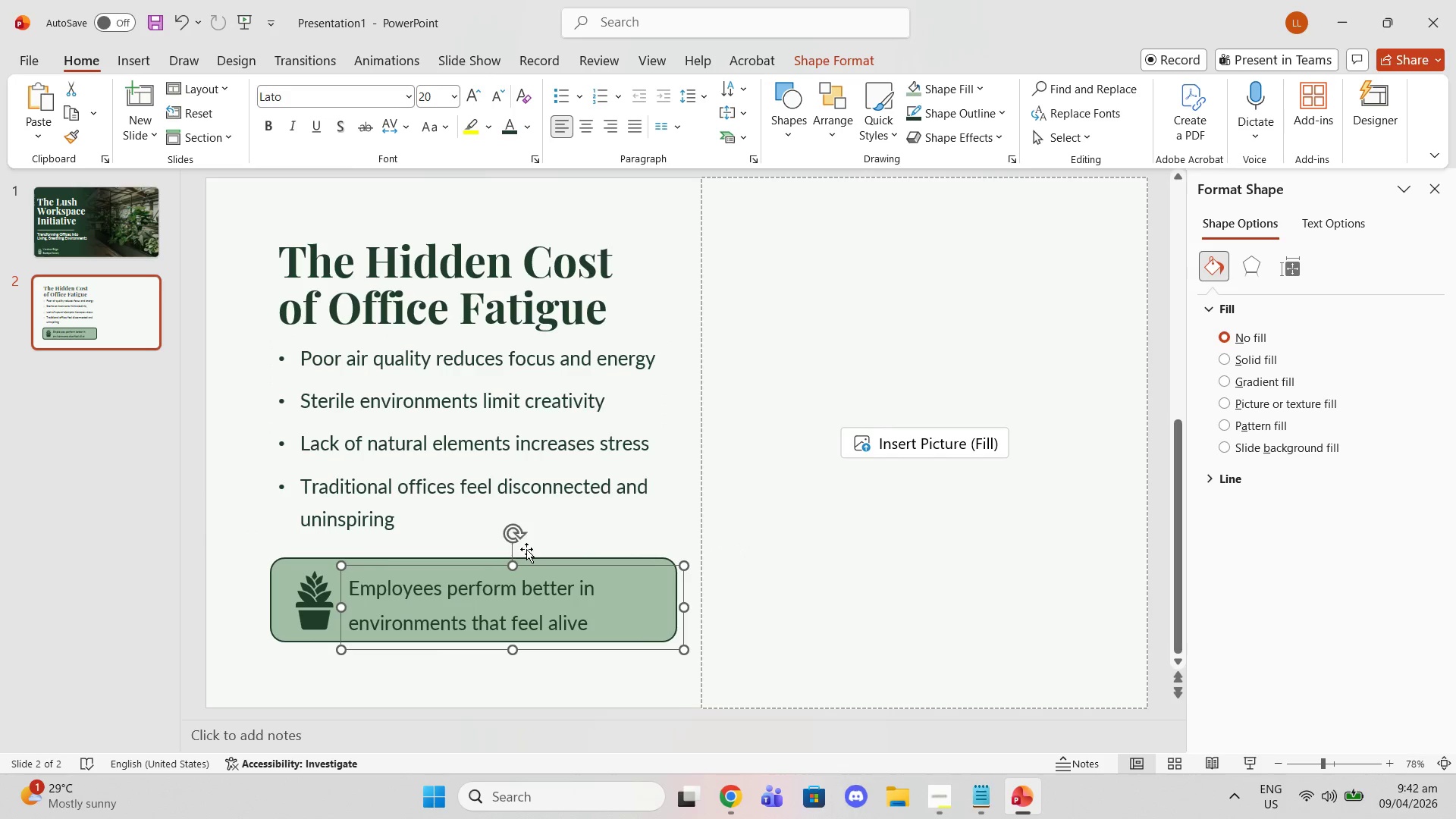 
key(Control+Z)
 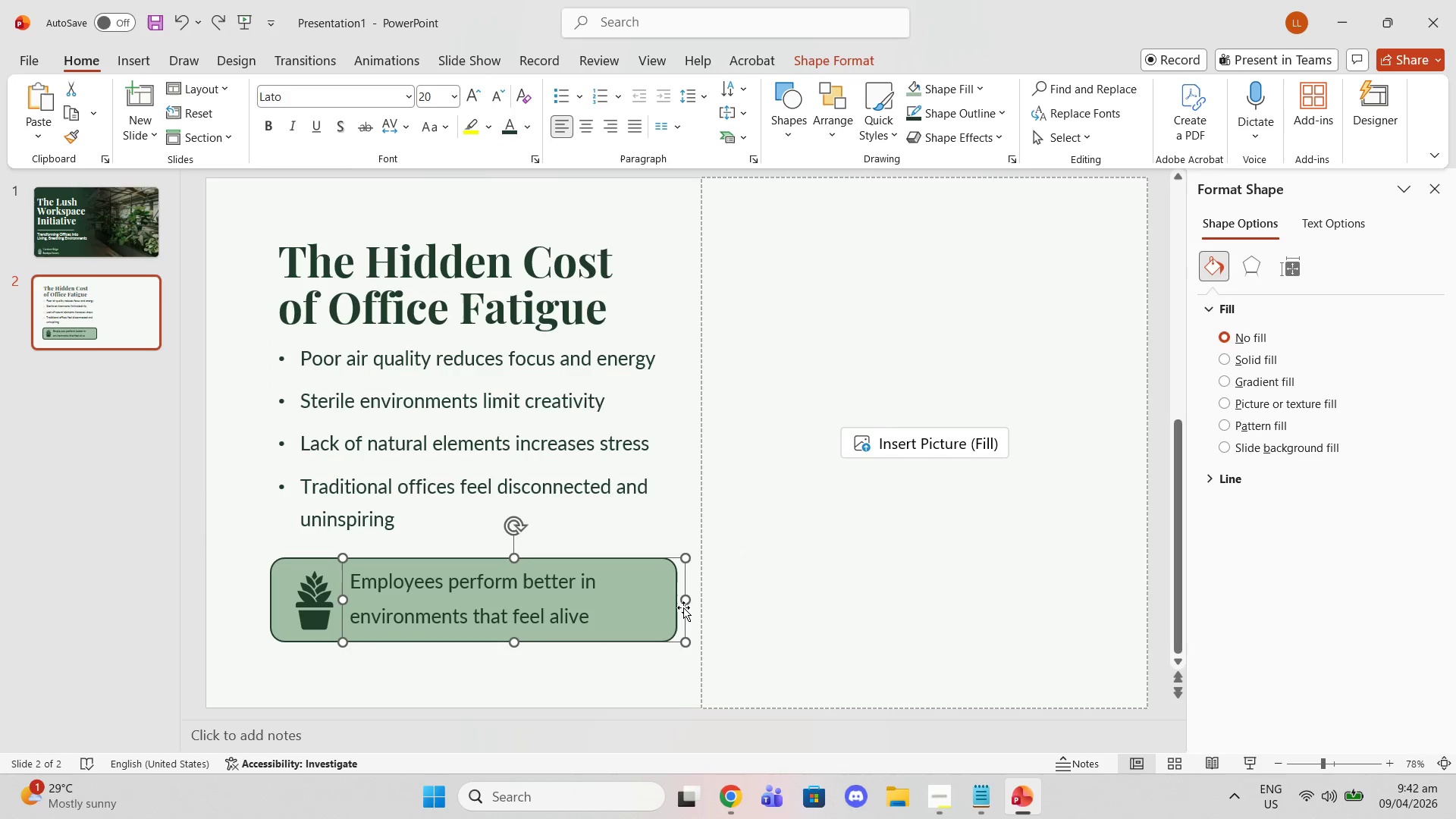 
left_click([682, 607])
 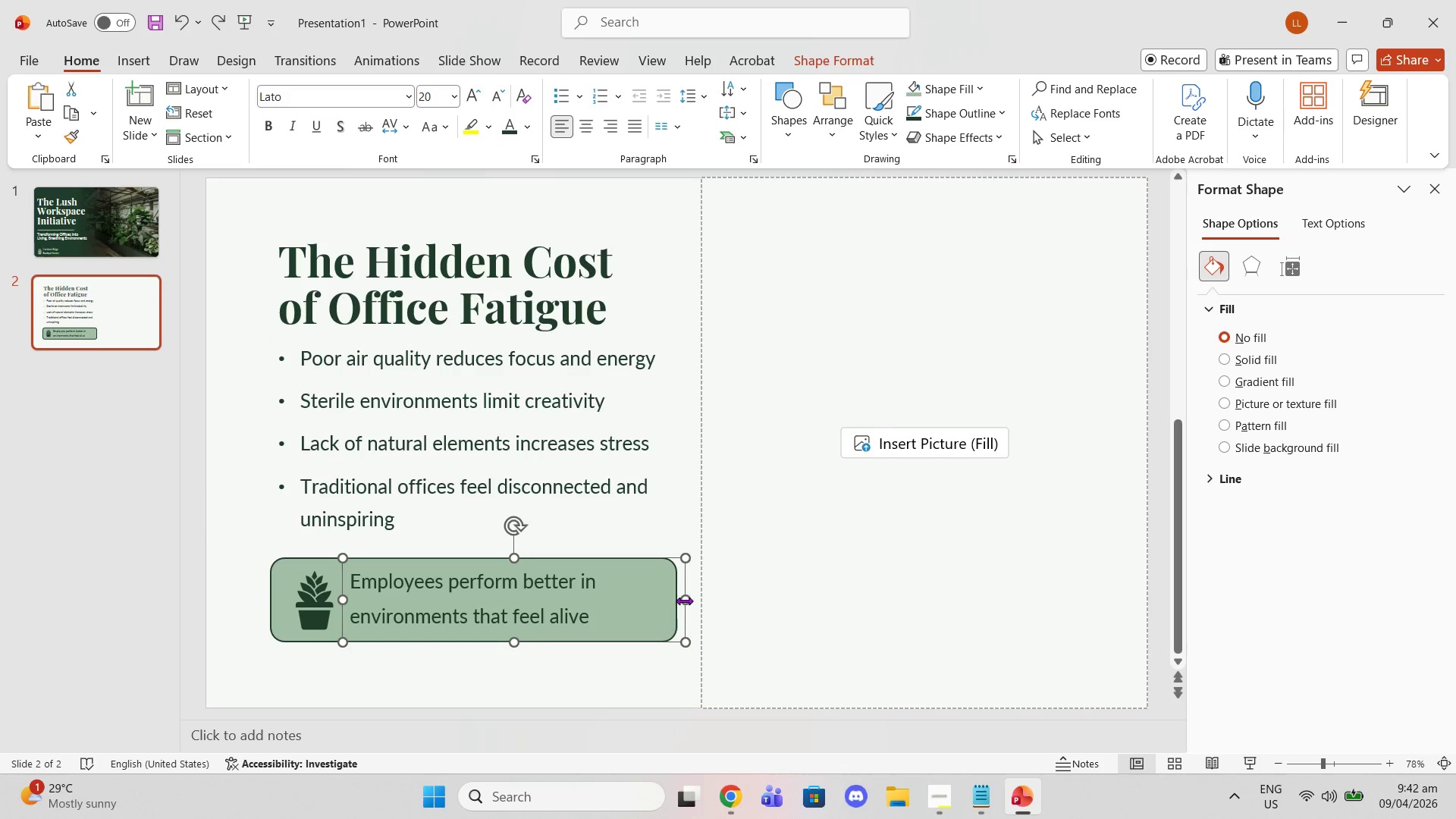 
left_click_drag(start_coordinate=[684, 601], to_coordinate=[619, 589])
 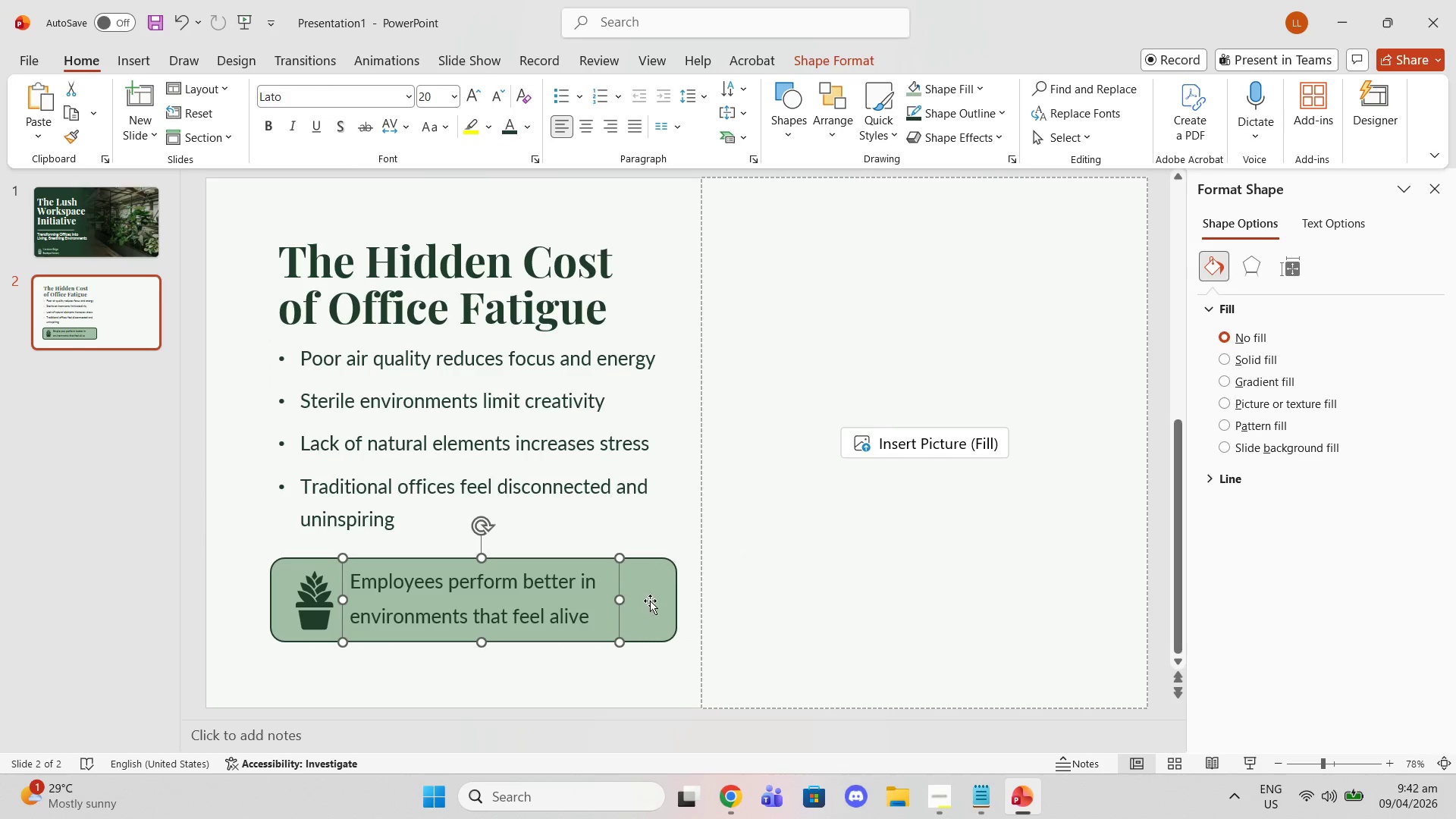 
left_click([650, 601])
 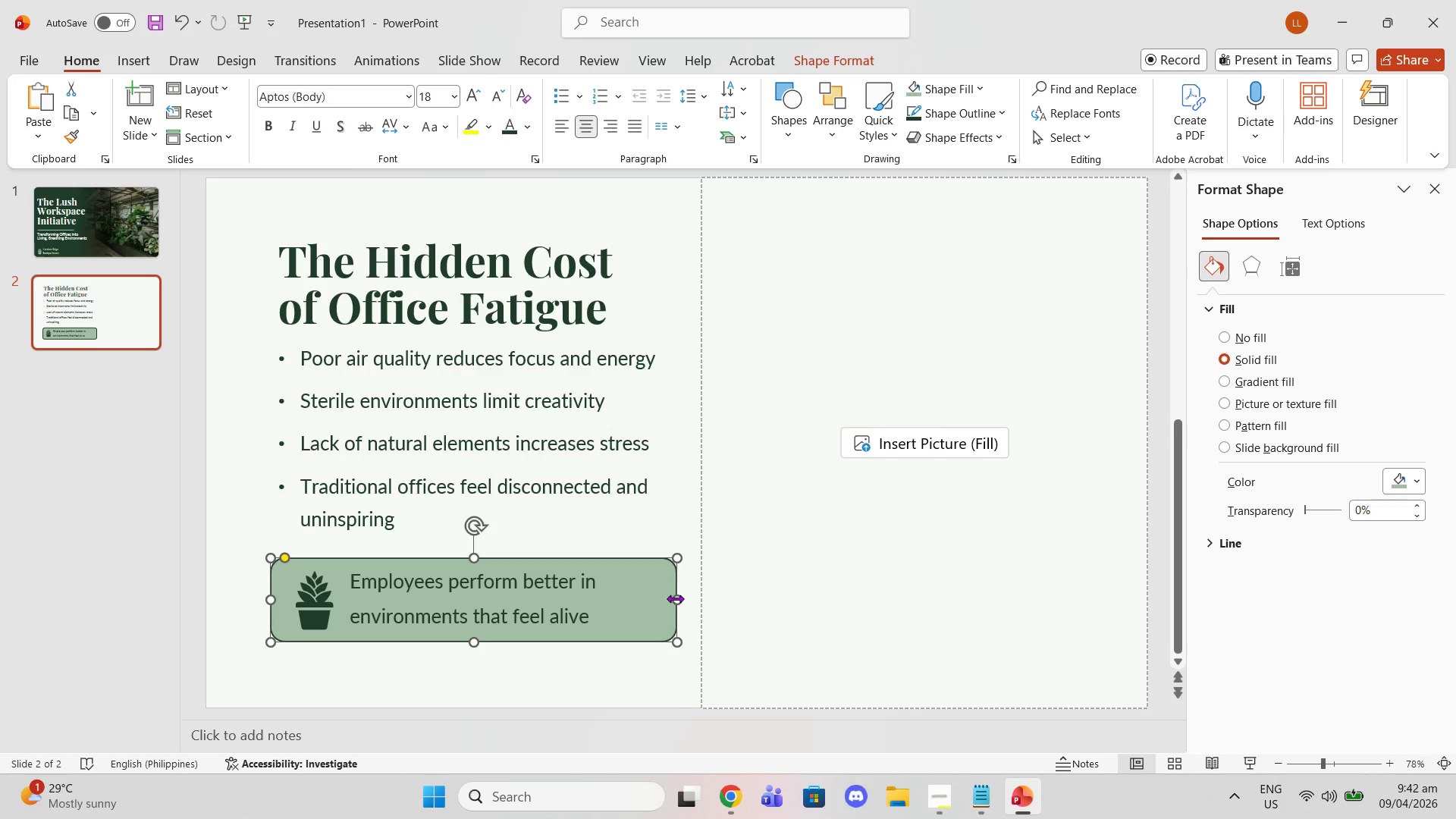 
left_click_drag(start_coordinate=[675, 598], to_coordinate=[654, 594])
 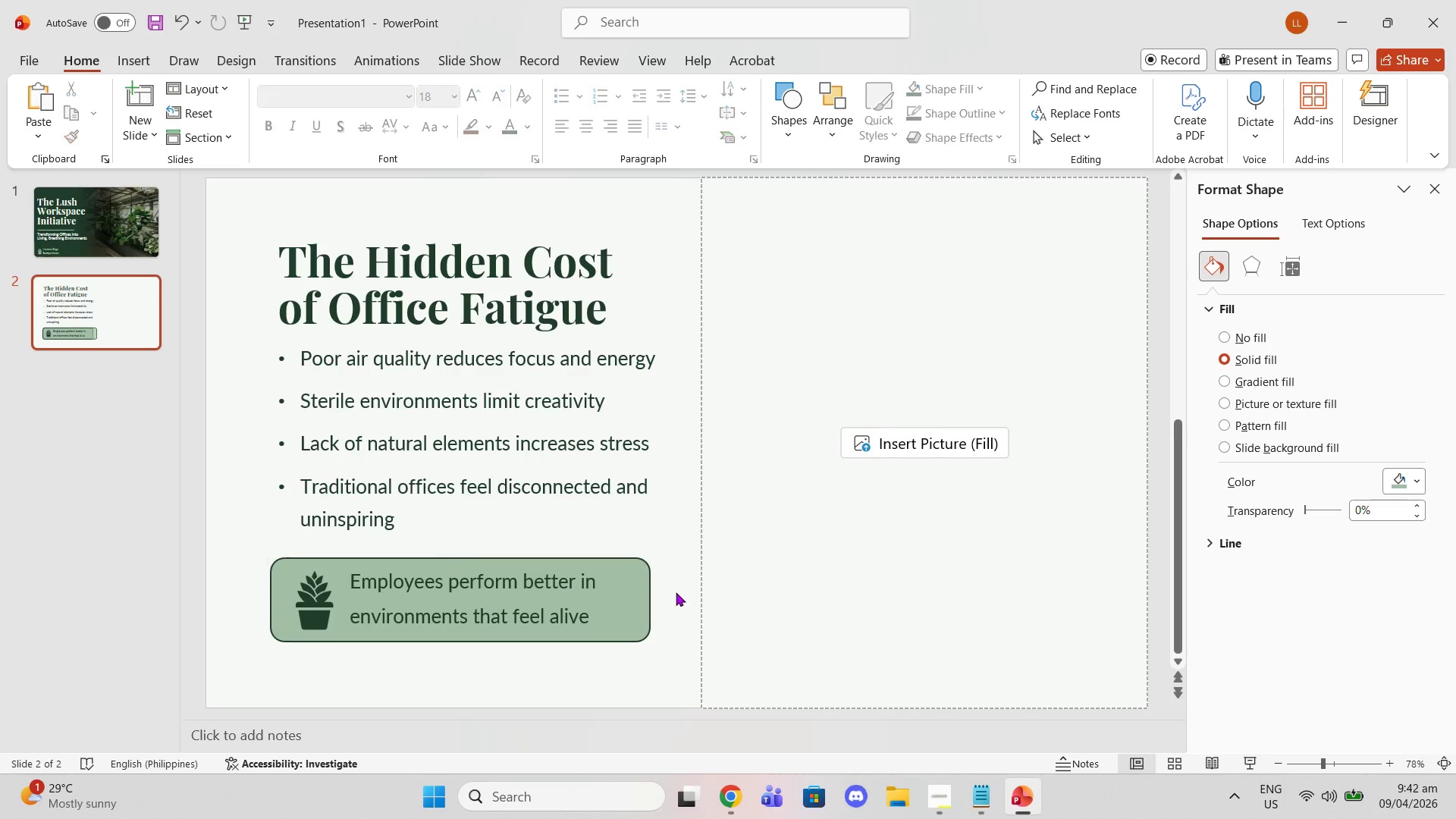 
left_click([676, 592])
 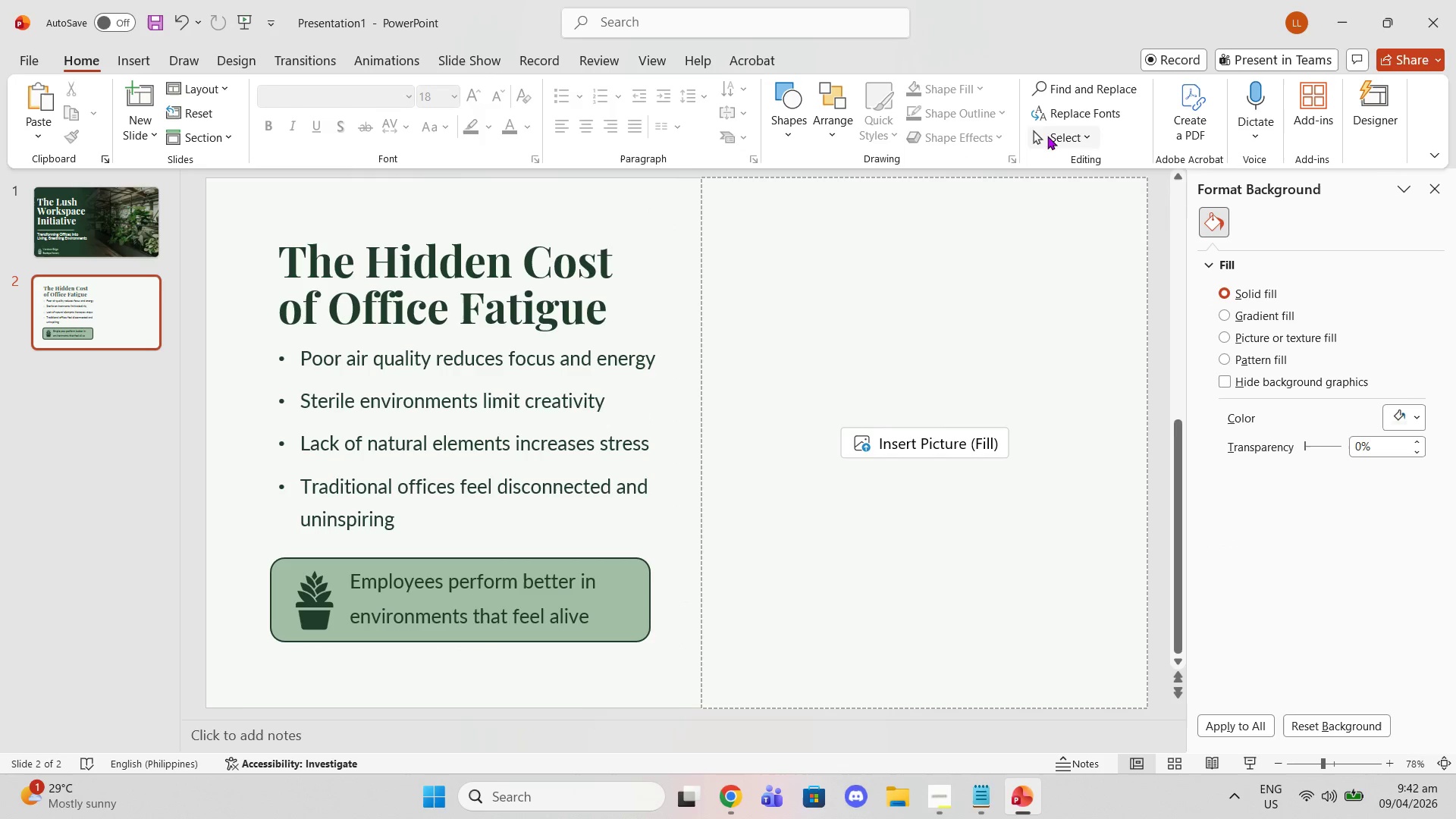 
left_click([1068, 219])
 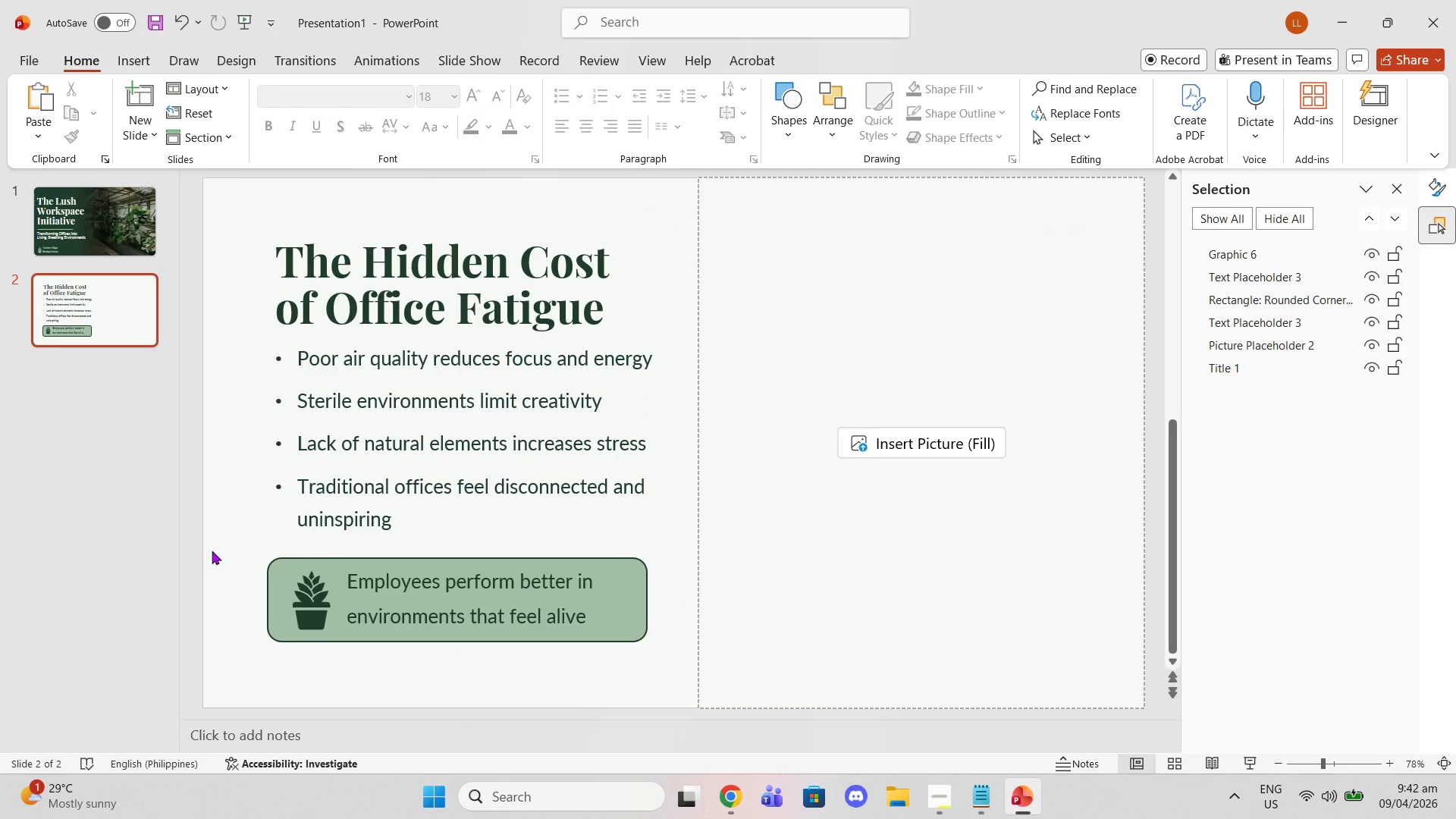 
left_click_drag(start_coordinate=[215, 545], to_coordinate=[671, 672])
 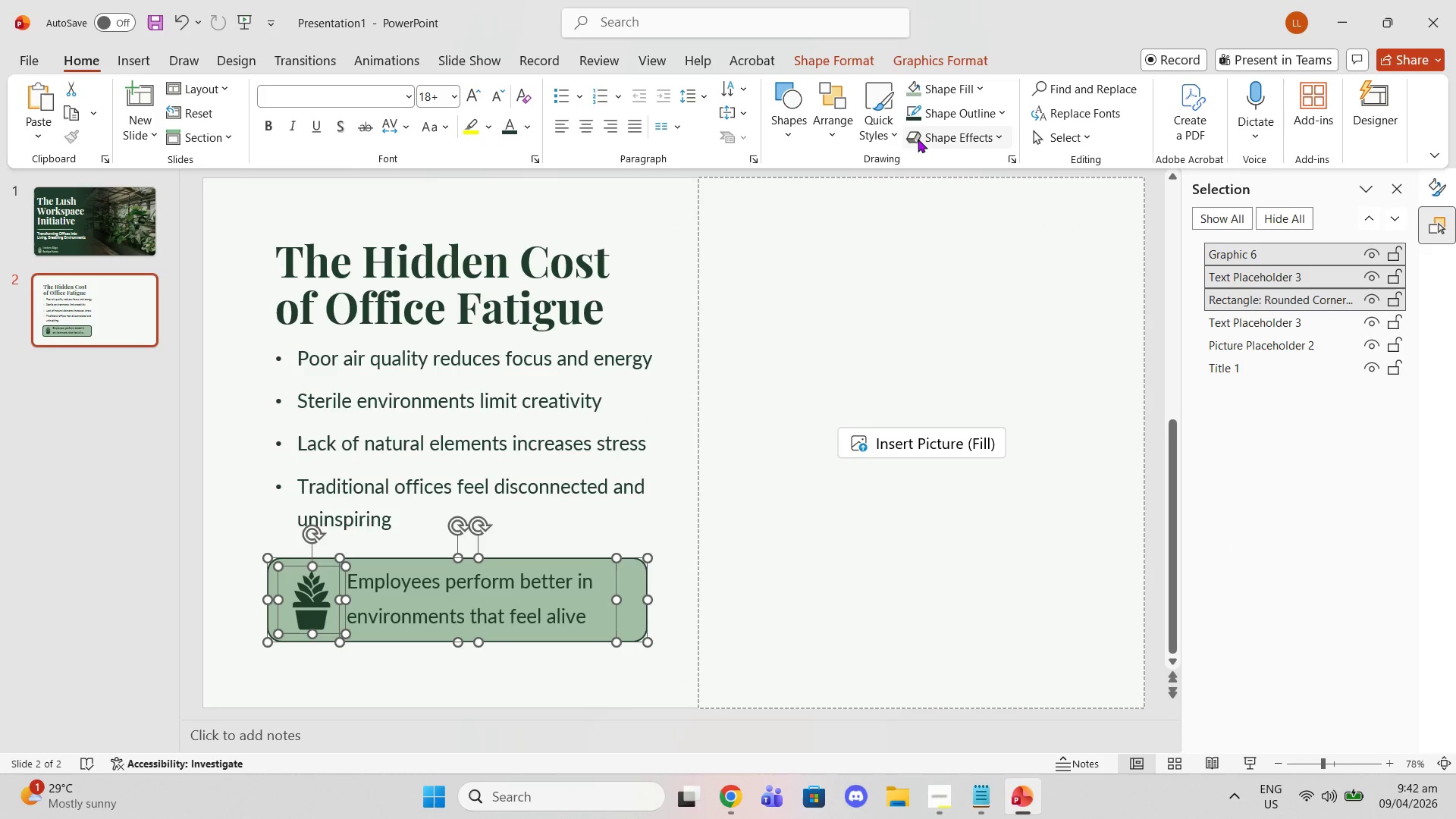 
left_click([848, 136])
 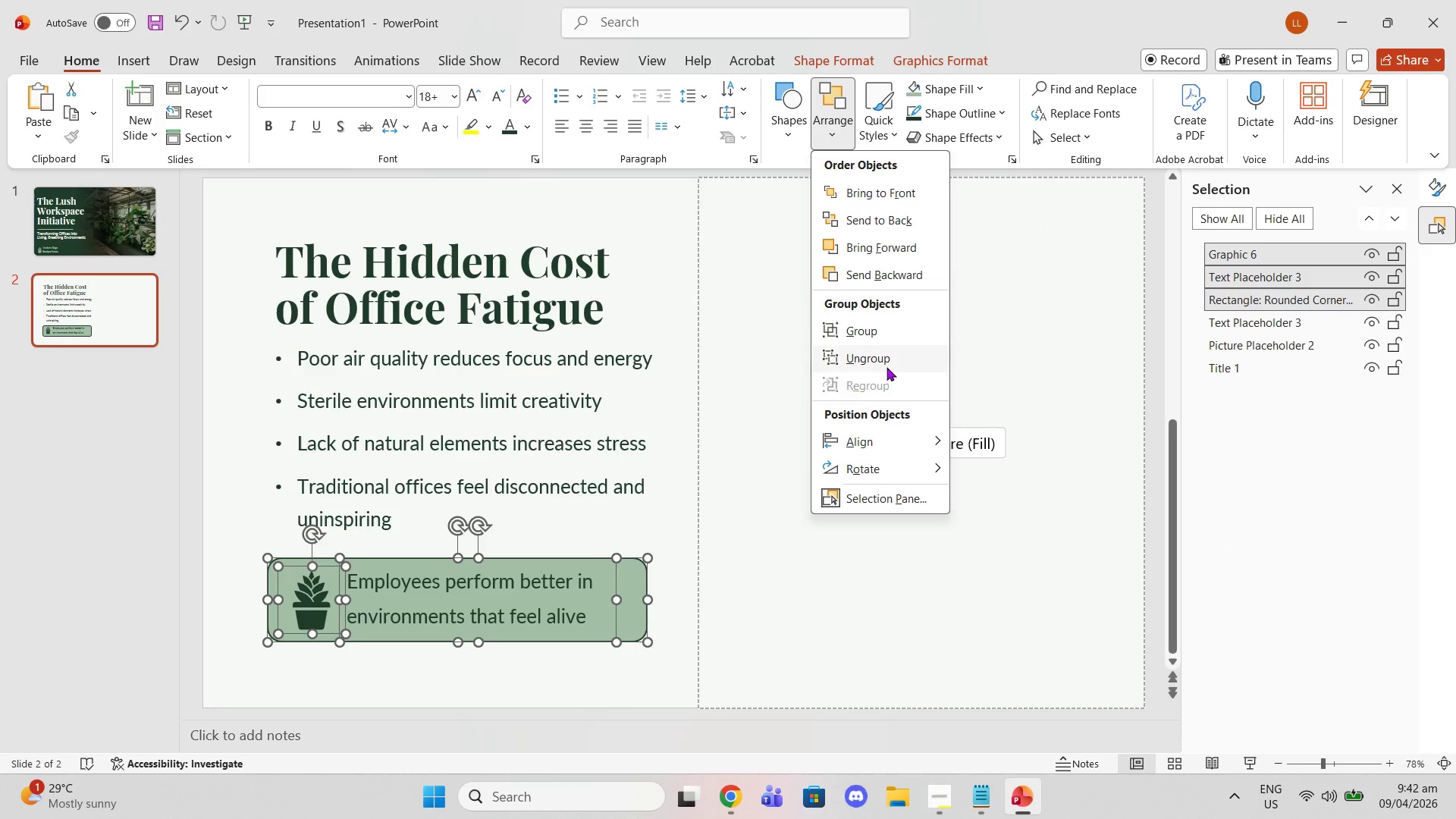 
left_click([870, 334])
 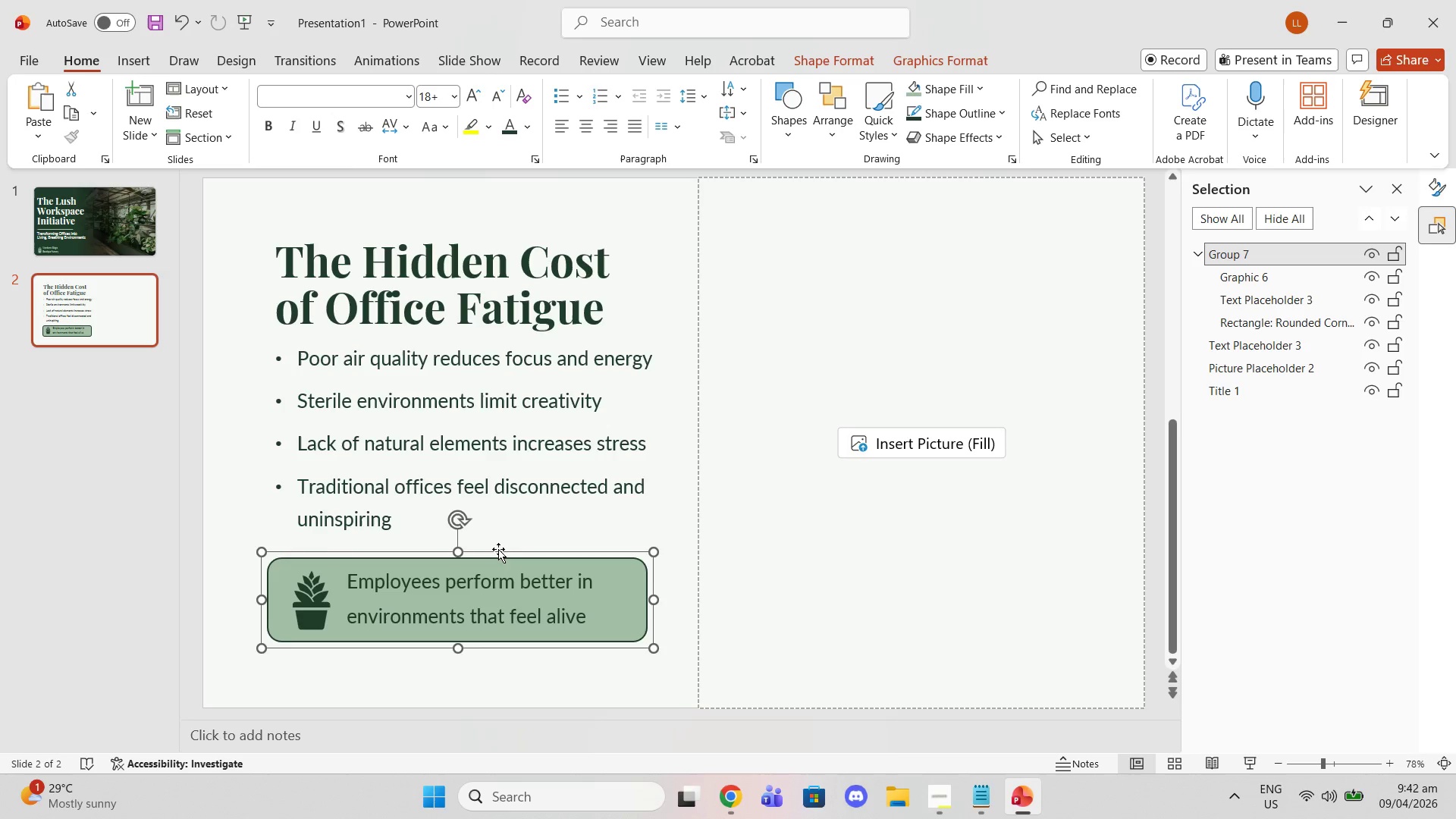 
left_click_drag(start_coordinate=[498, 549], to_coordinate=[495, 585])
 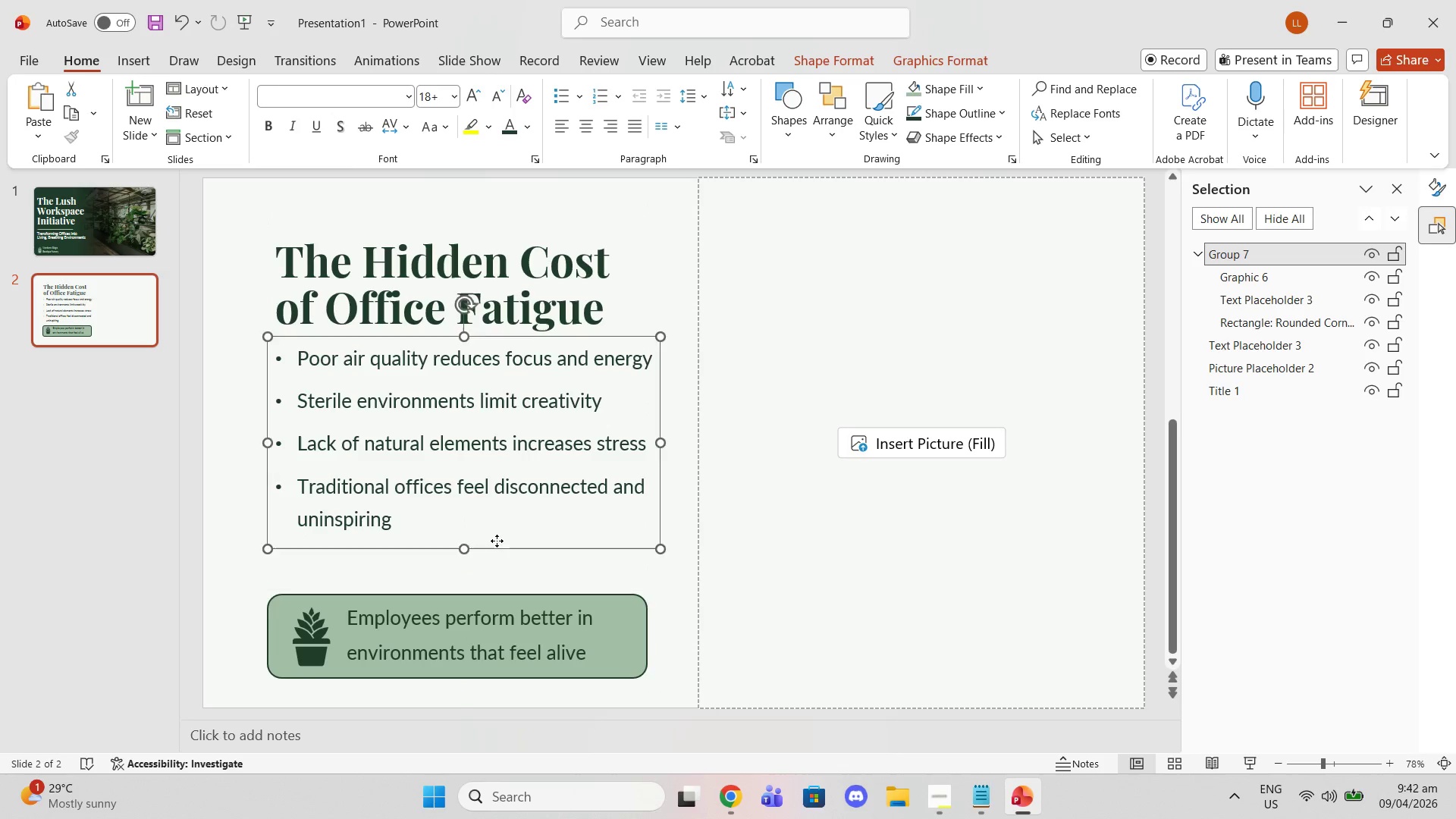 
left_click([497, 541])
 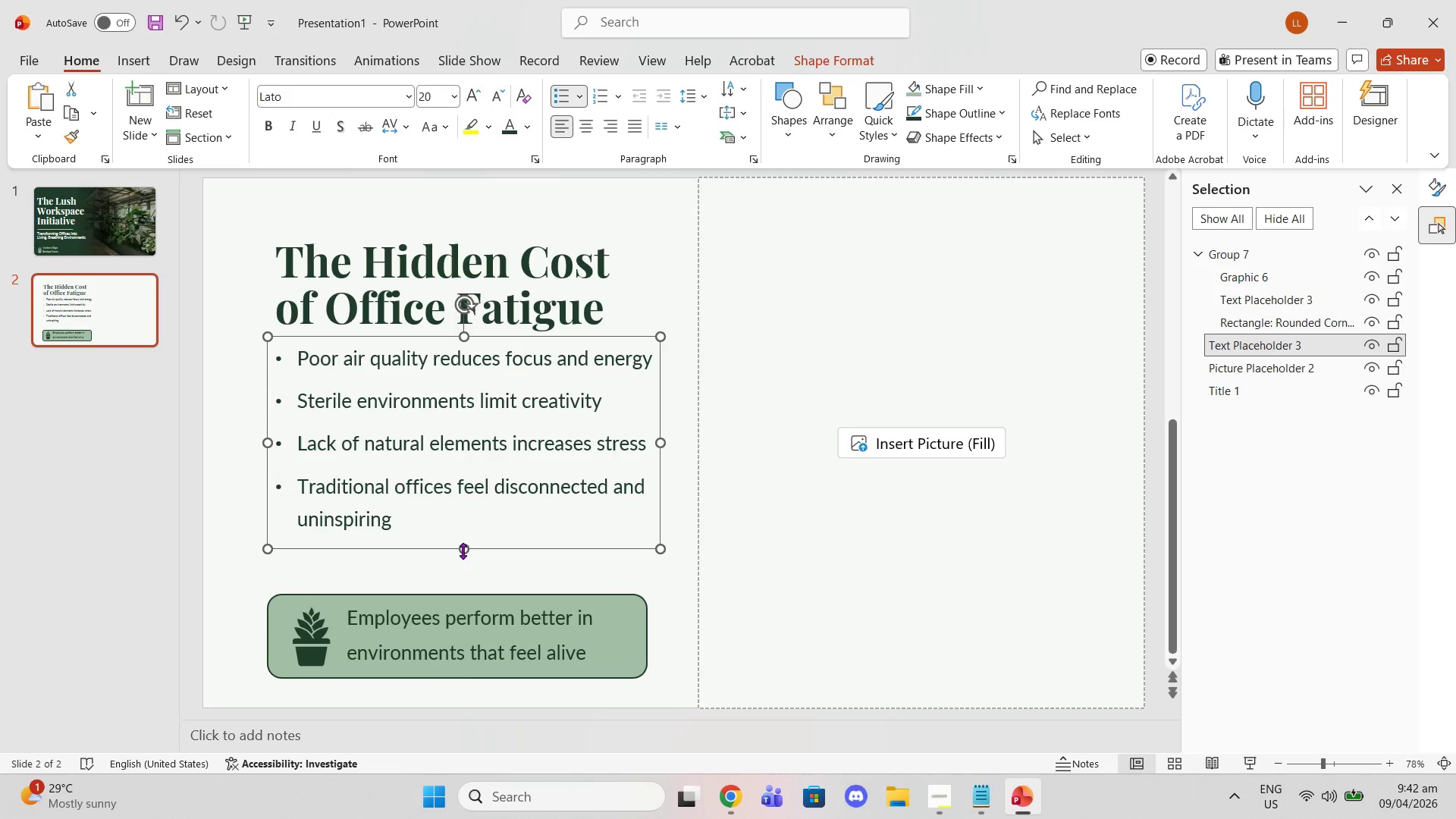 
left_click_drag(start_coordinate=[463, 550], to_coordinate=[464, 532])
 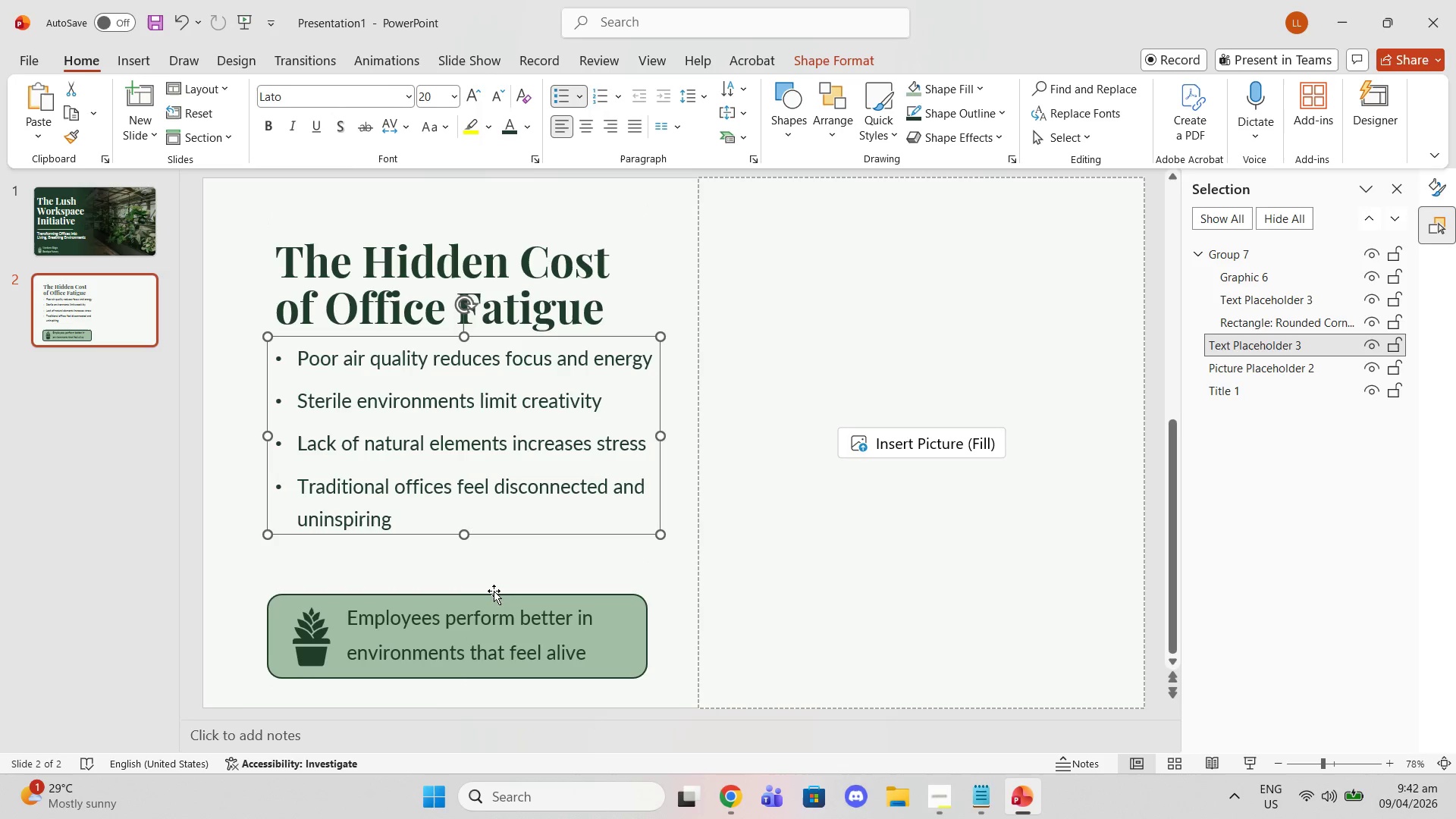 
left_click_drag(start_coordinate=[494, 593], to_coordinate=[497, 590])
 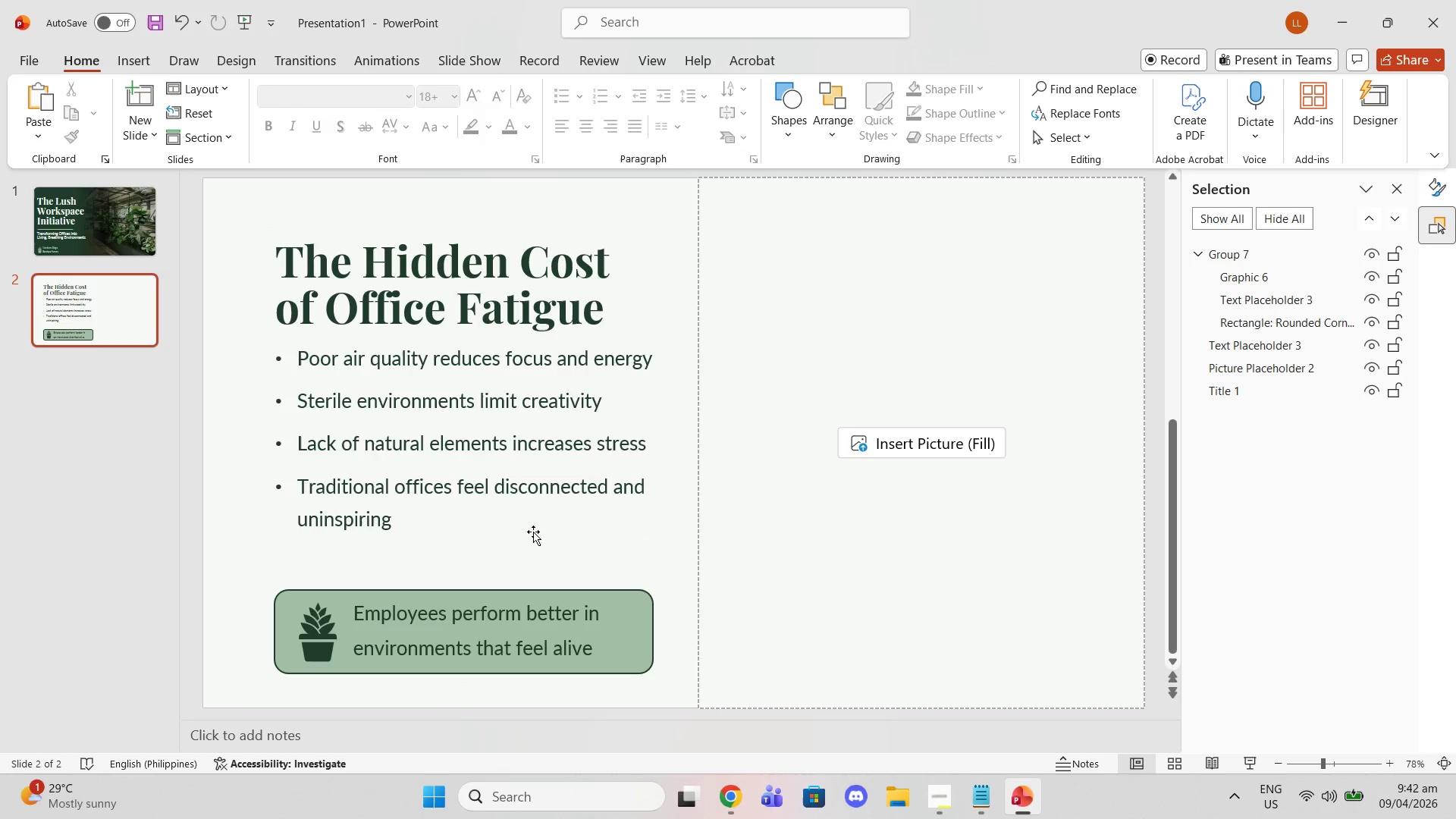 
left_click([113, 59])
 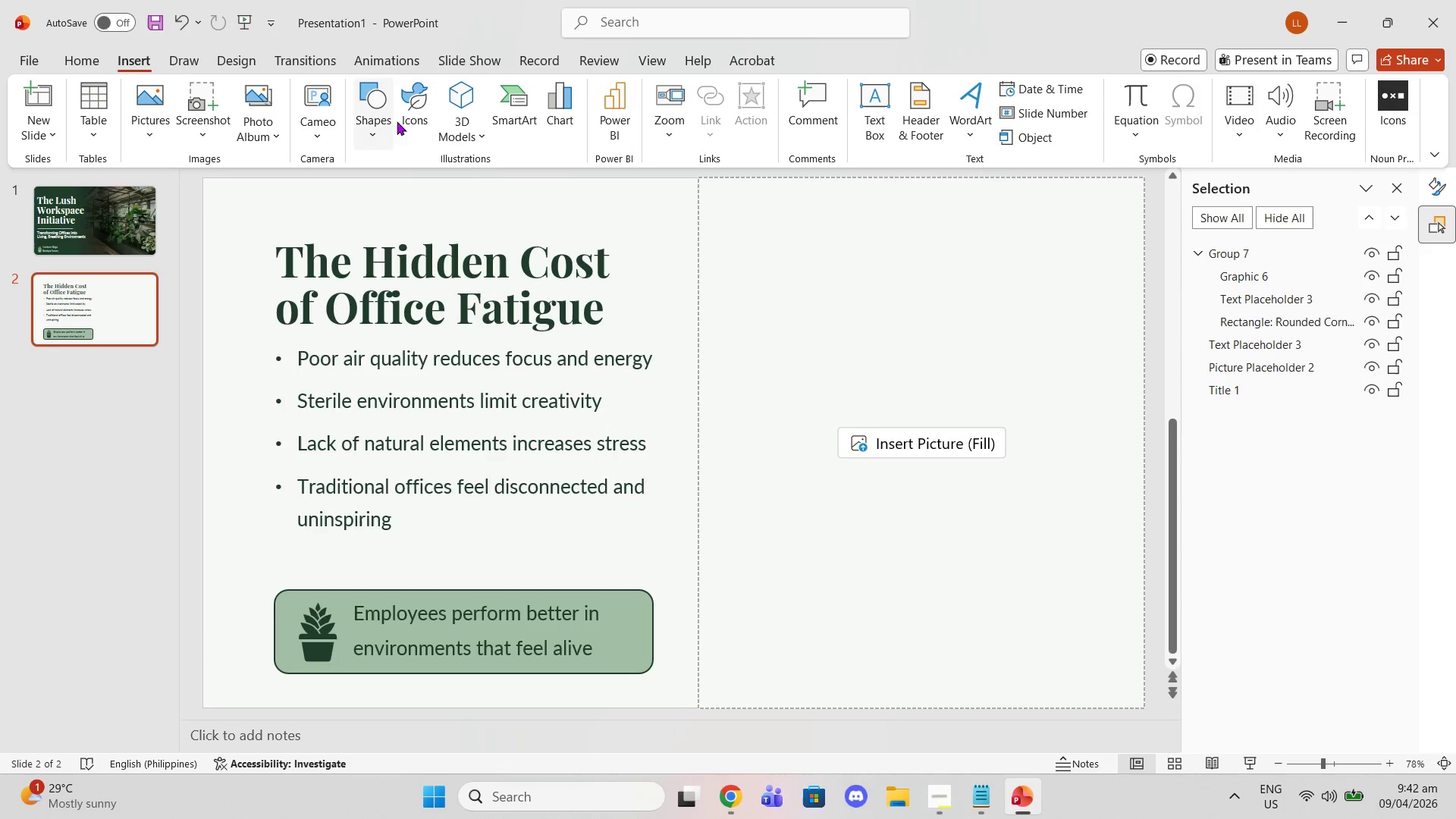 
left_click([413, 123])
 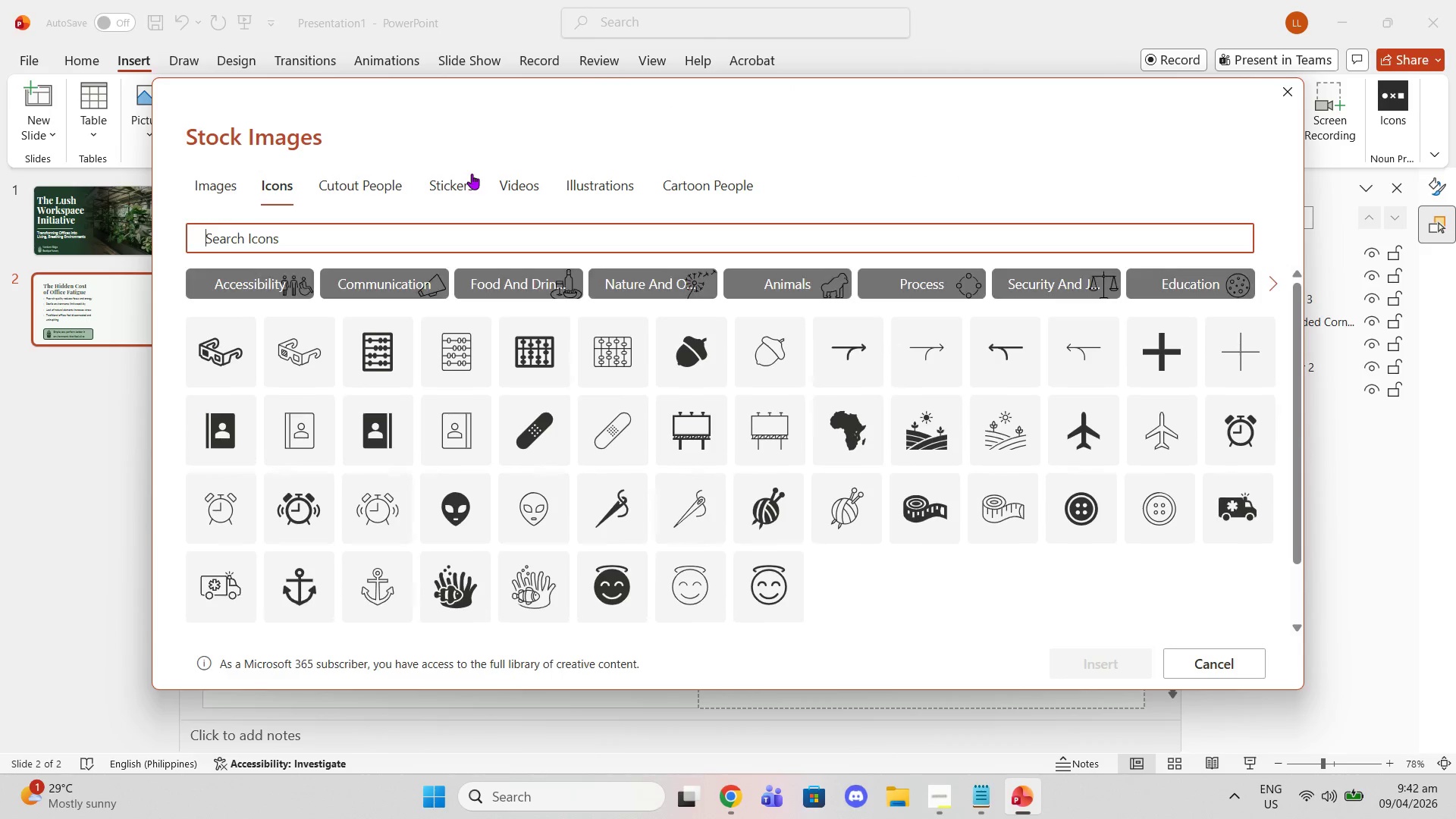 
type(air)
 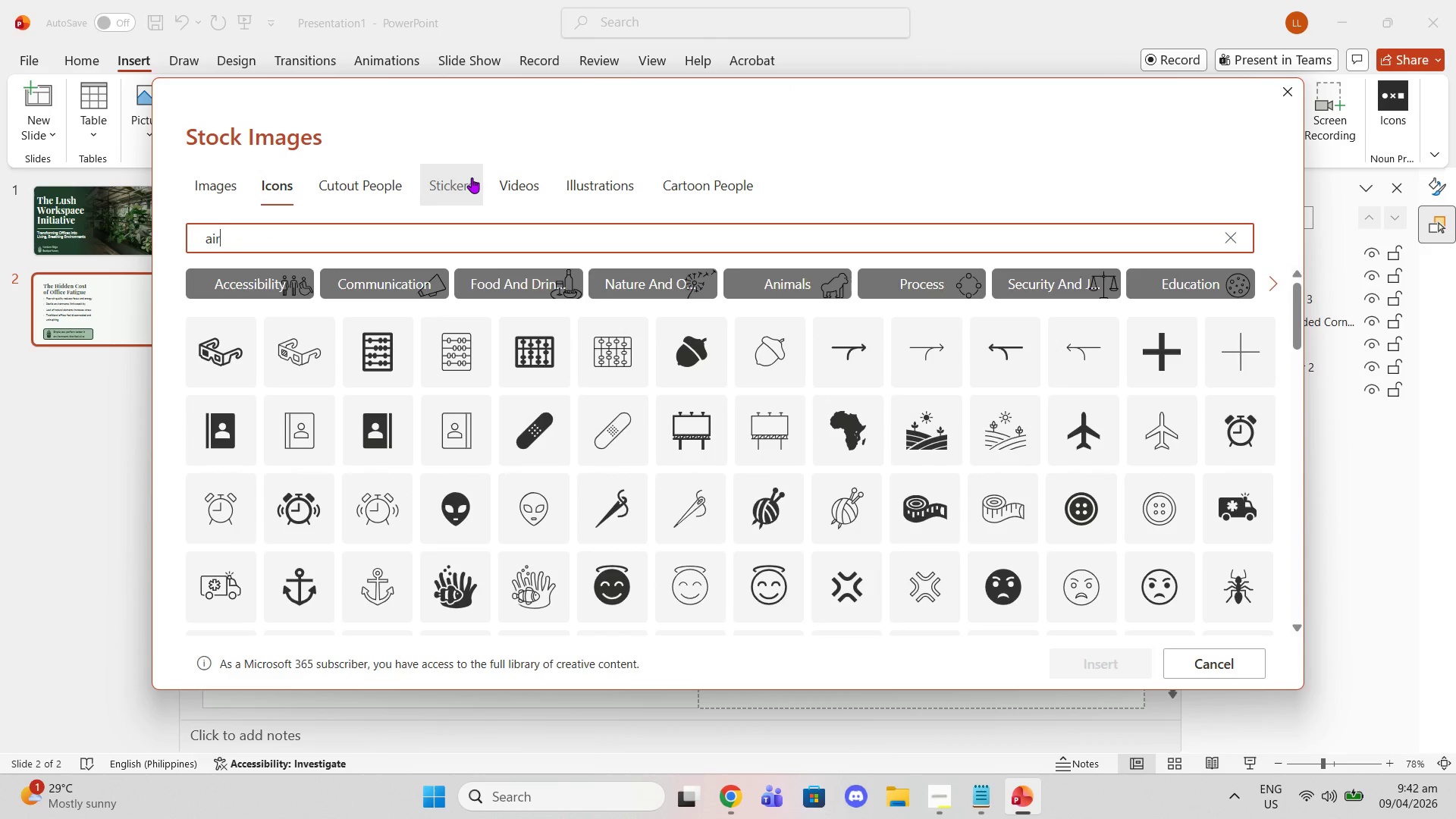 
key(Enter)
 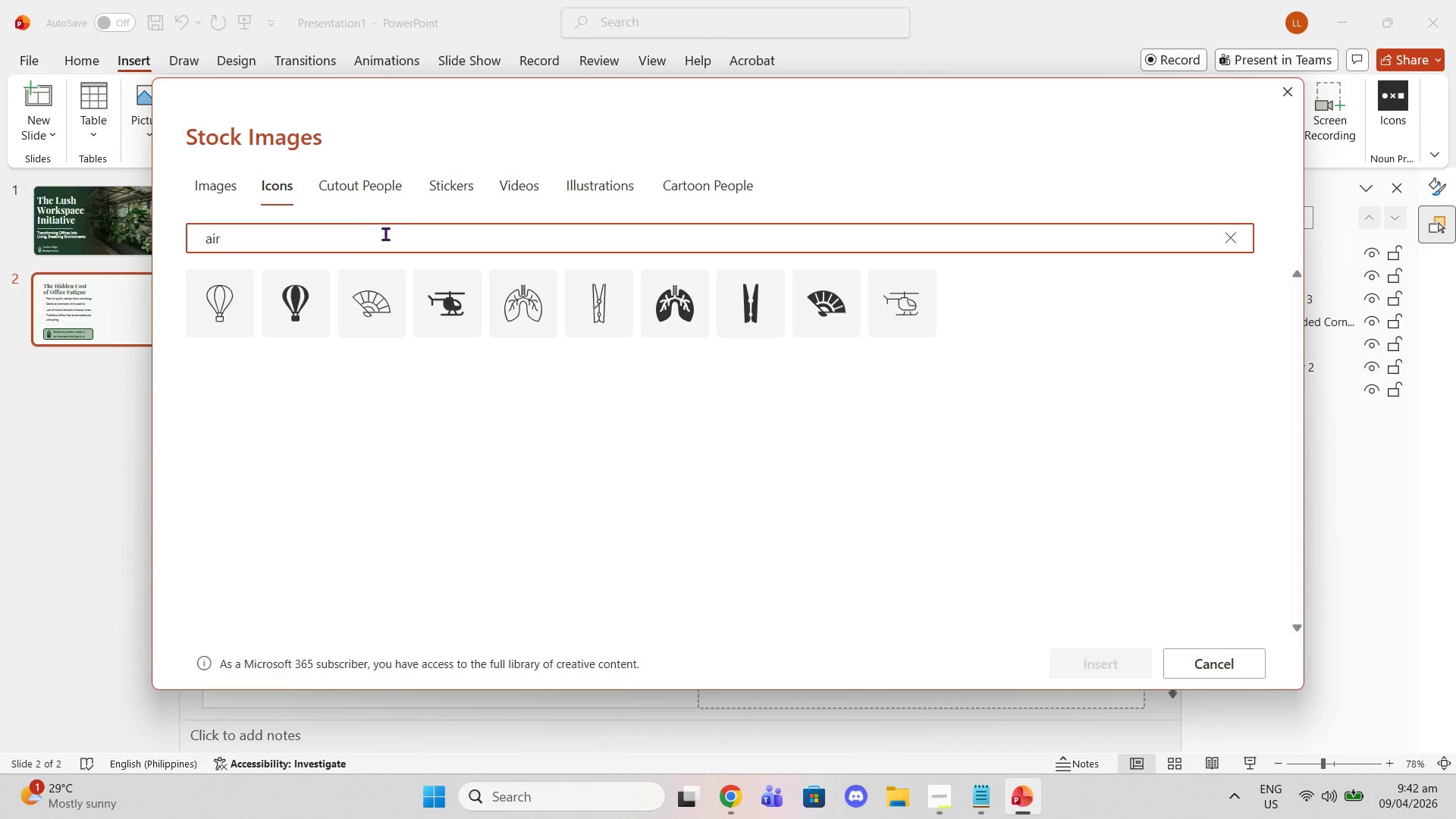 
left_click_drag(start_coordinate=[354, 241], to_coordinate=[130, 207])
 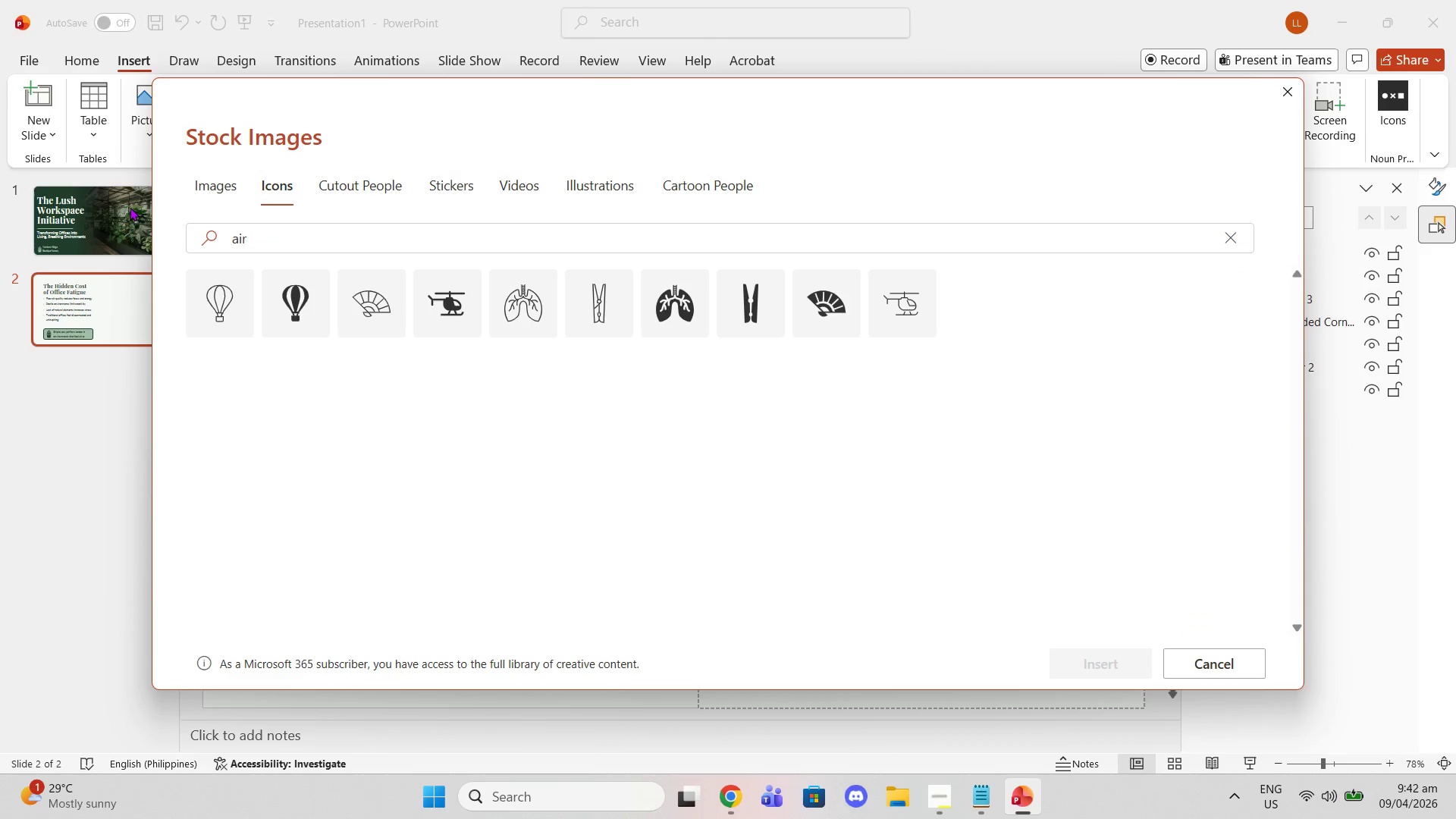 
type(building)
 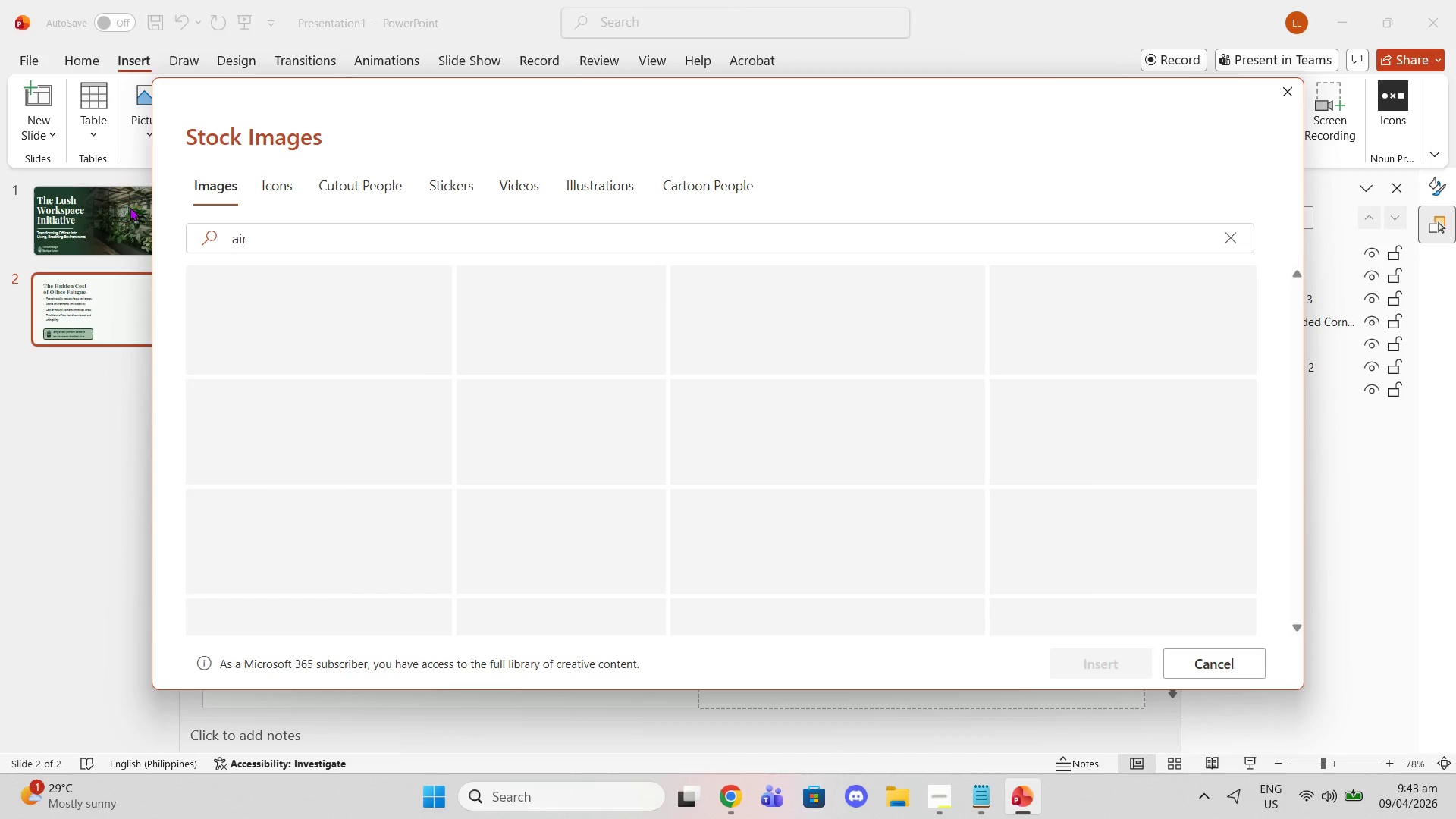 
key(Enter)
 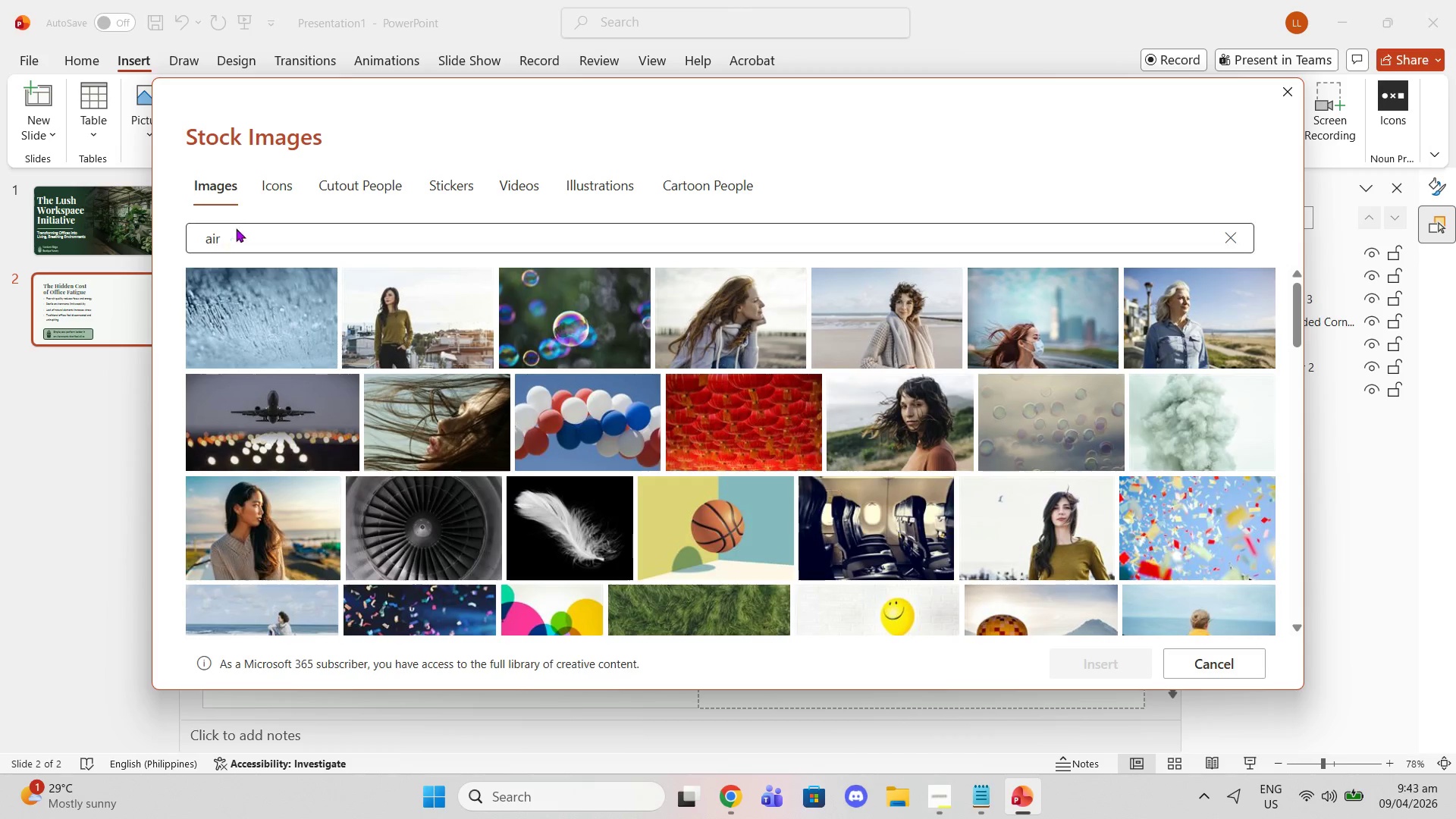 
left_click_drag(start_coordinate=[240, 229], to_coordinate=[185, 224])
 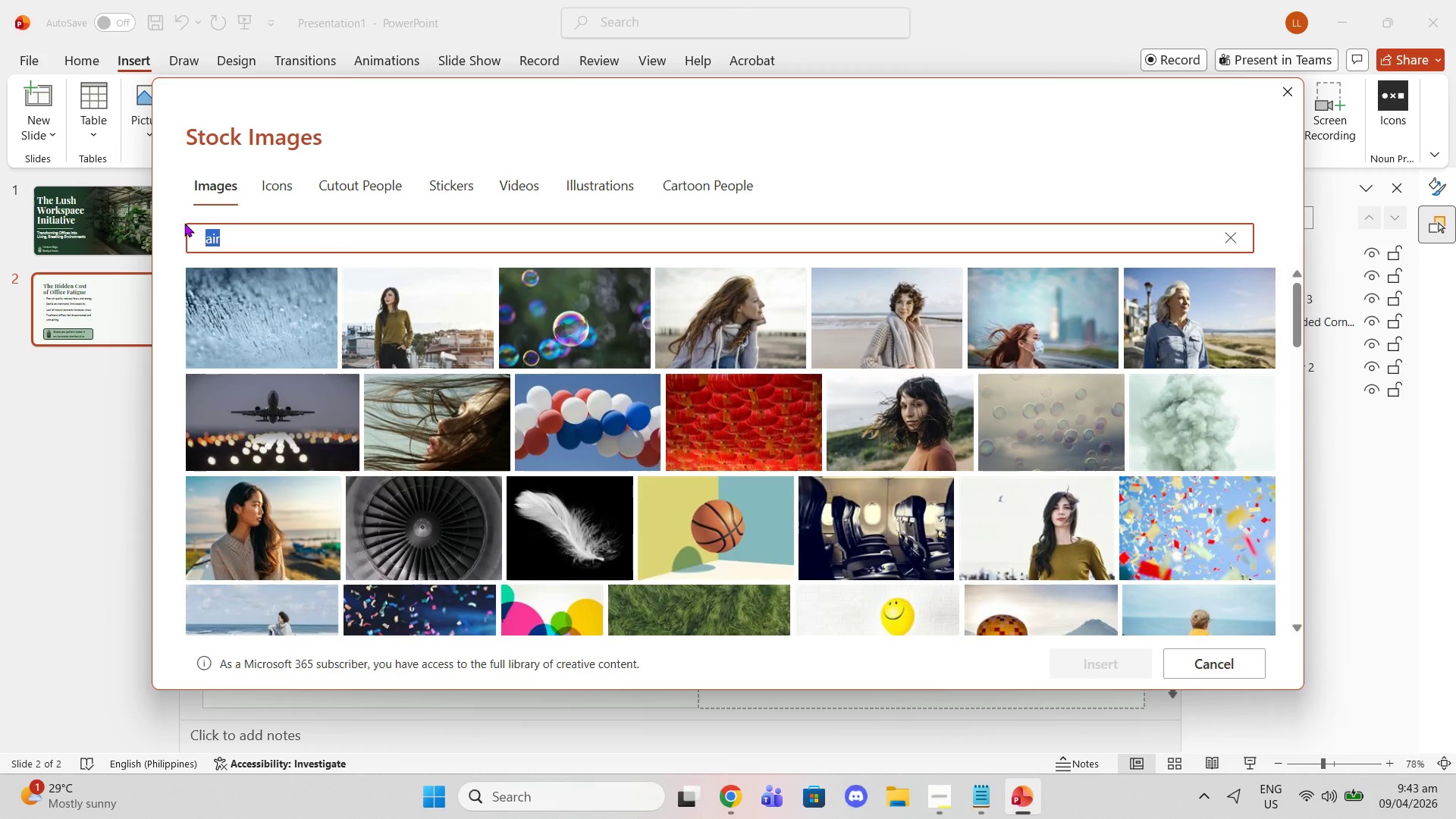 
type(building)
 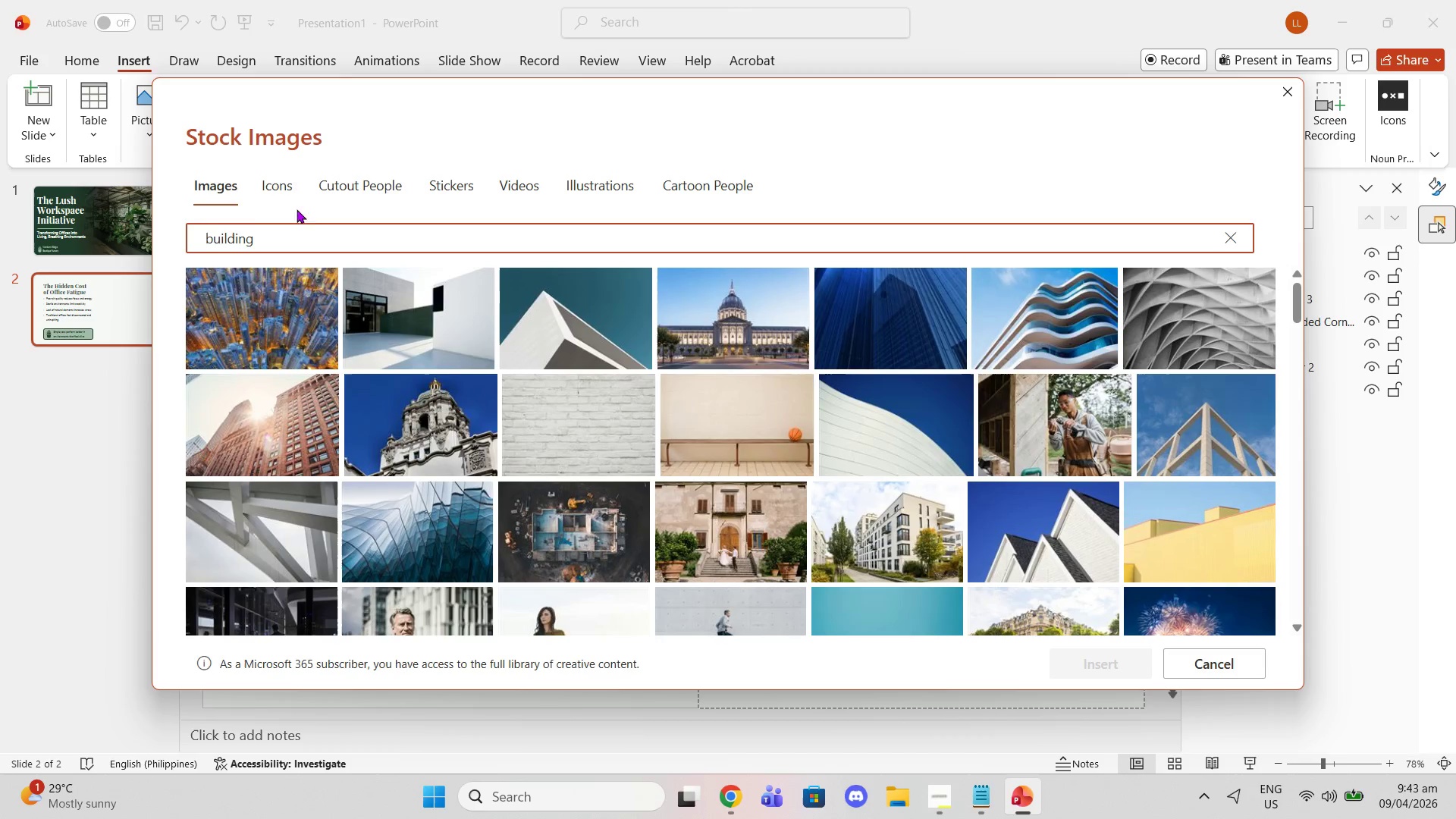 
left_click([282, 199])
 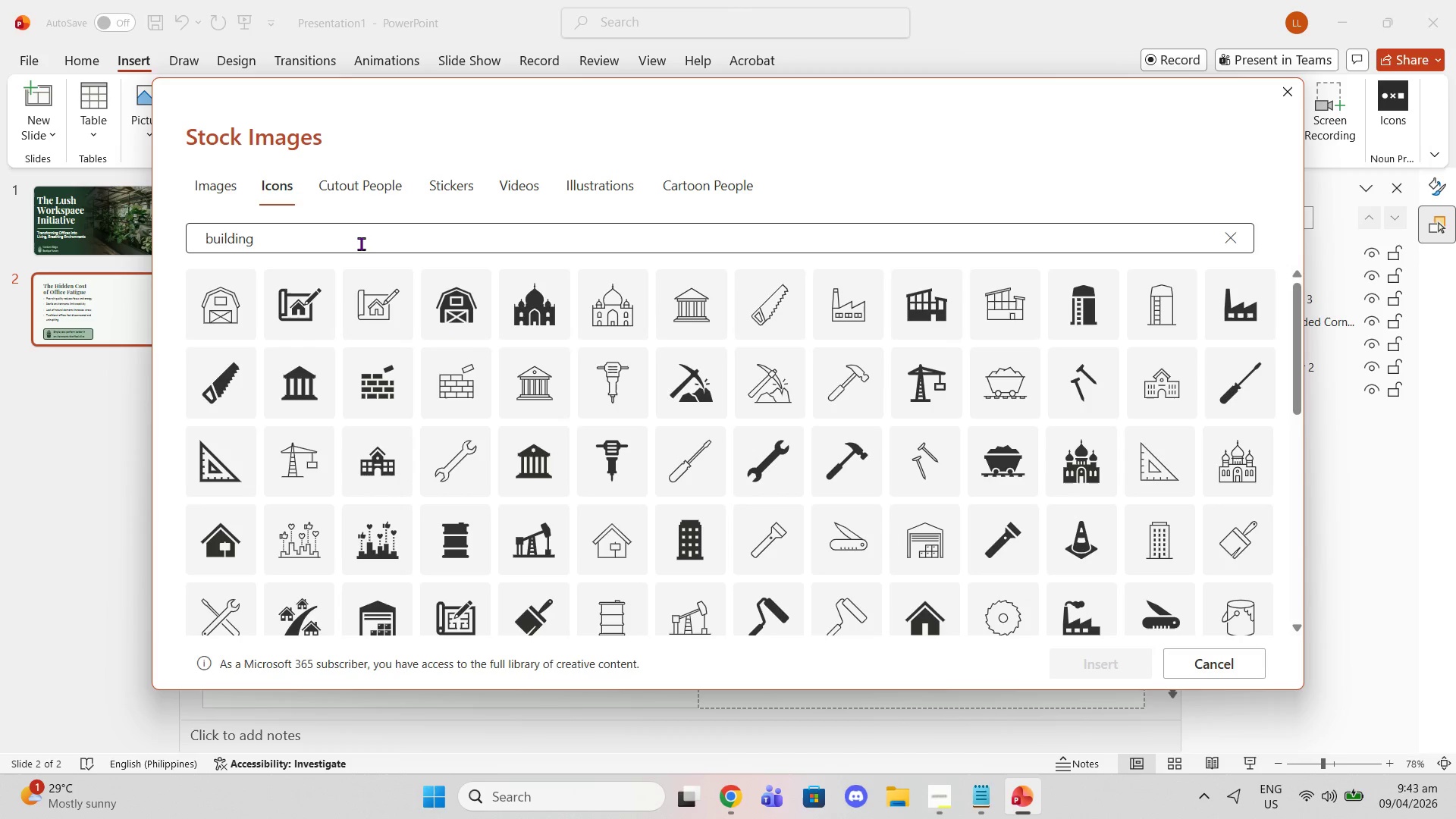 
left_click_drag(start_coordinate=[359, 248], to_coordinate=[179, 237])
 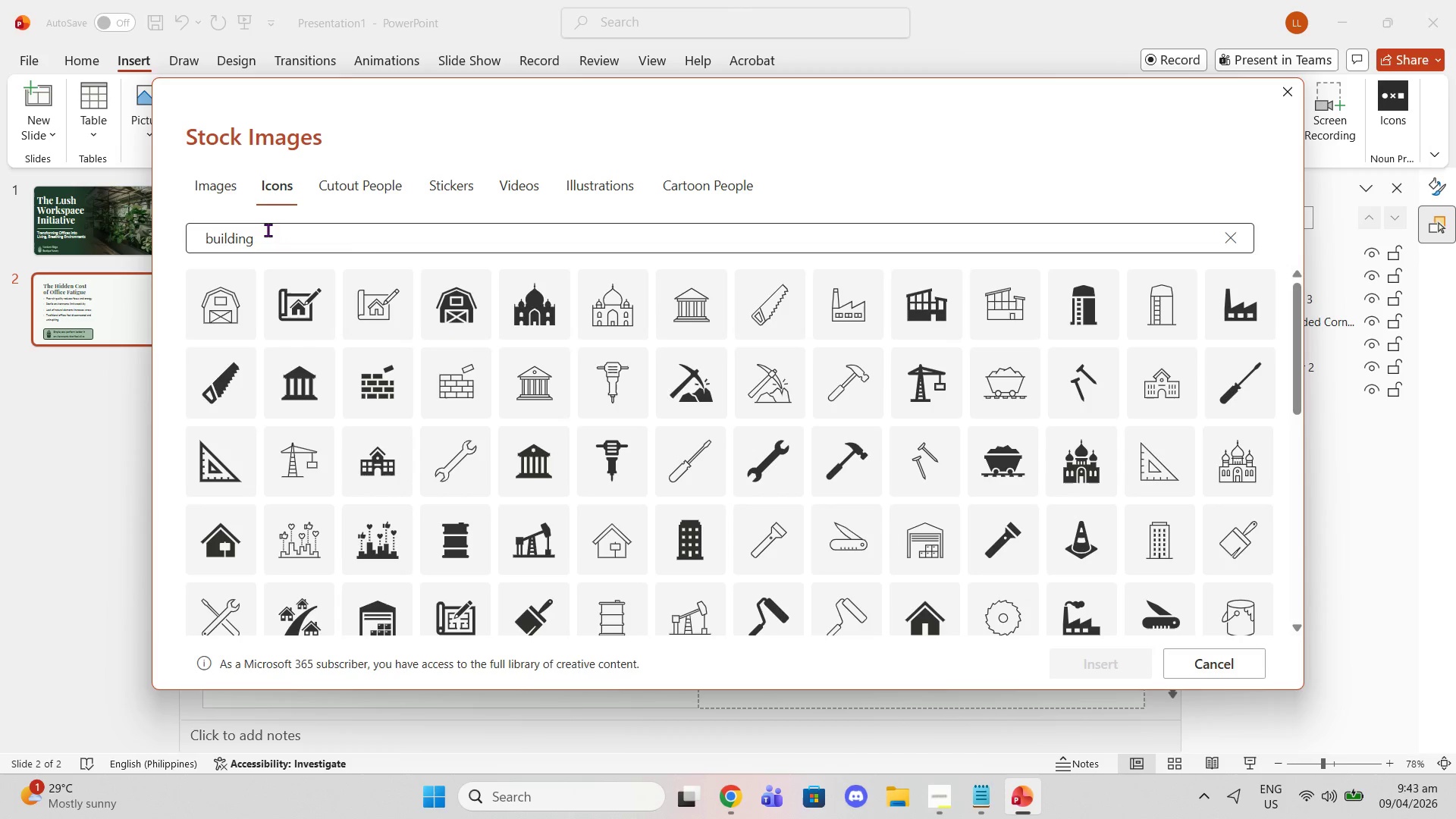 
double_click([258, 239])
 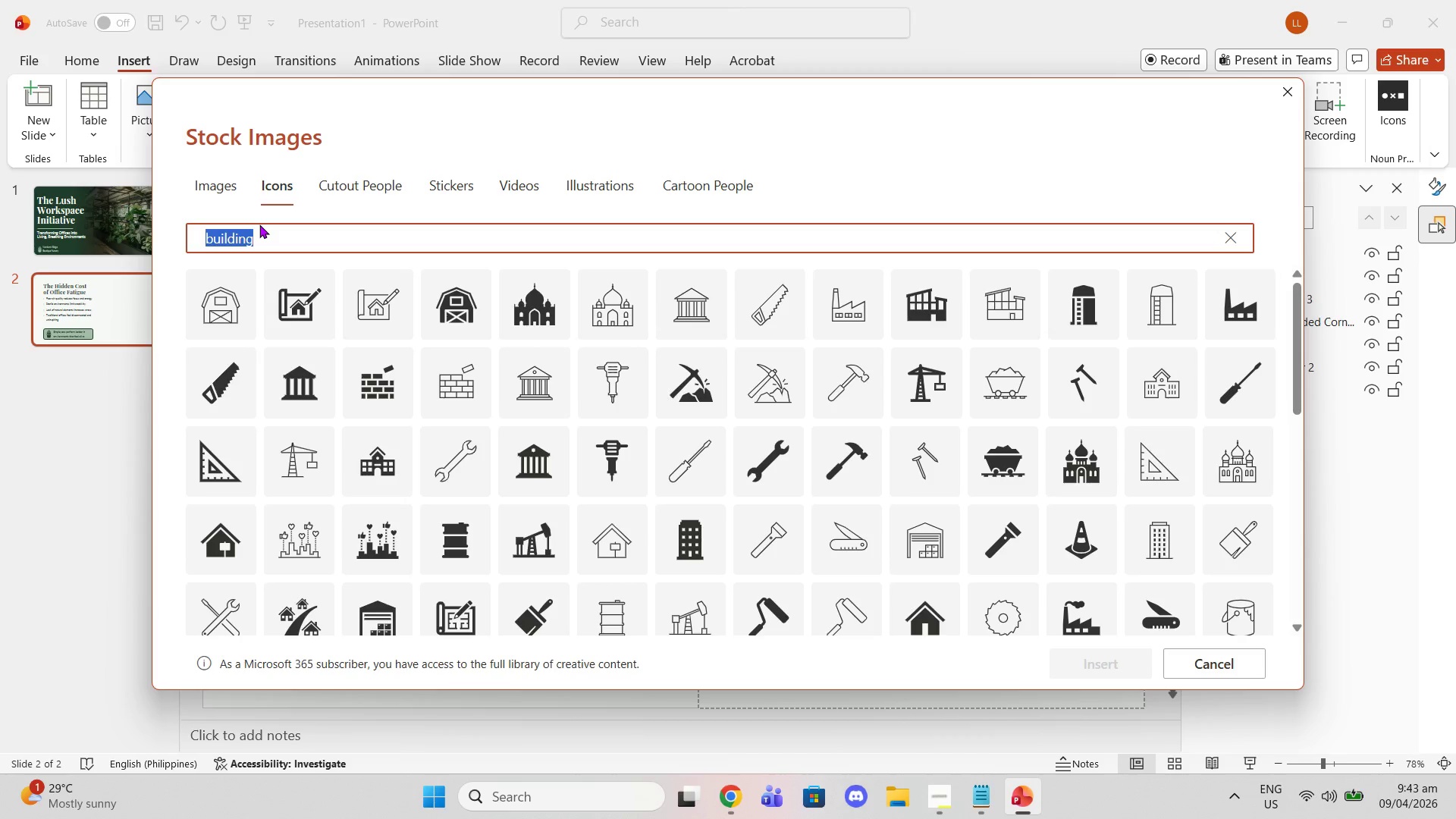 
key(Backspace)
type(braing)
key(Backspace)
 